 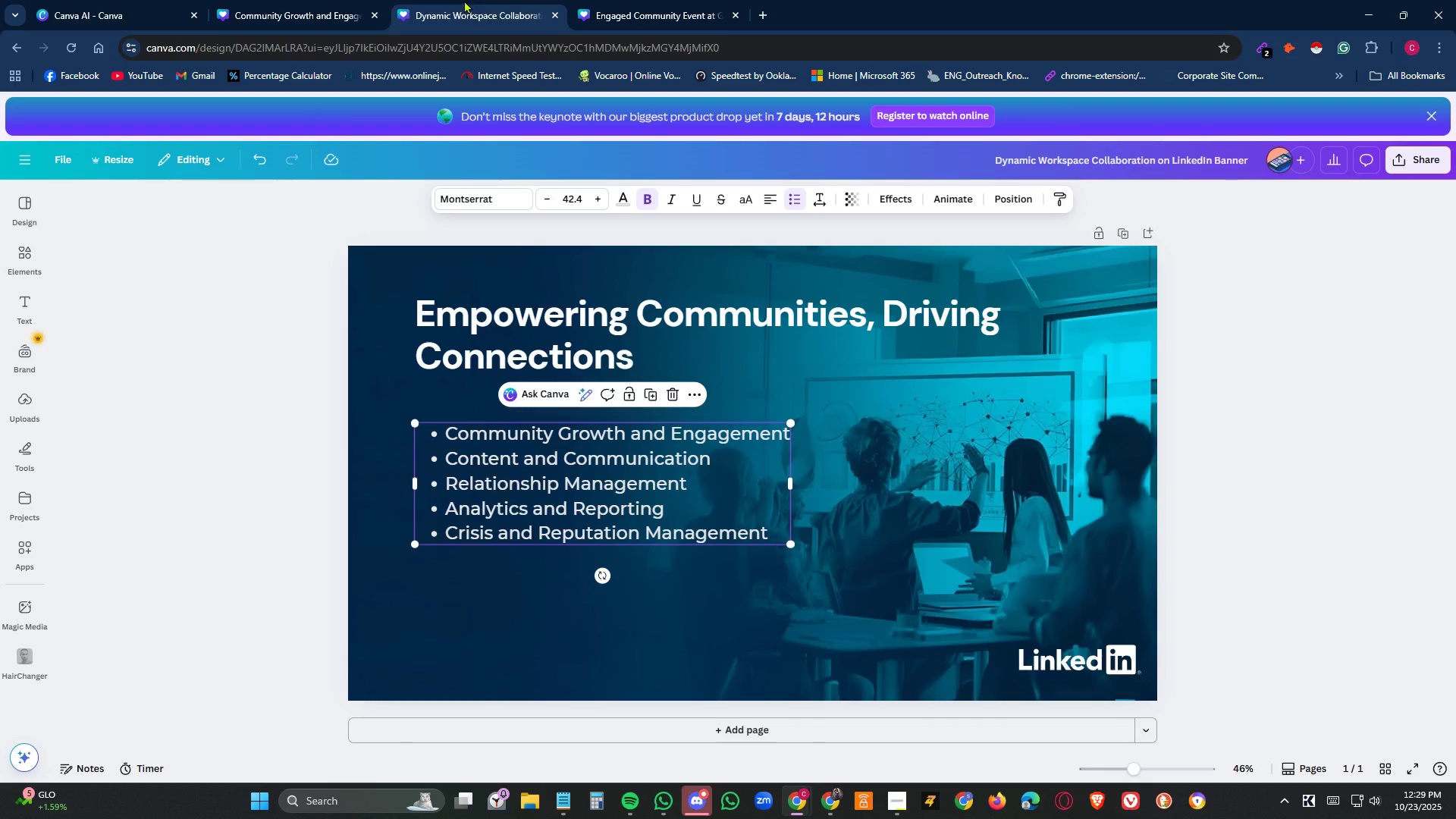 
left_click([168, 0])
 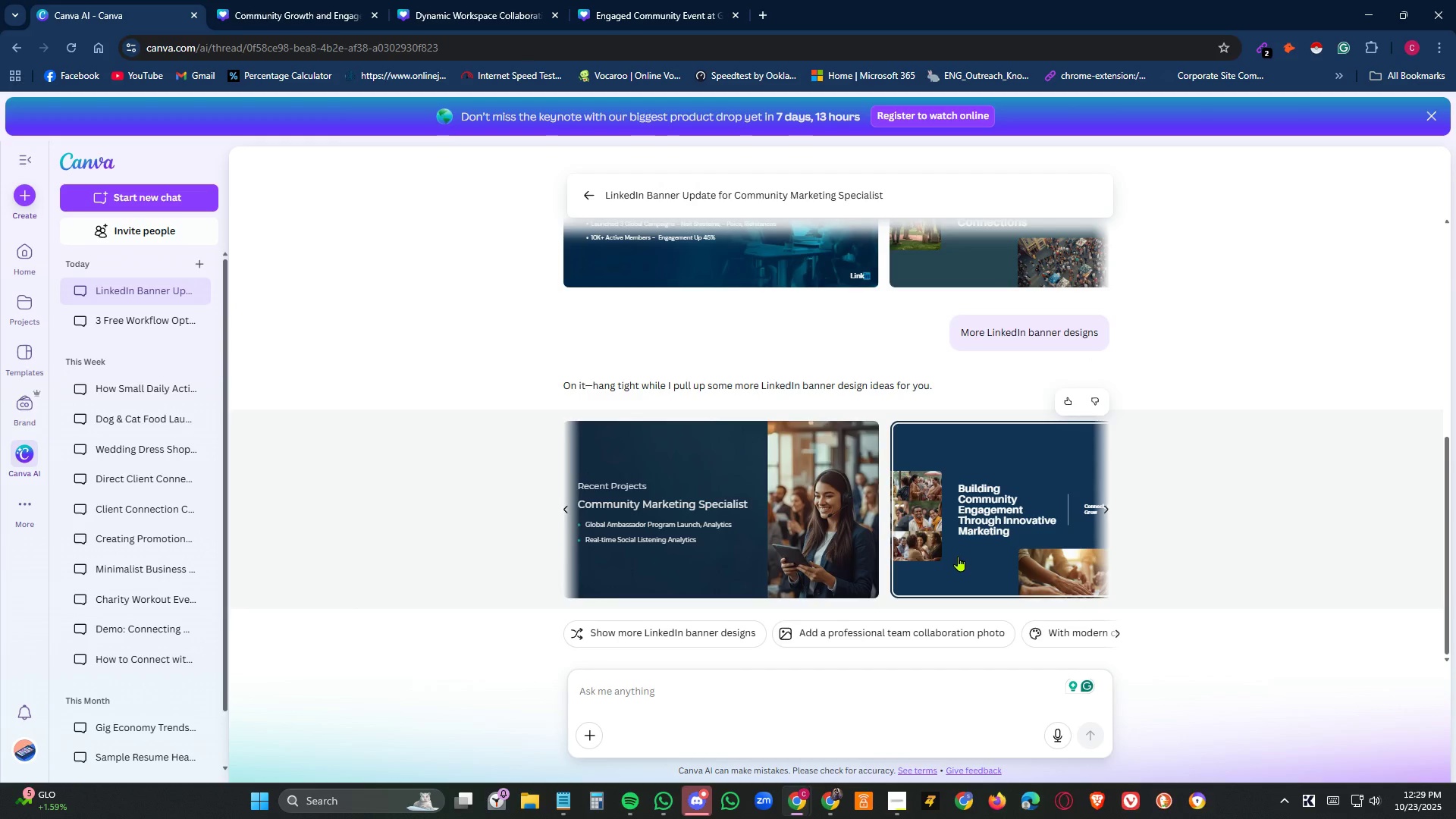 
scroll: coordinate [842, 477], scroll_direction: up, amount: 2.0
 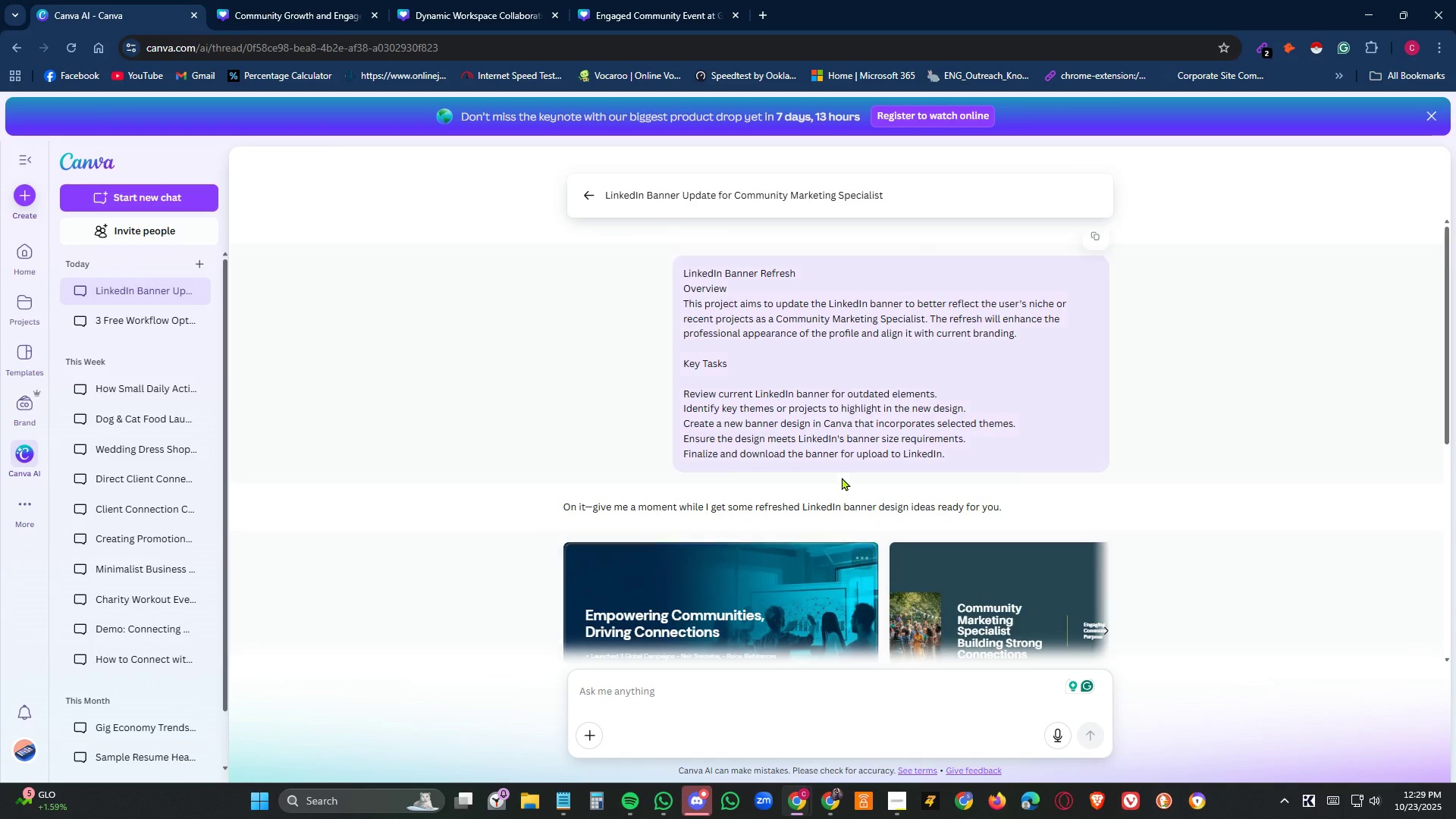 
scroll: coordinate [842, 477], scroll_direction: down, amount: 2.0
 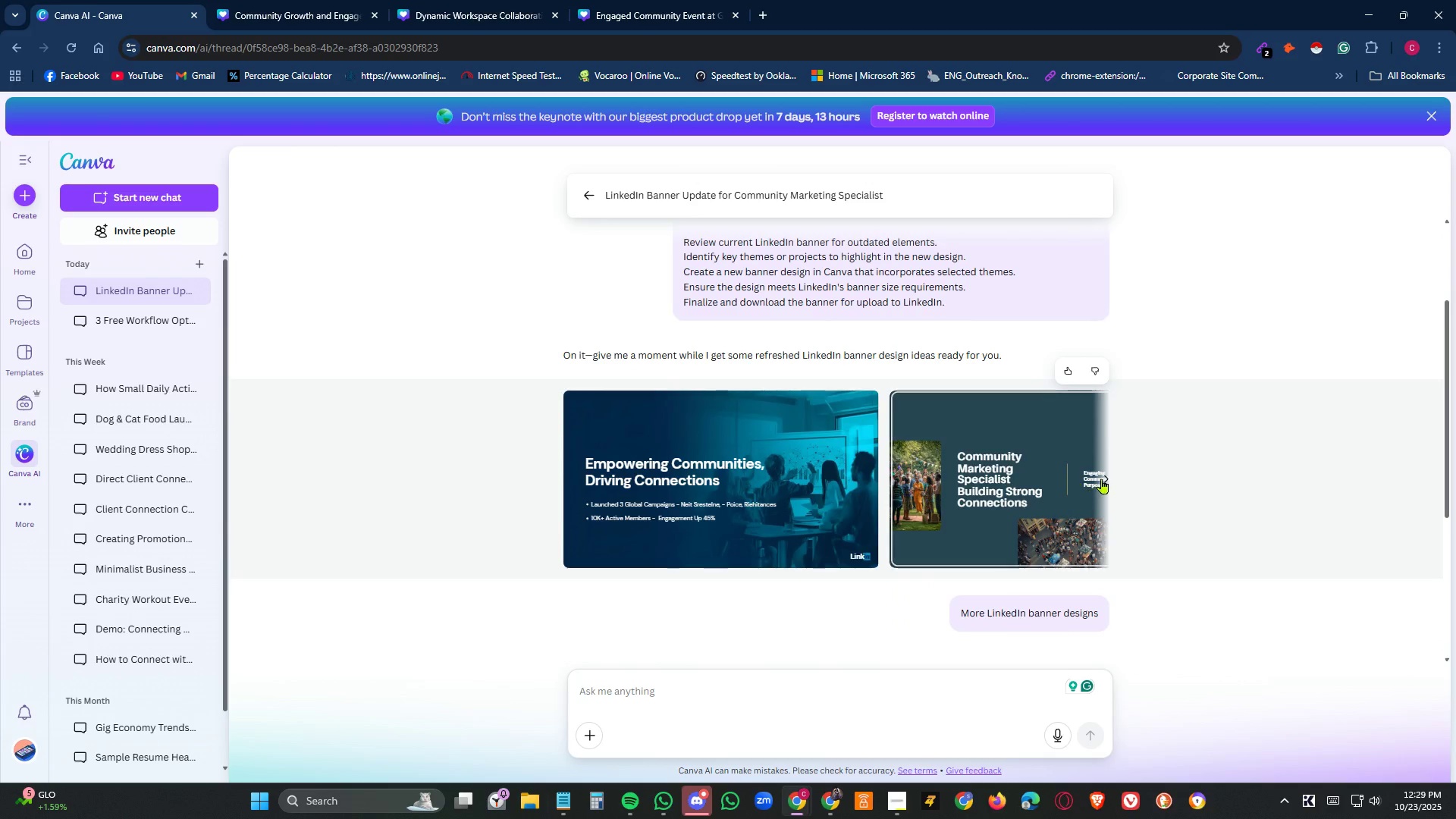 
left_click([1112, 475])
 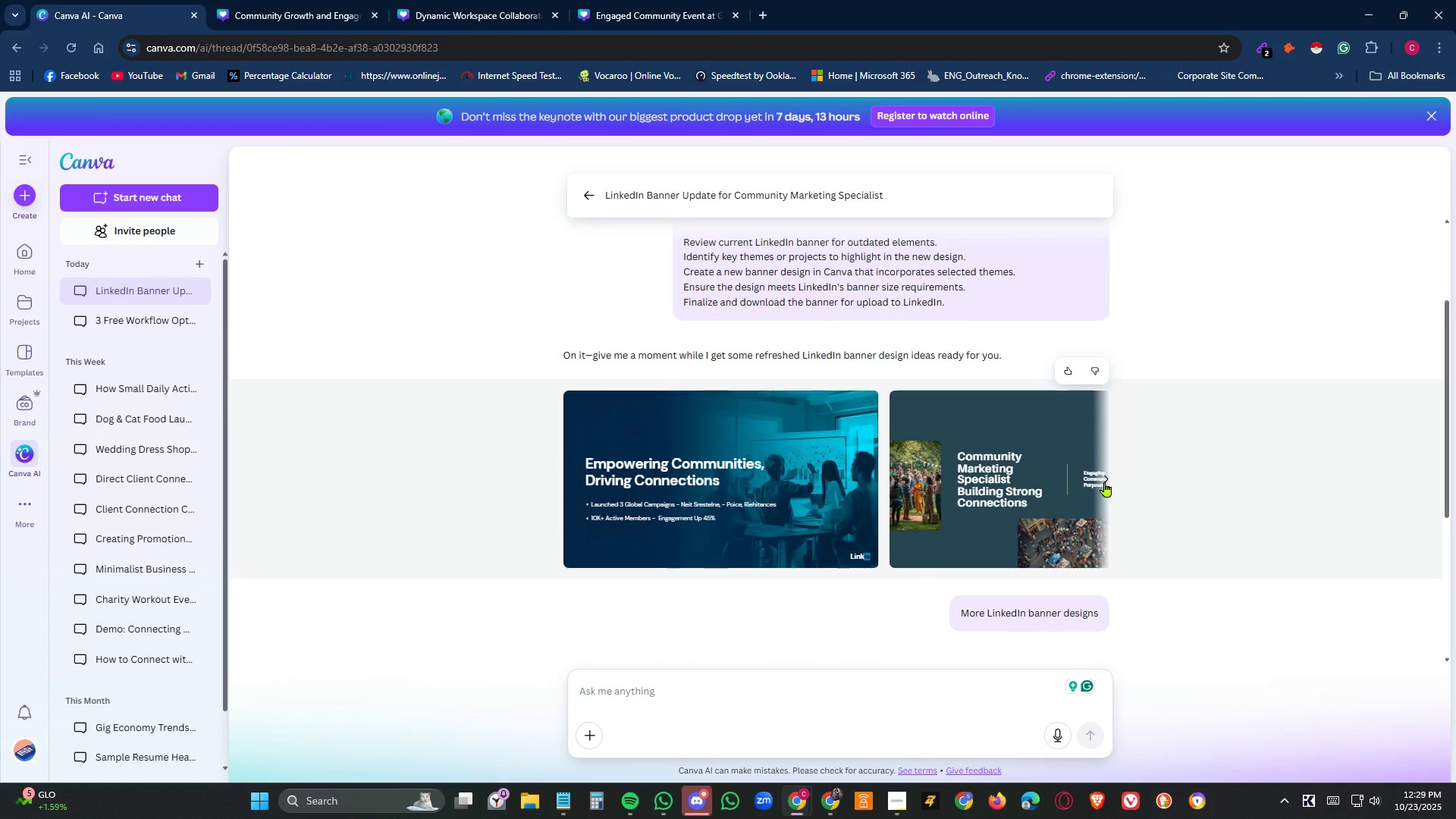 
left_click([1105, 482])
 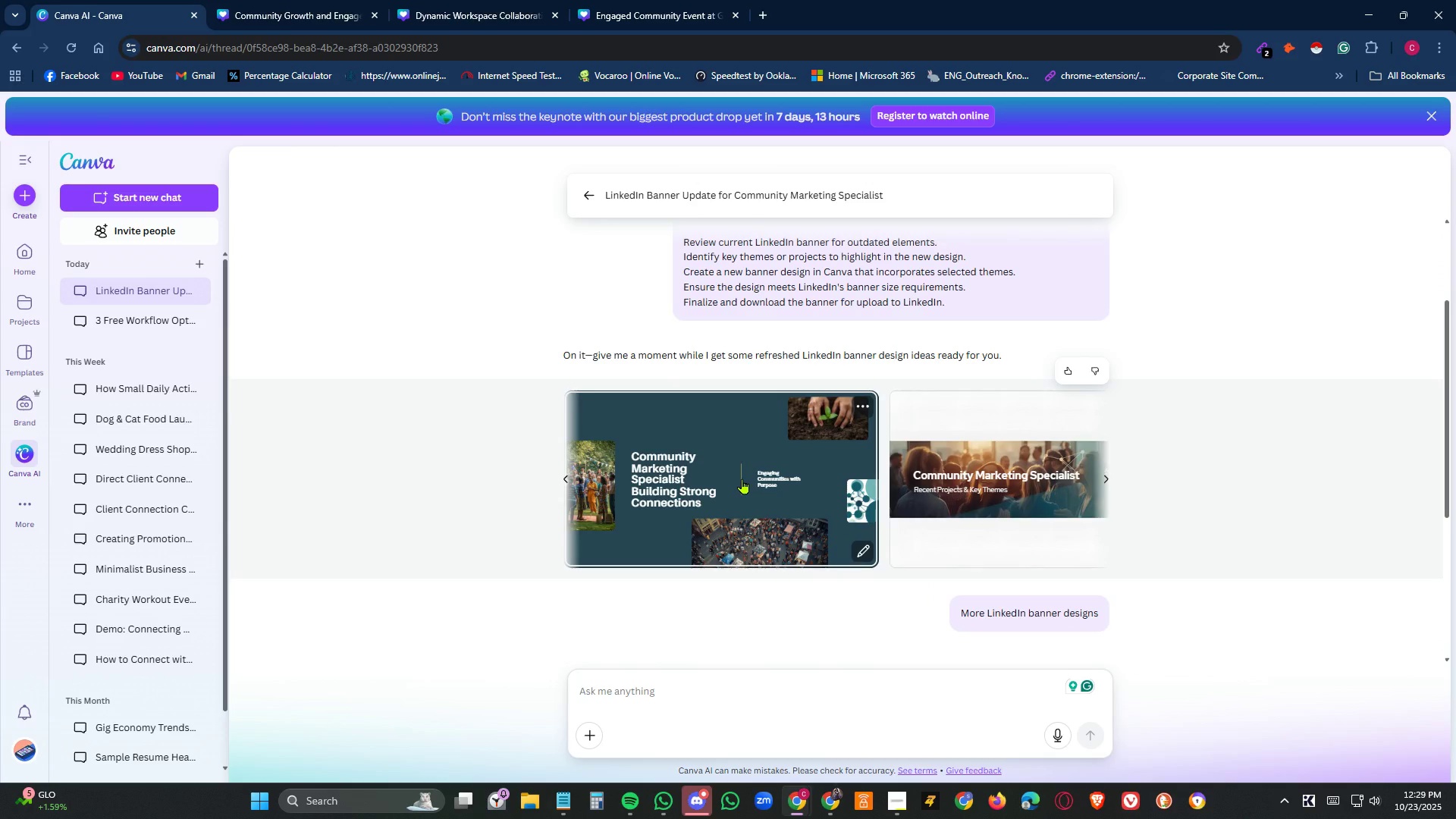 
scroll: coordinate [740, 456], scroll_direction: down, amount: 5.0
 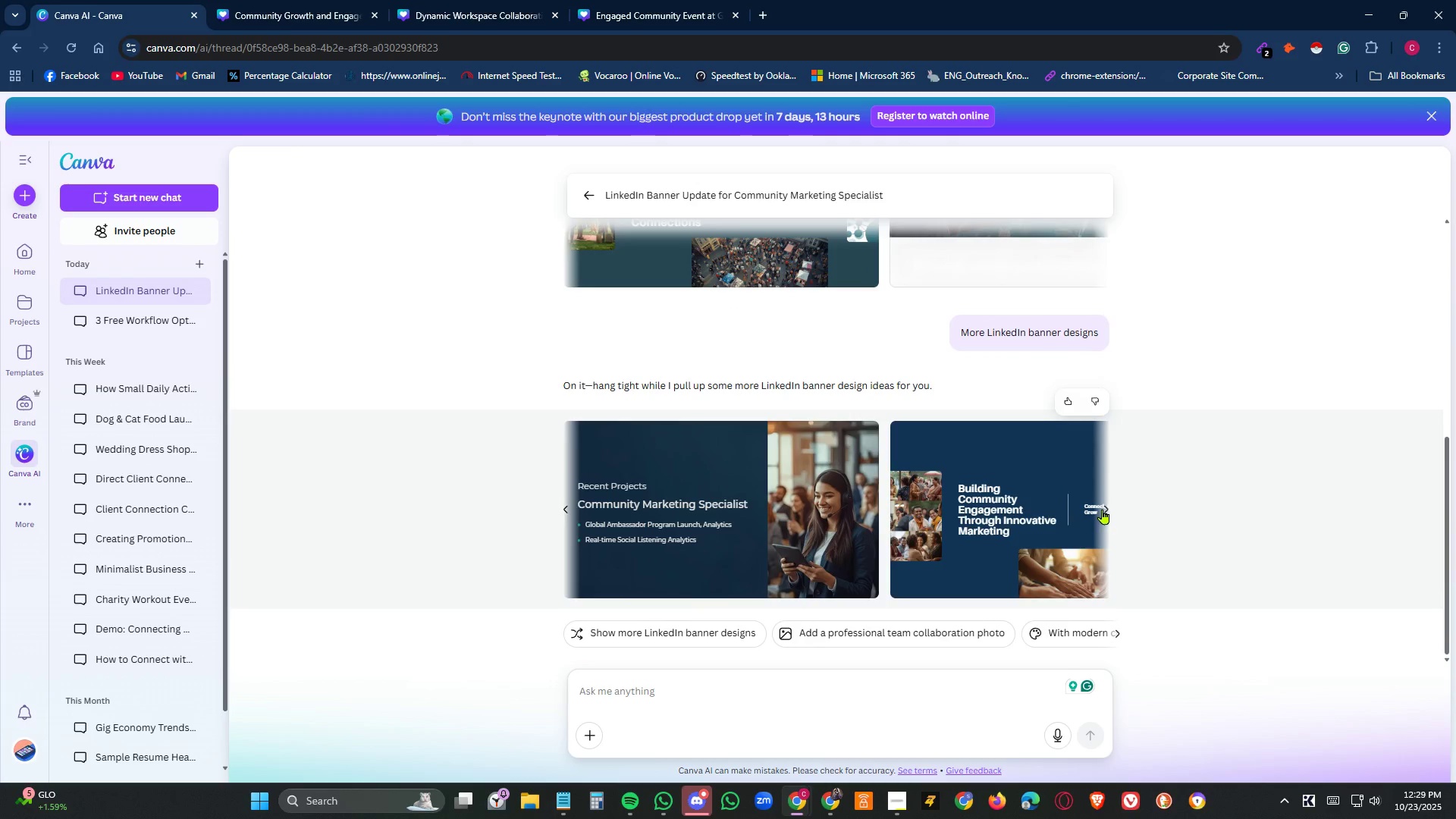 
left_click([1103, 509])
 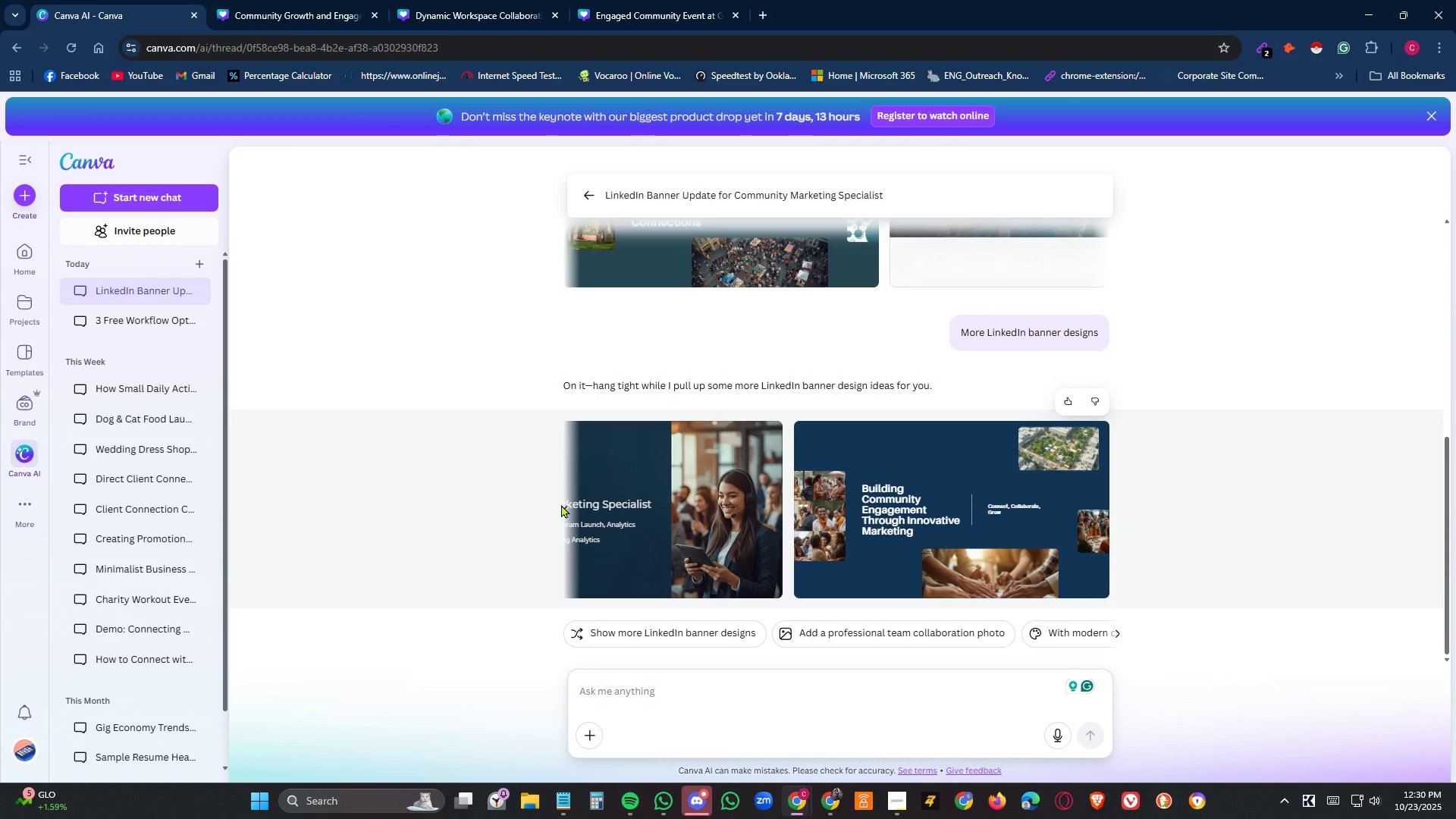 
left_click([565, 507])
 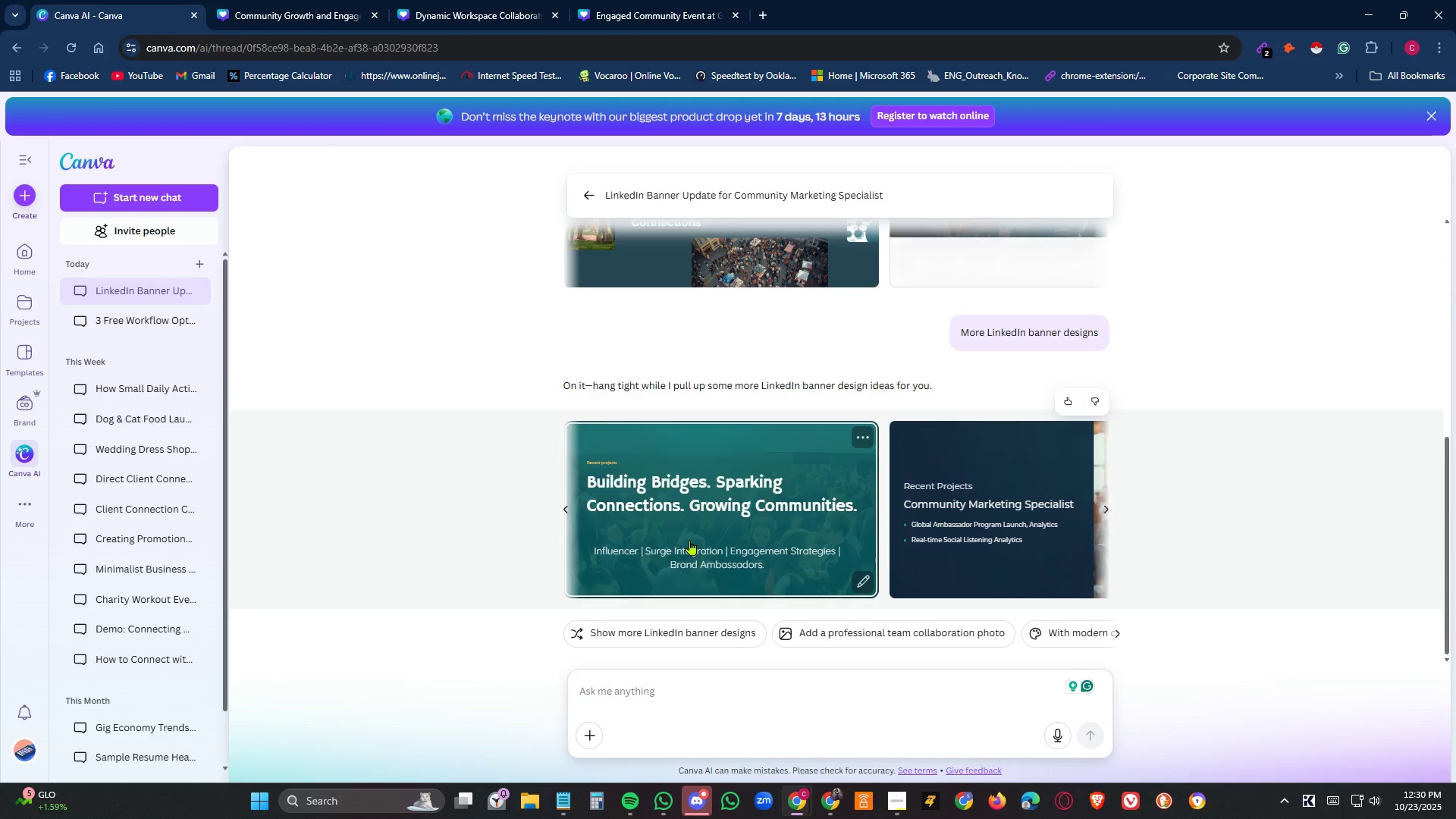 
left_click([692, 540])
 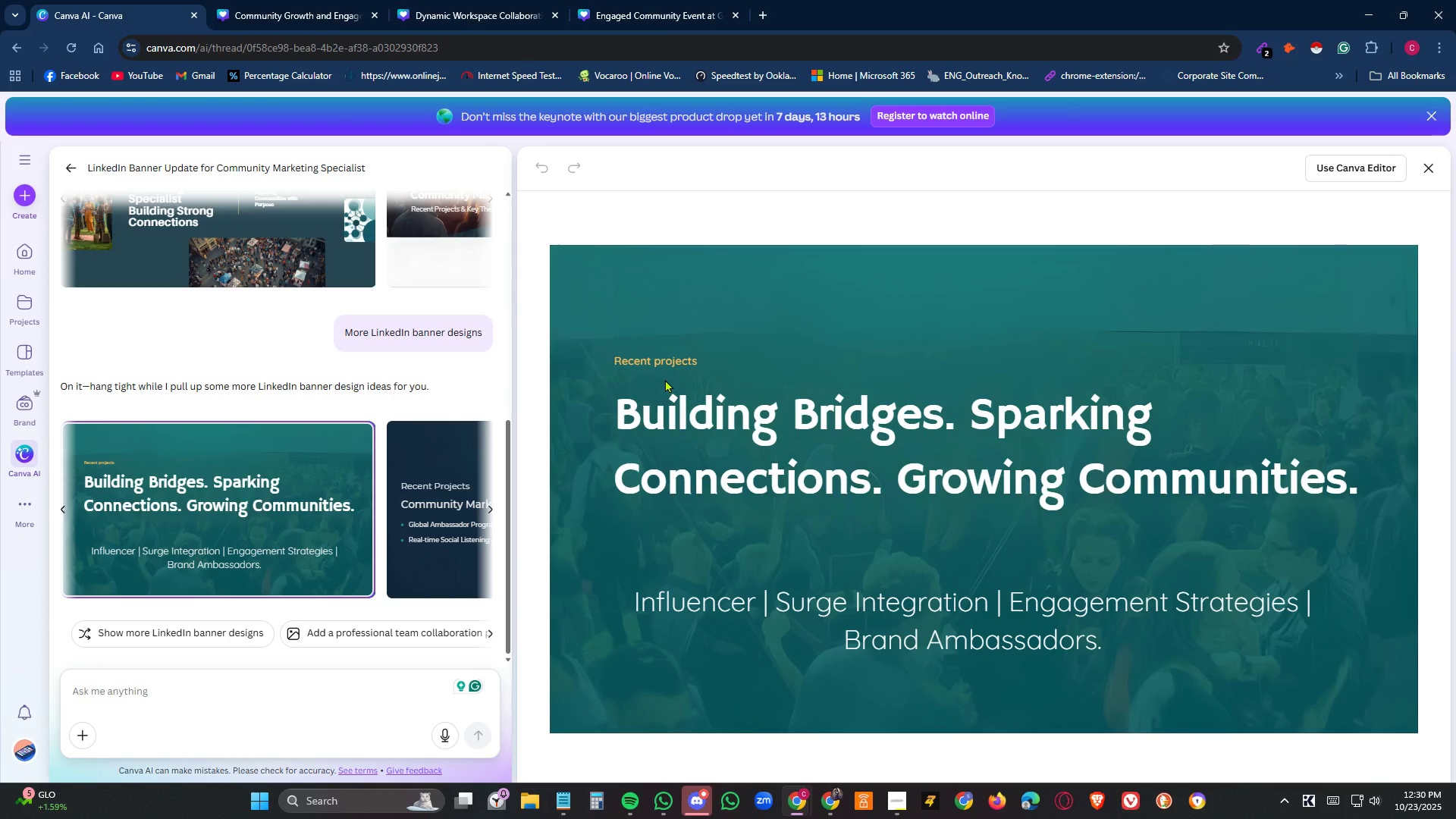 
wait(19.62)
 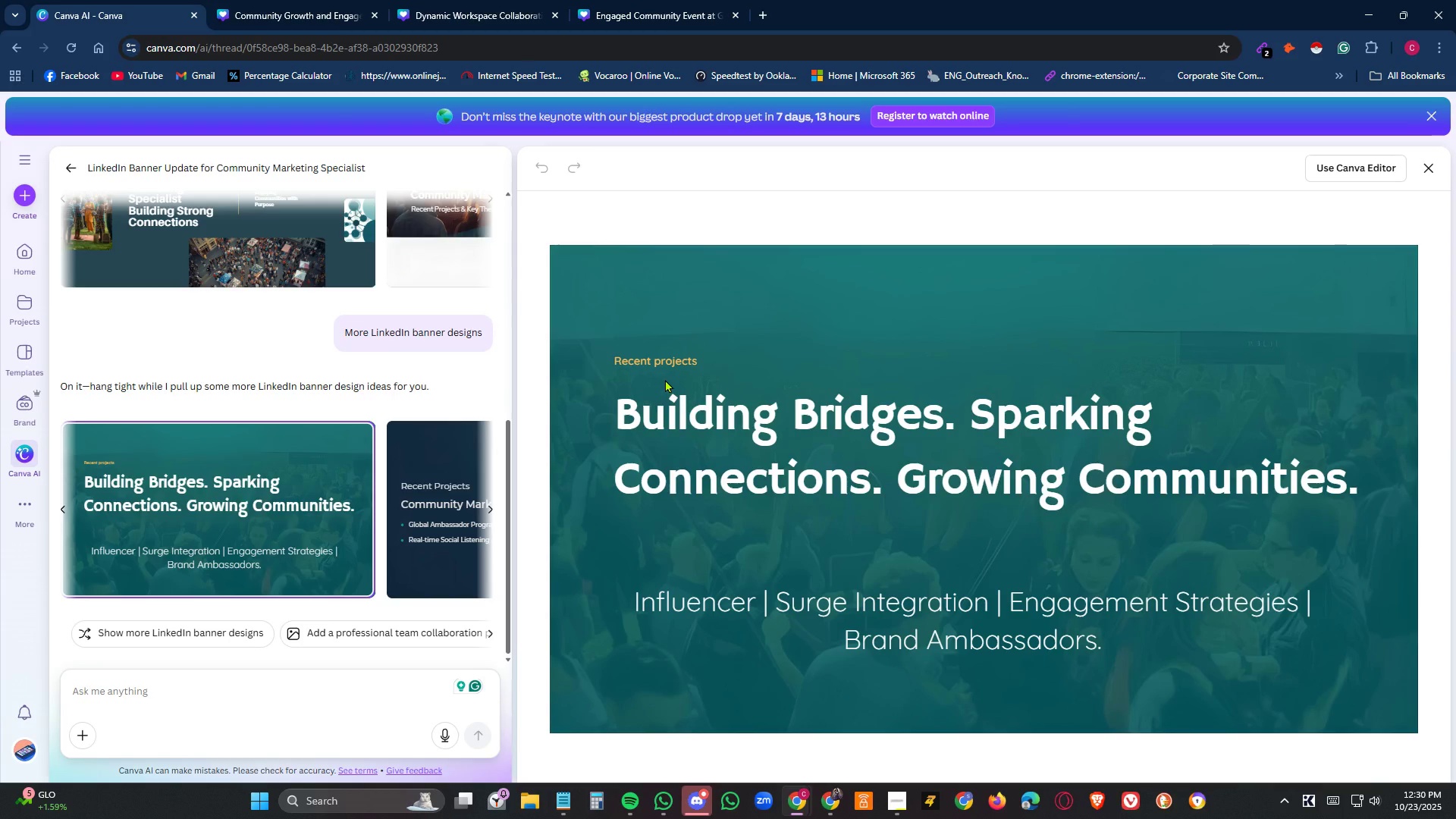 
left_click([18, 49])
 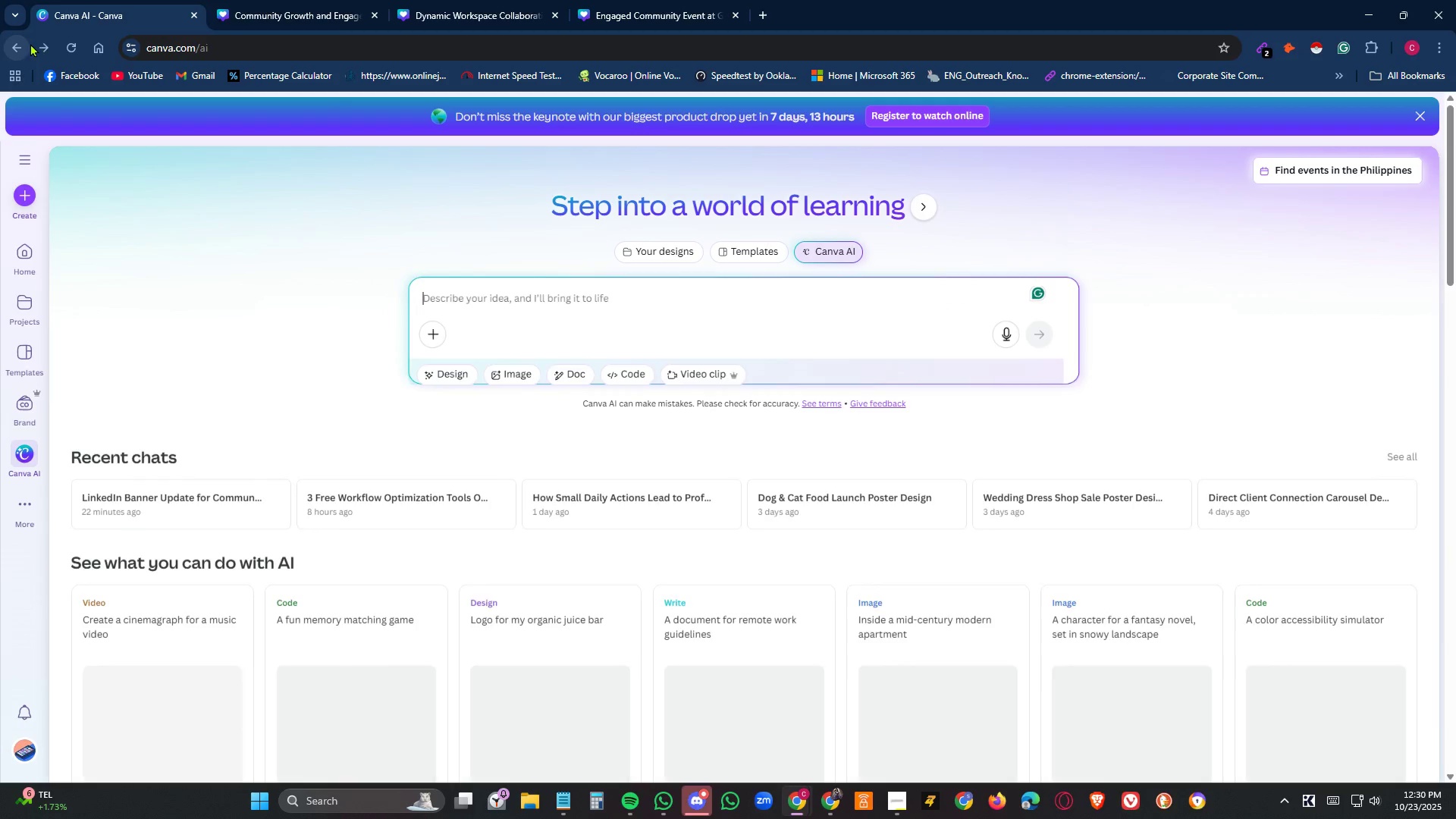 
mouse_move([86, 35])
 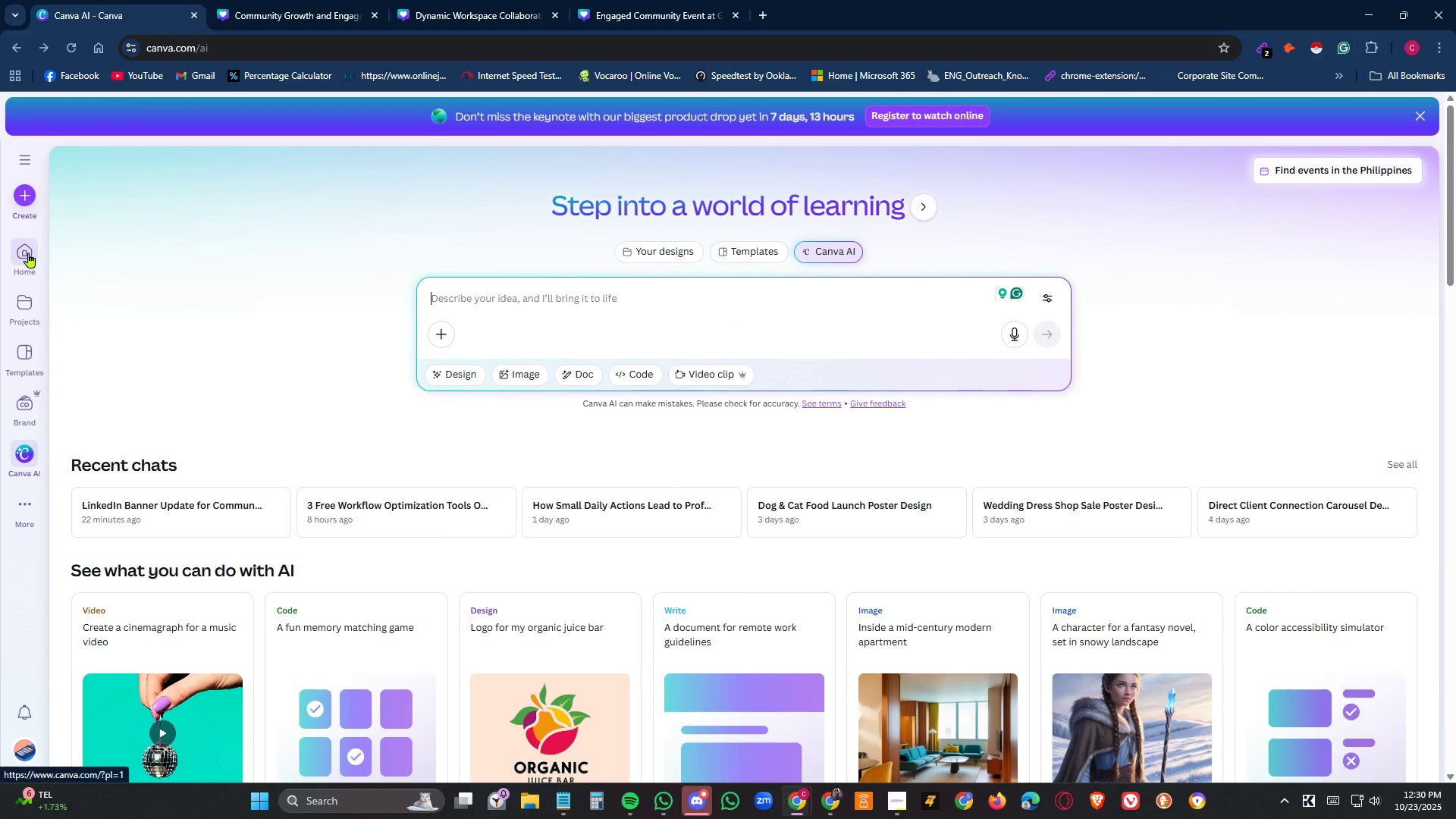 
left_click([29, 253])
 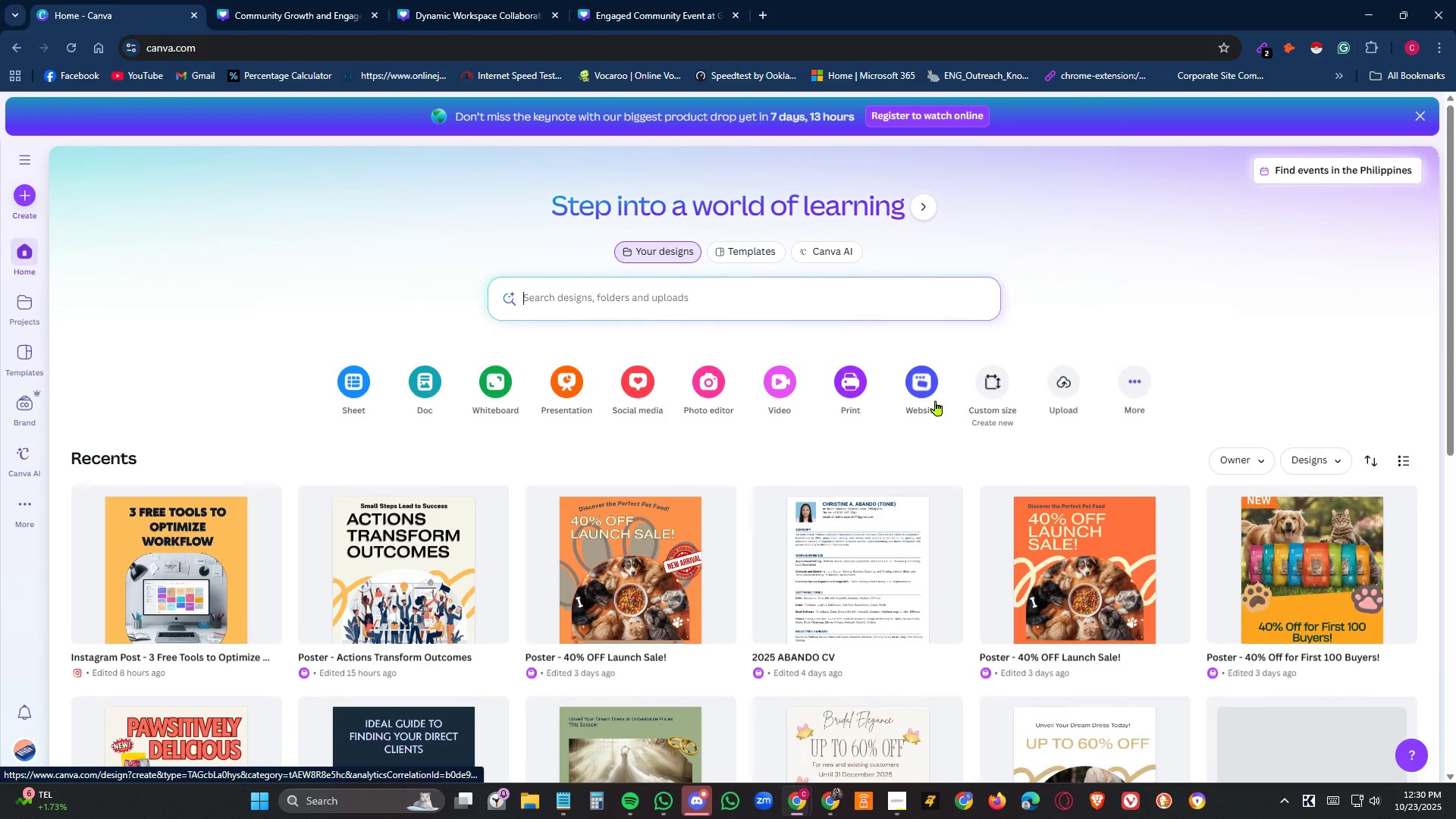 
mouse_move([684, 375])
 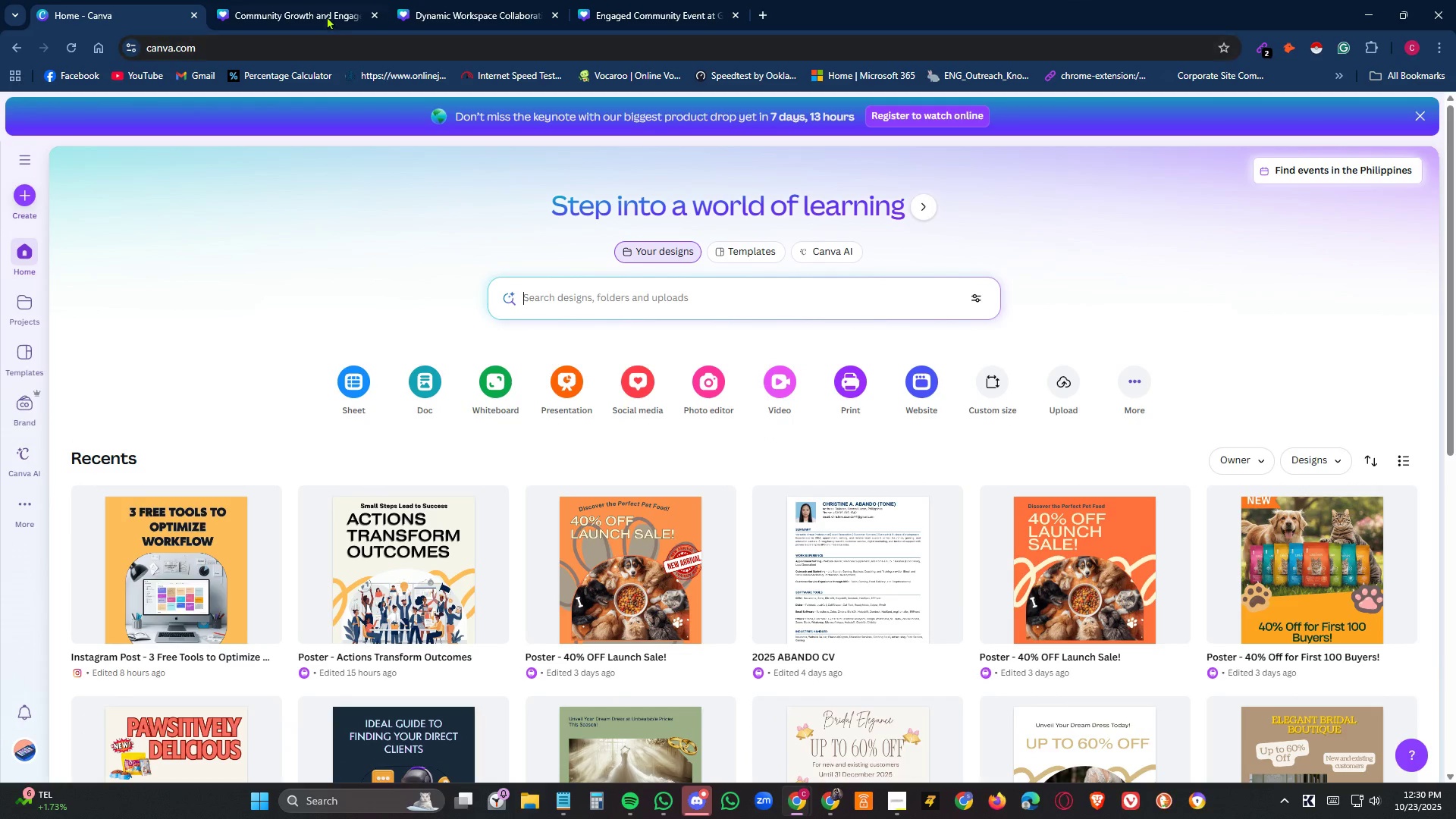 
left_click([327, 13])
 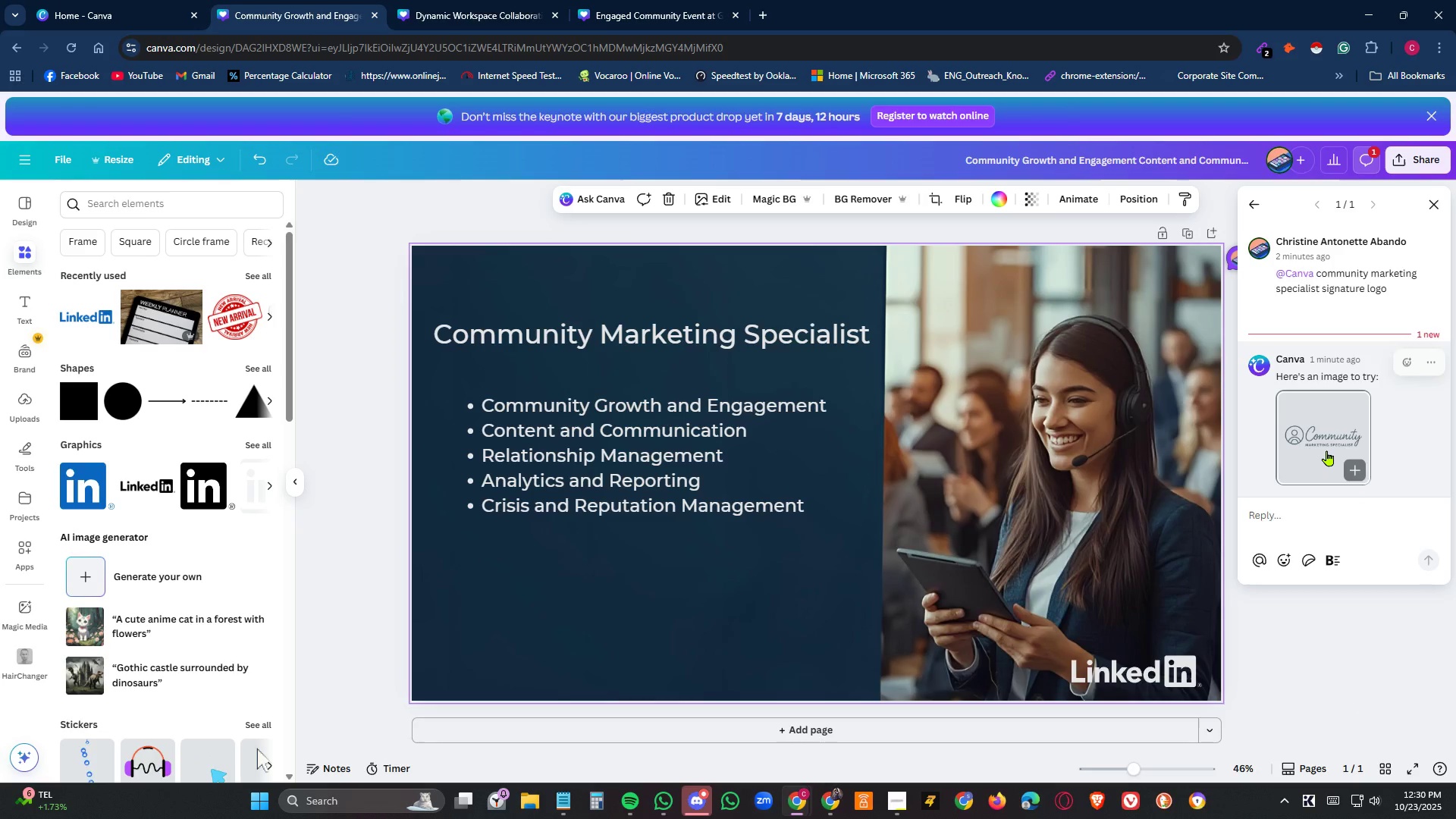 
wait(6.7)
 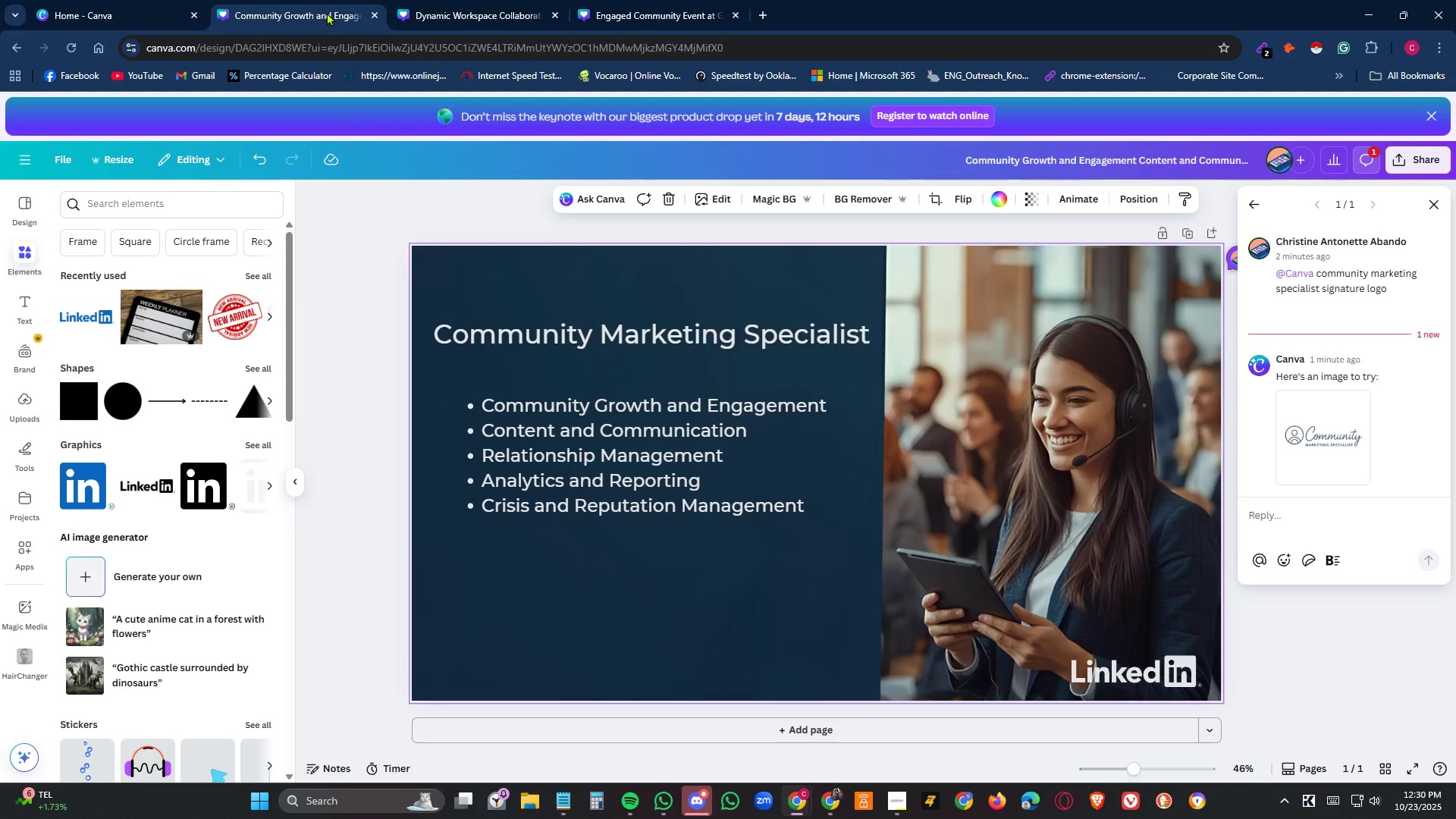 
left_click([1327, 450])
 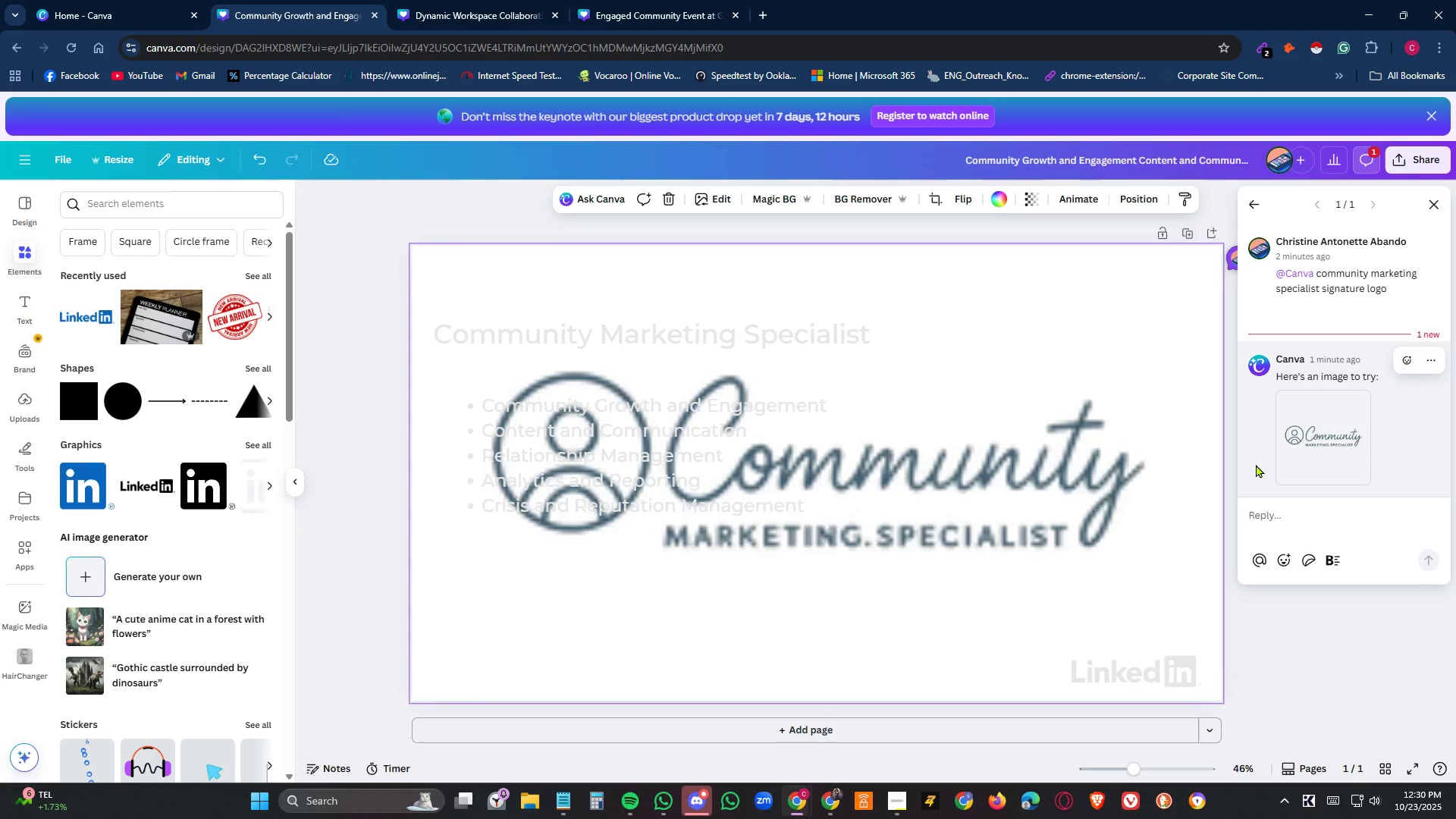 
key(Control+Z)
 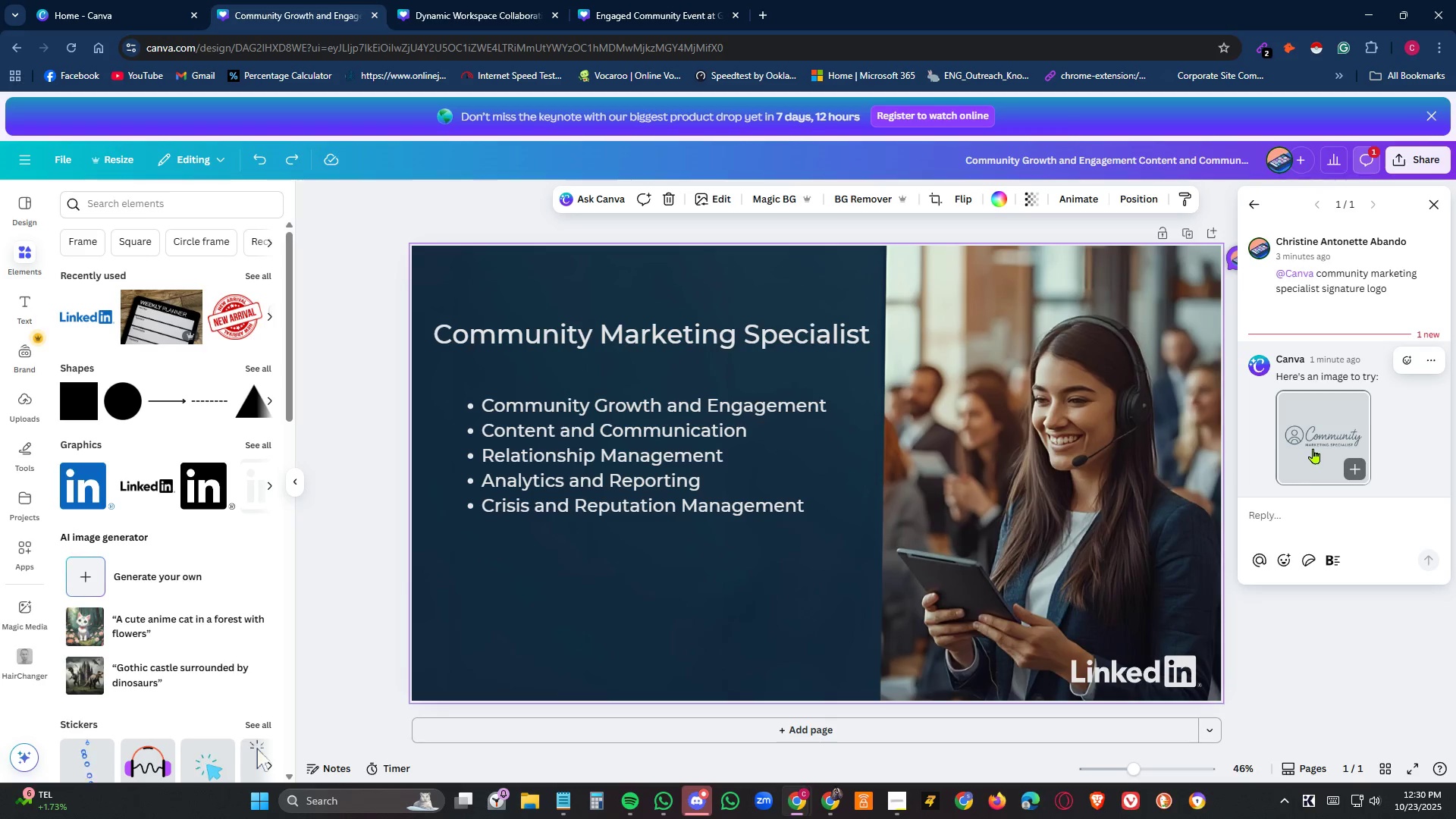 
mouse_move([1325, 463])
 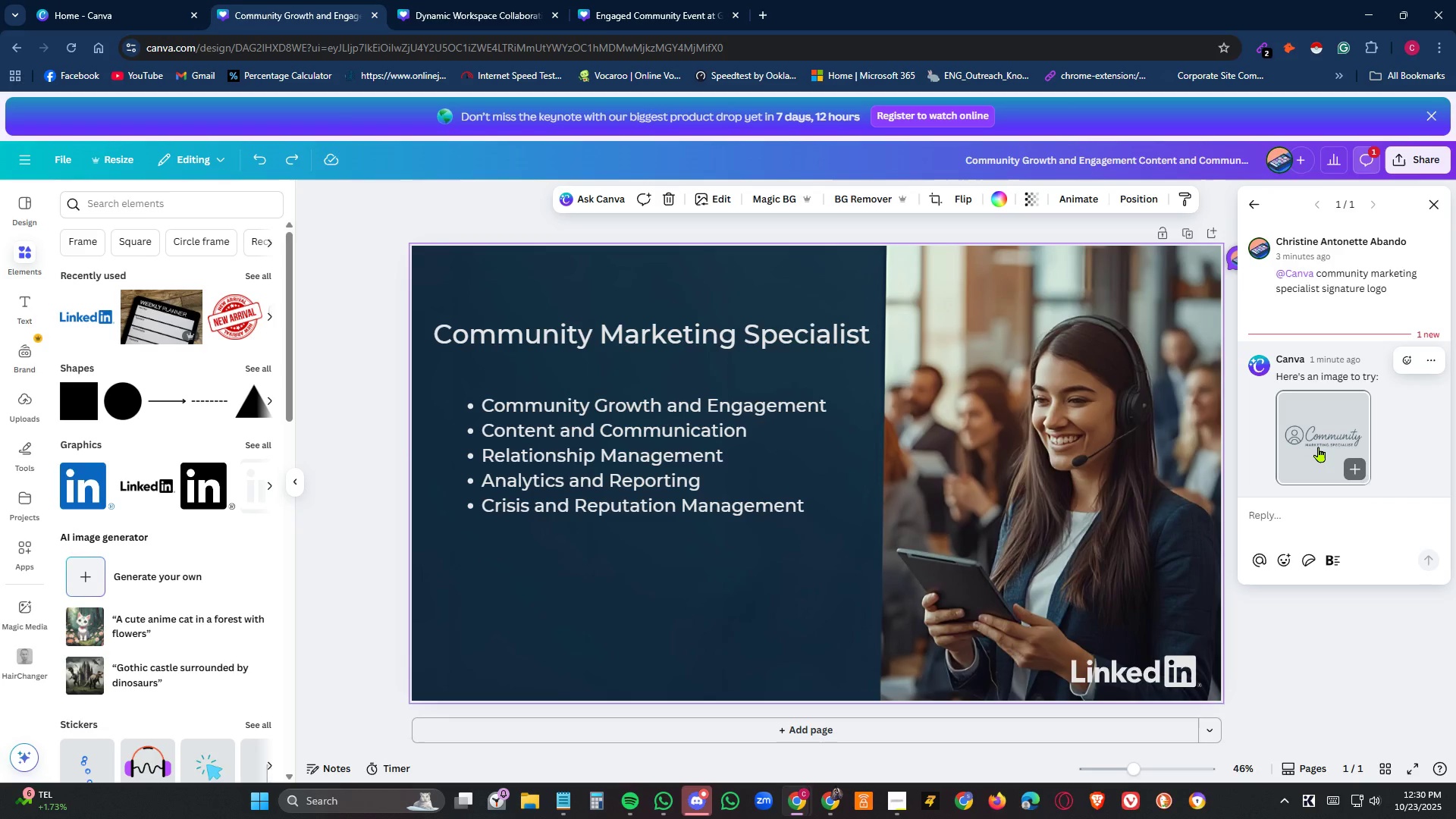 
right_click([1319, 447])
 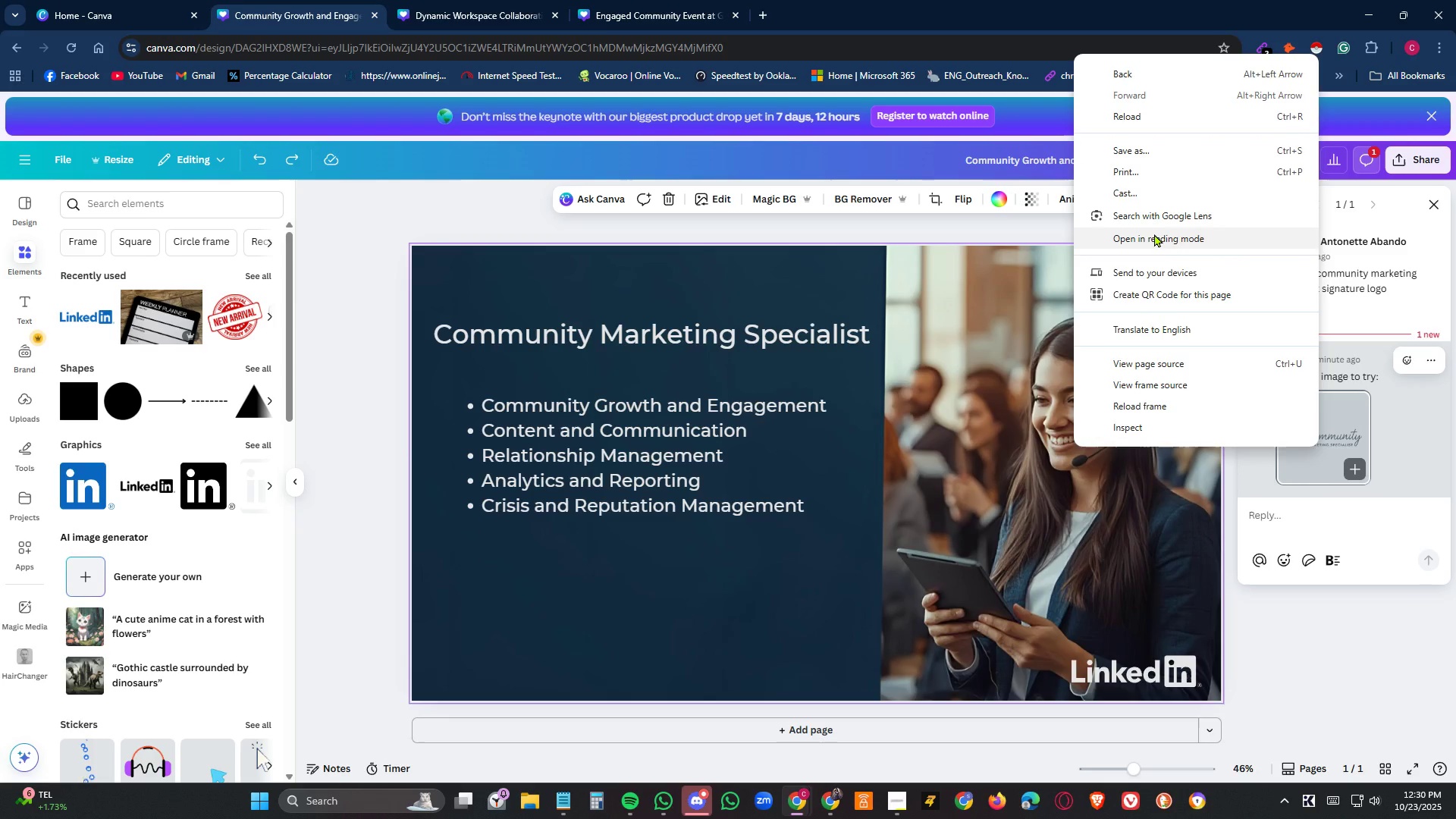 
wait(5.67)
 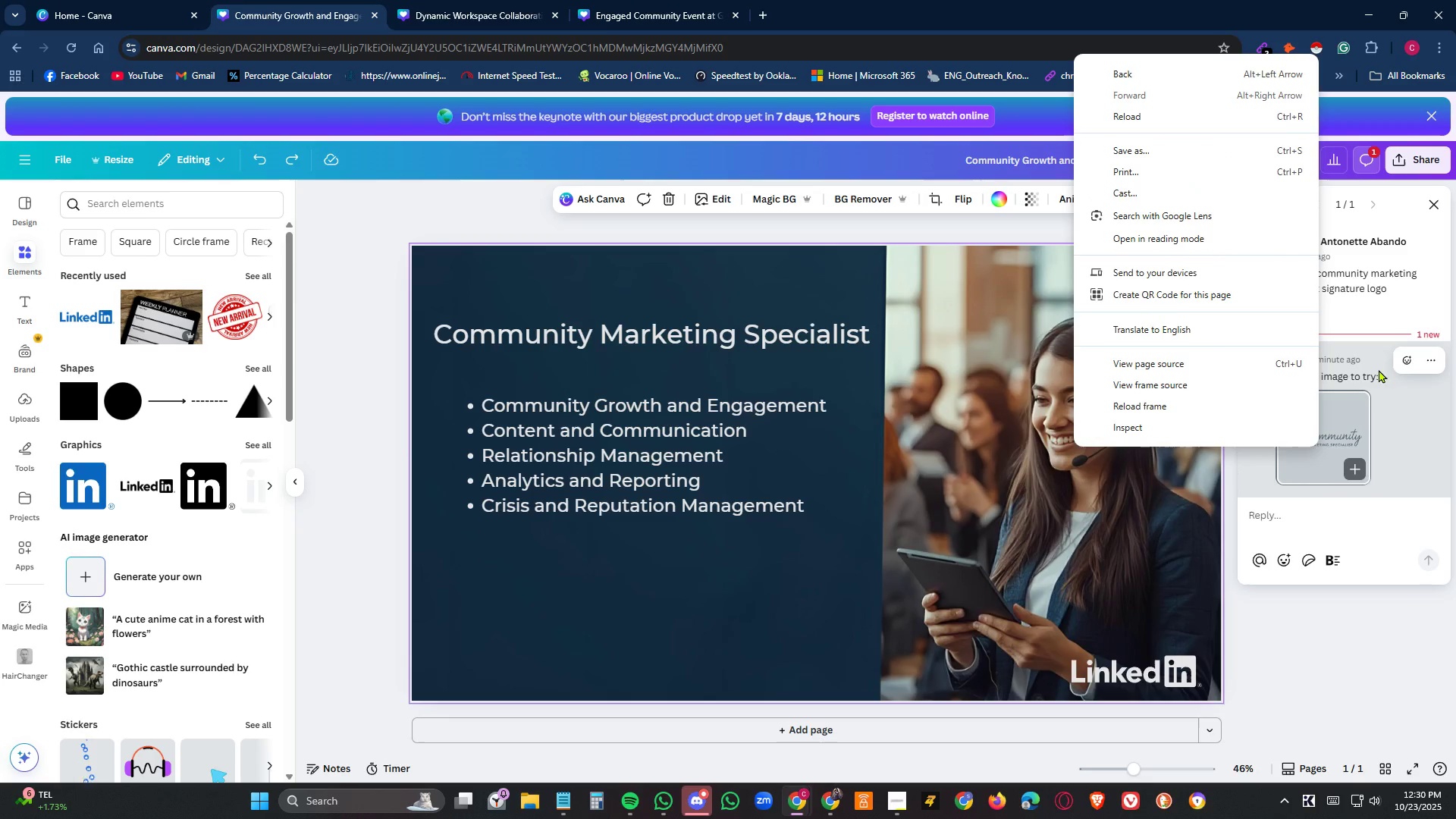 
left_click([1420, 449])
 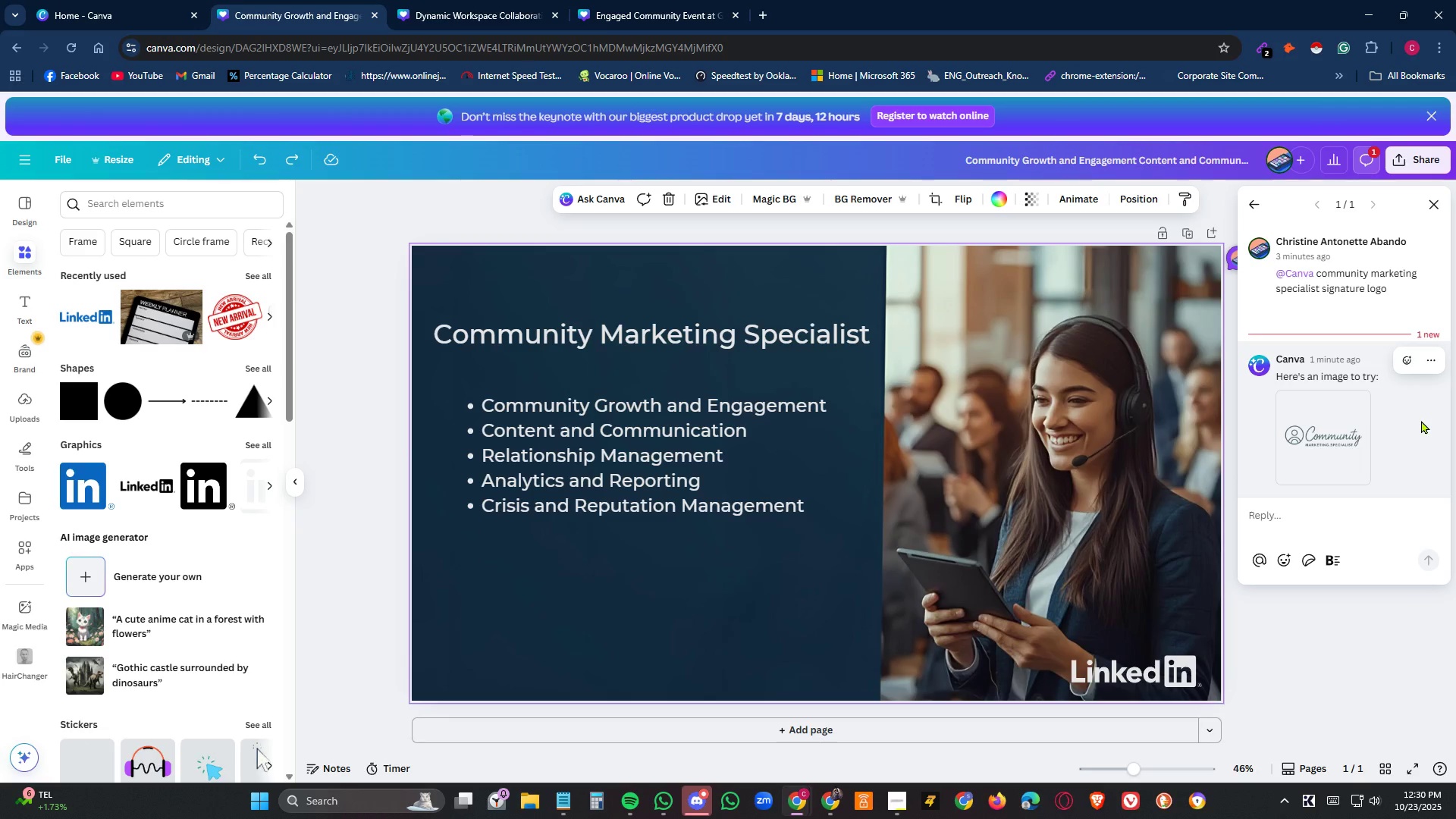 
mouse_move([1413, 375])
 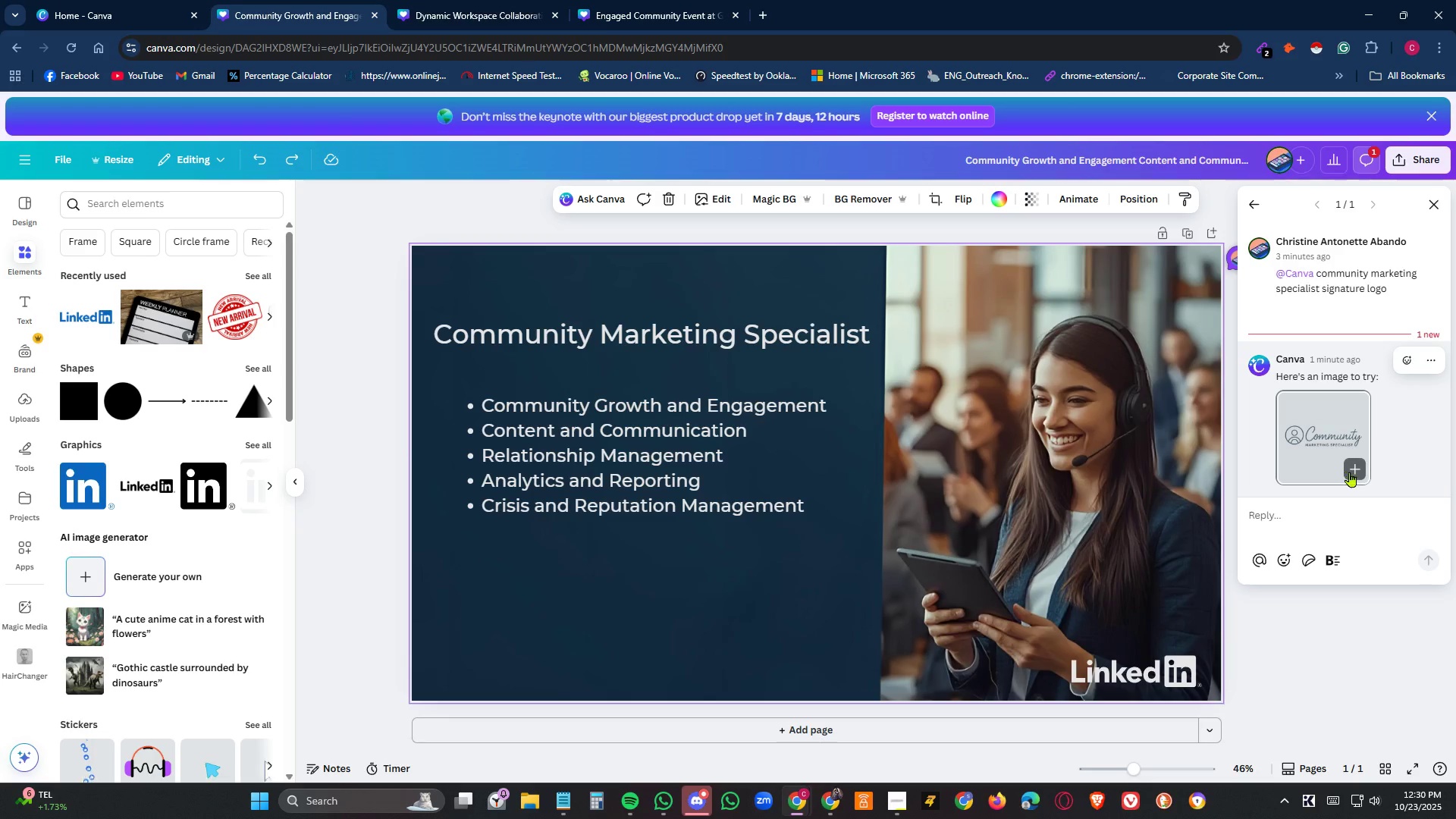 
left_click([1357, 475])
 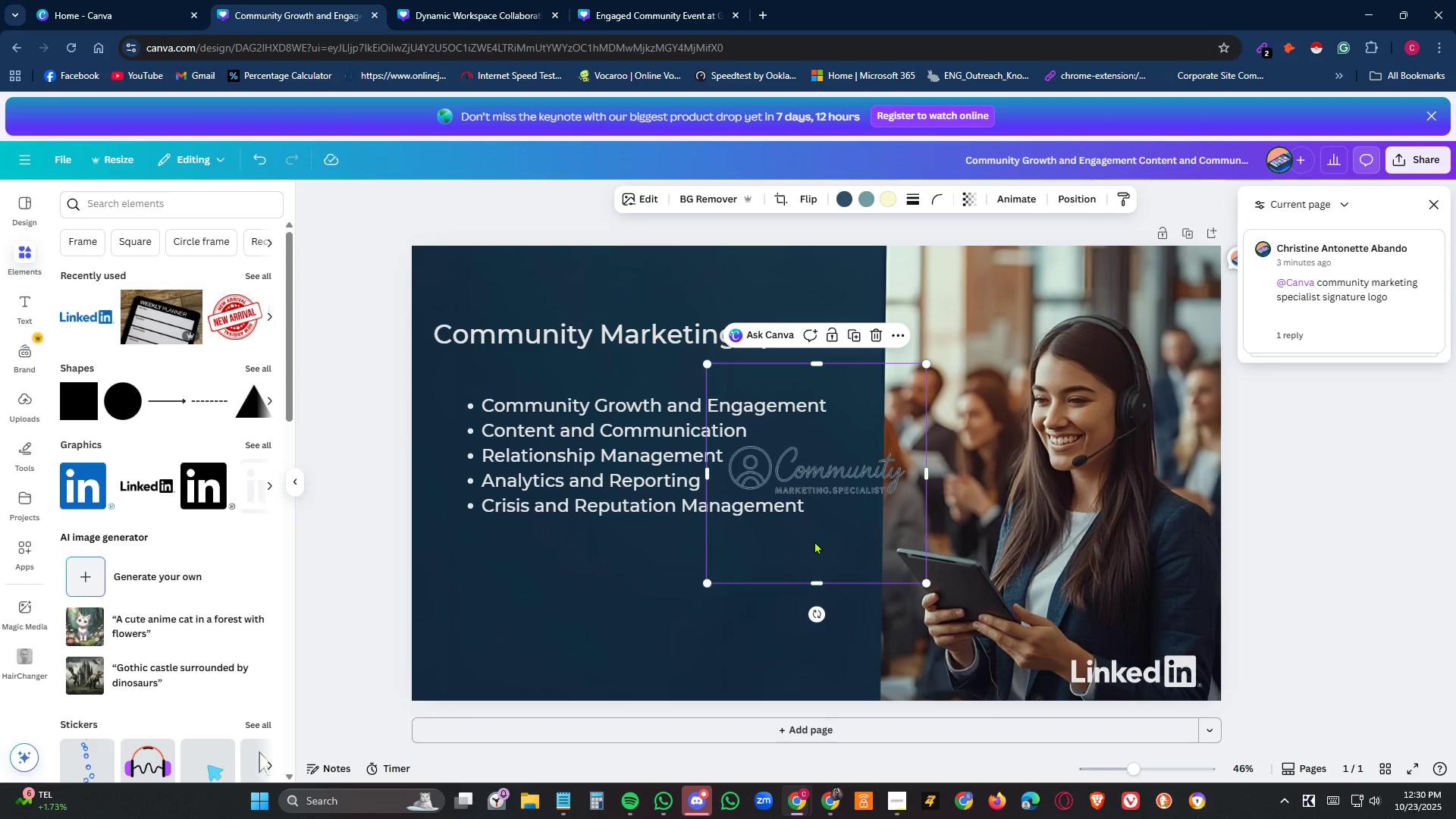 
left_click_drag(start_coordinate=[857, 561], to_coordinate=[817, 689])
 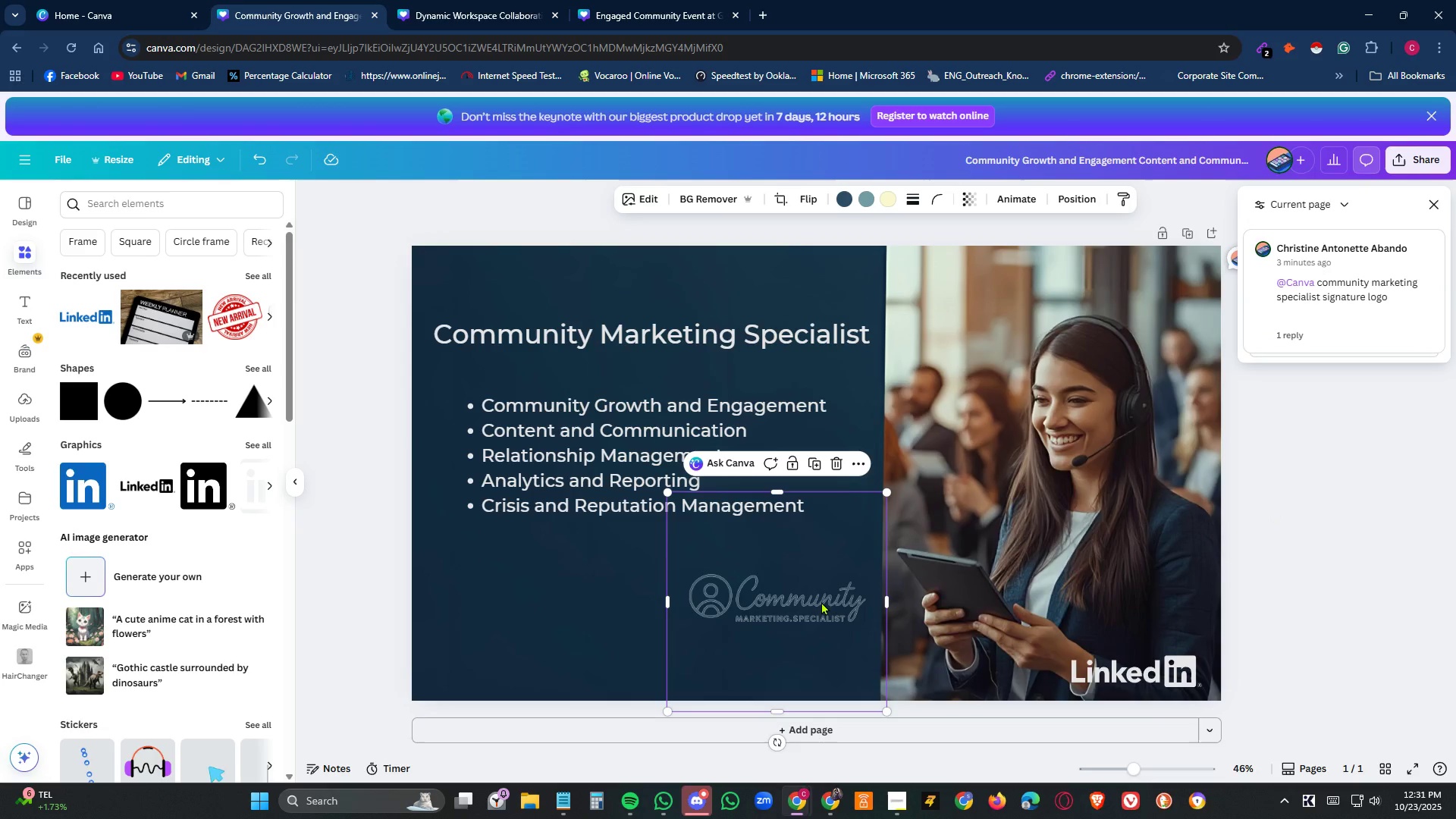 
double_click([821, 601])
 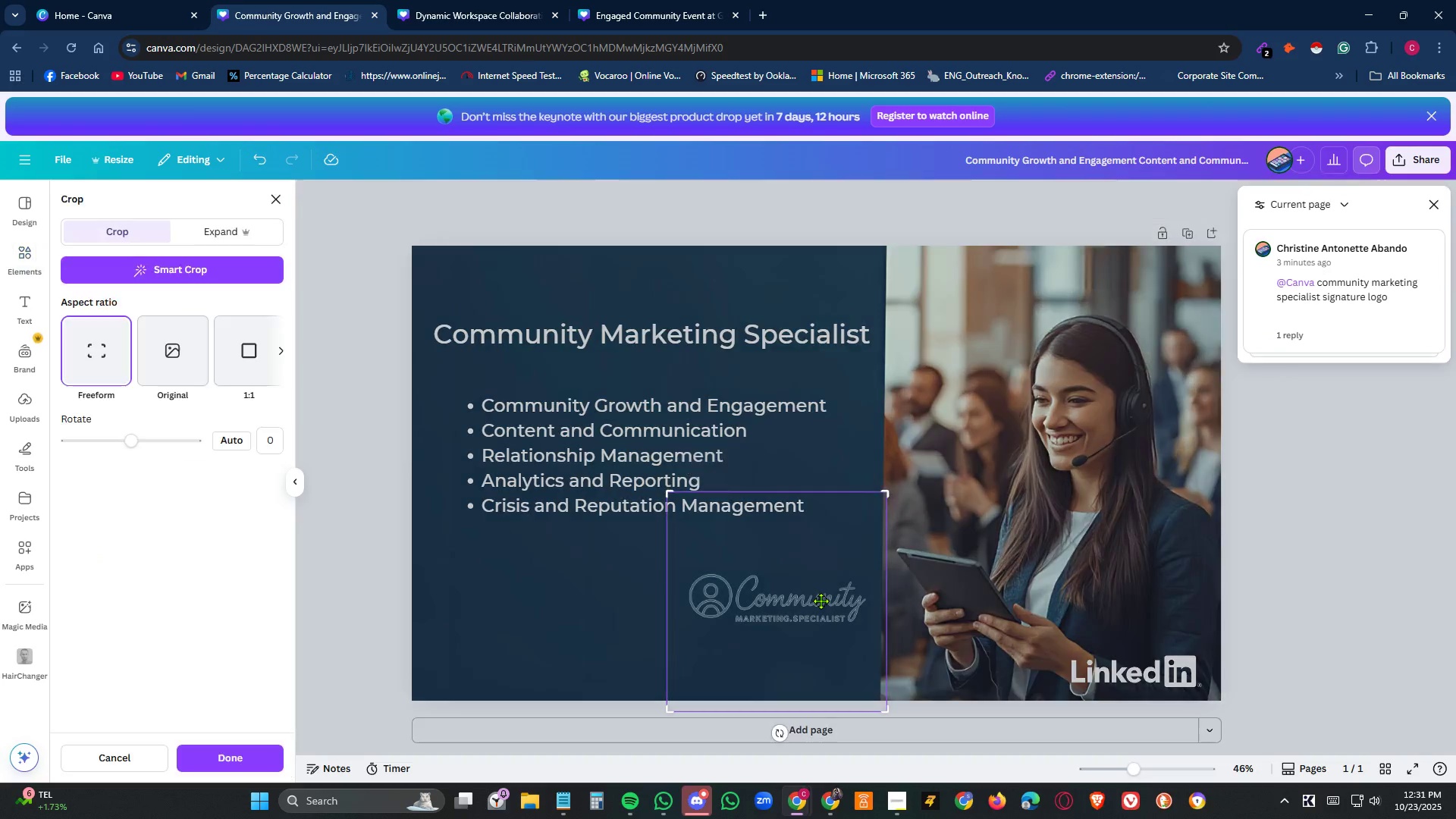 
triple_click([821, 601])
 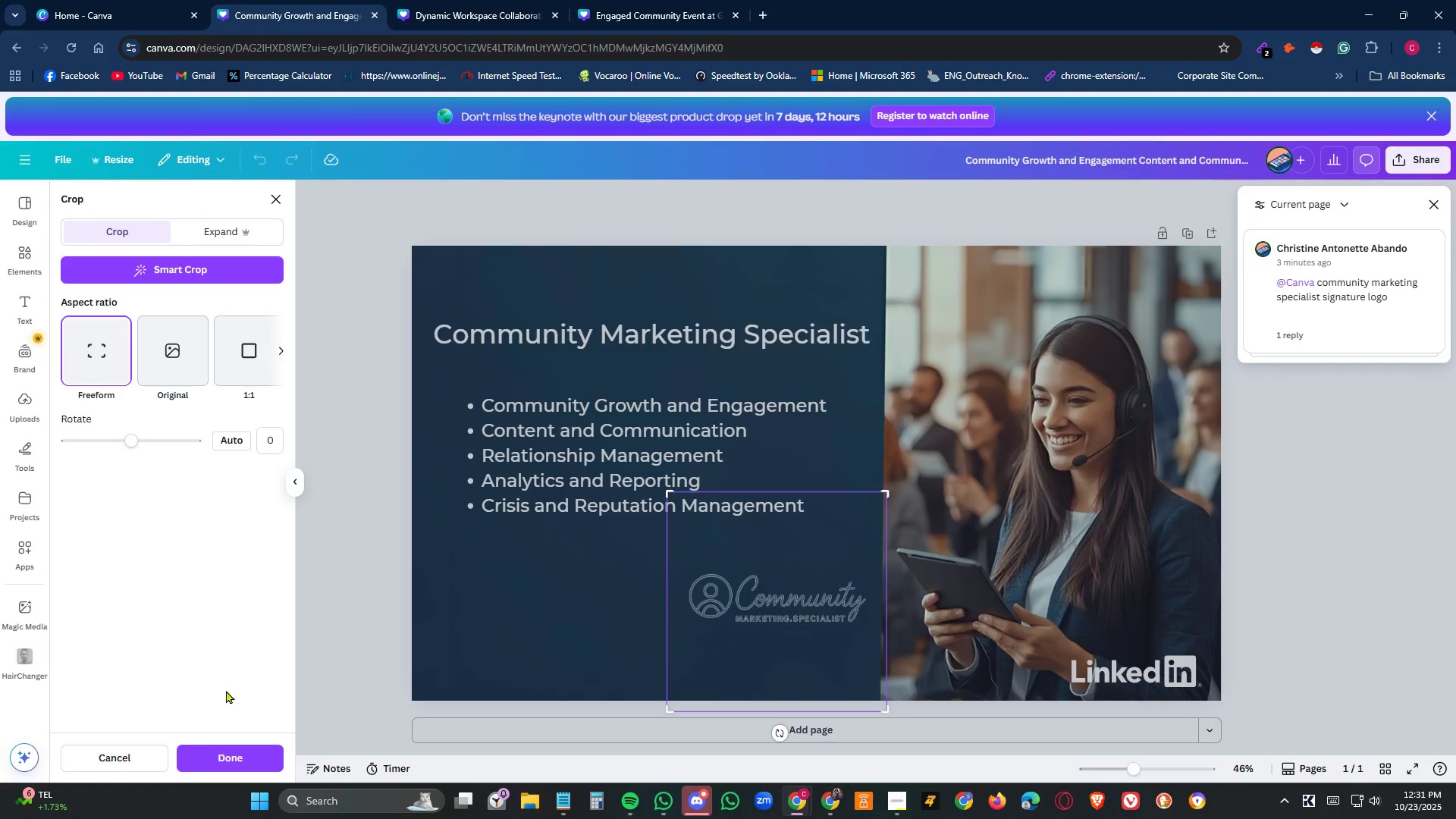 
left_click([131, 752])
 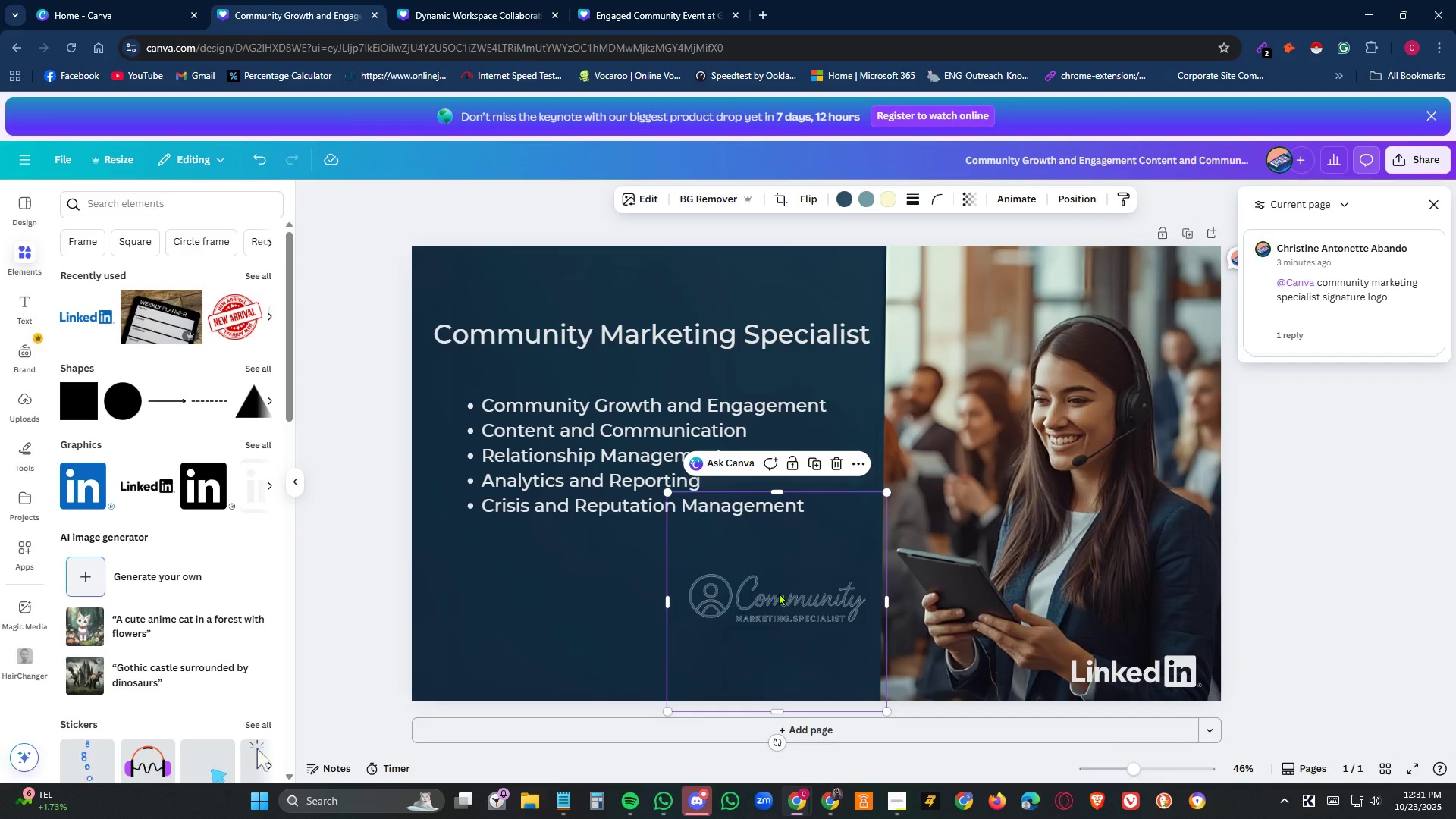 
left_click_drag(start_coordinate=[779, 492], to_coordinate=[773, 519])
 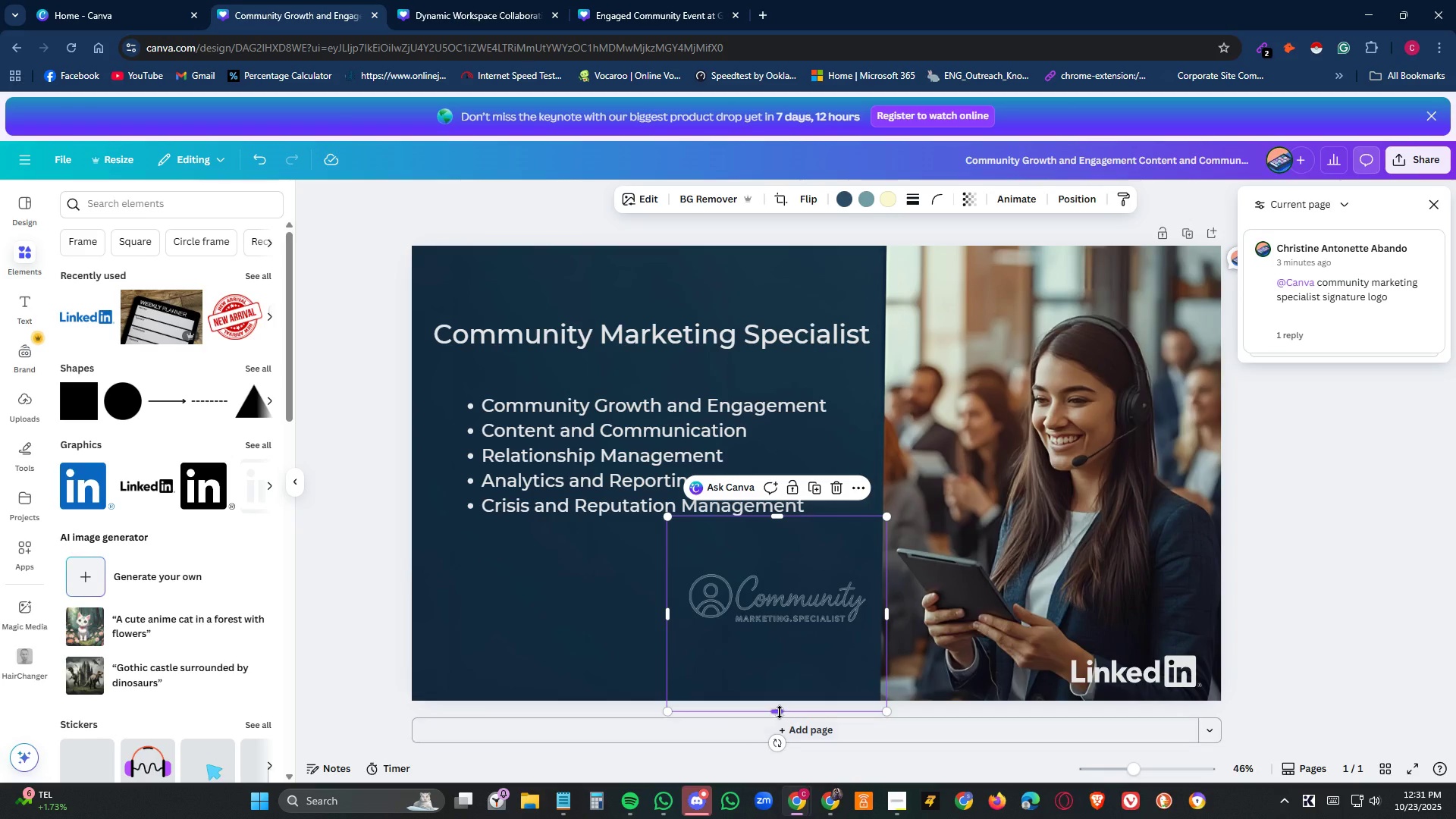 
left_click_drag(start_coordinate=[779, 711], to_coordinate=[774, 648])
 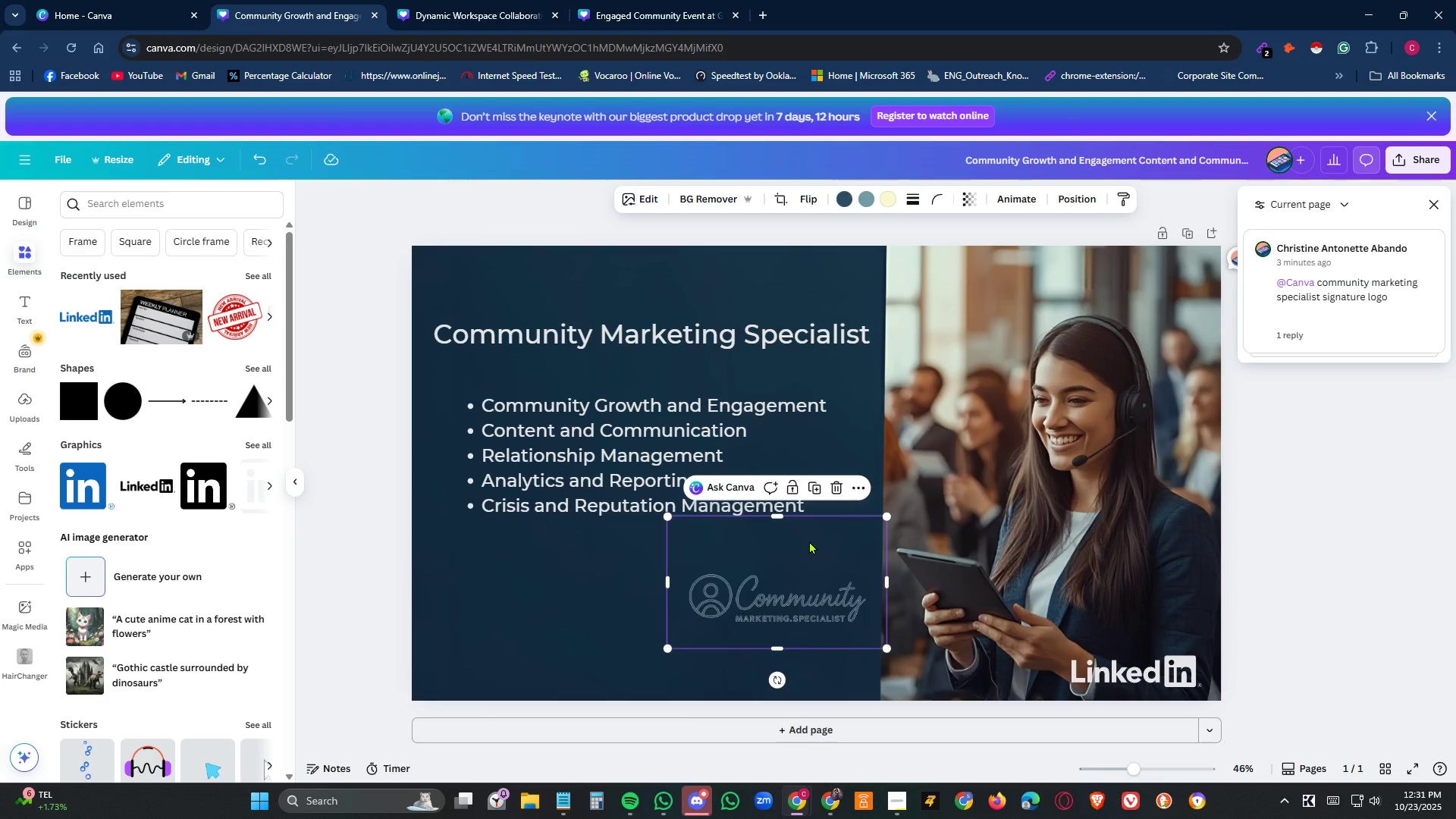 
left_click_drag(start_coordinate=[809, 541], to_coordinate=[788, 559])
 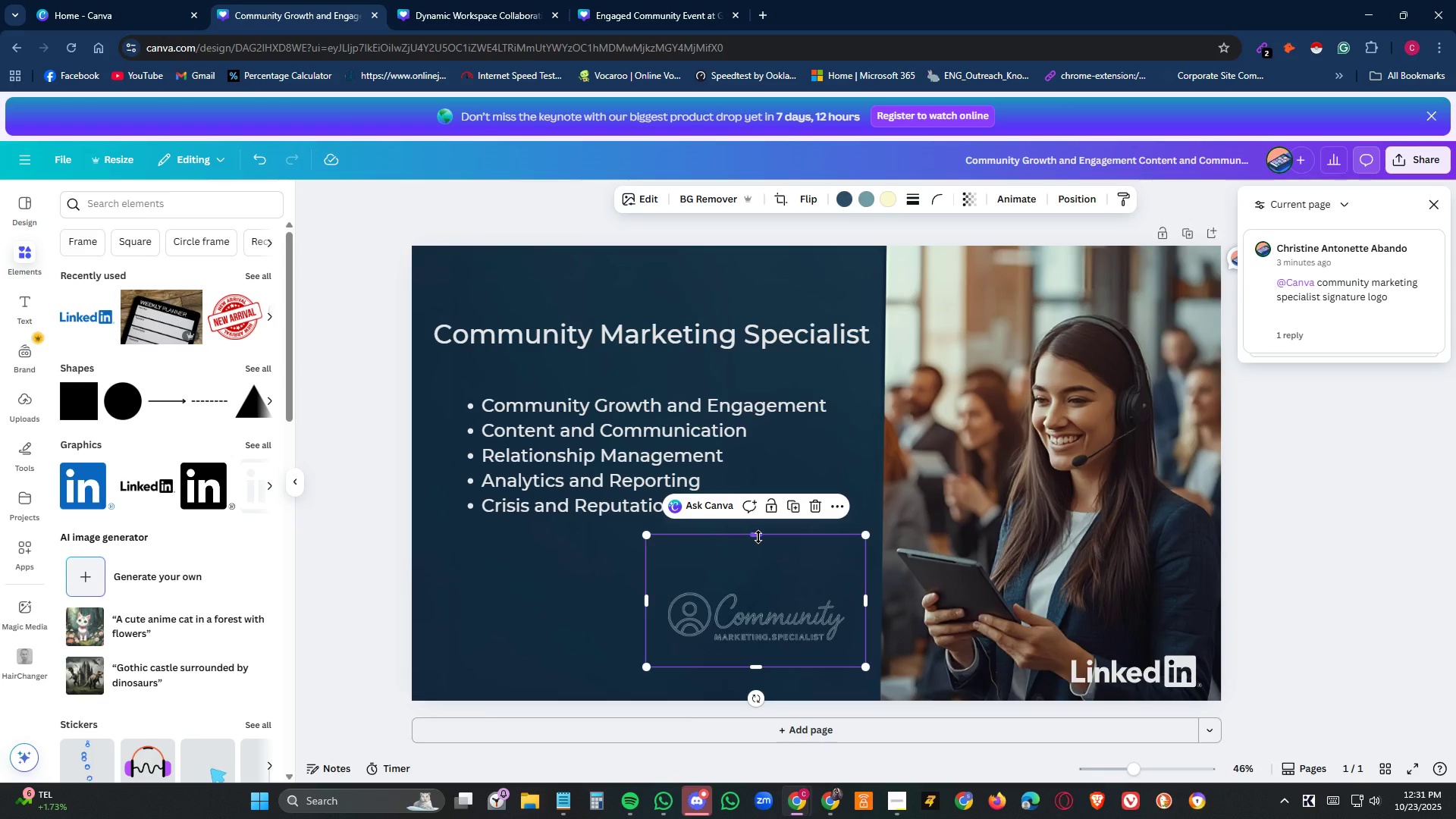 
left_click_drag(start_coordinate=[758, 537], to_coordinate=[758, 579])
 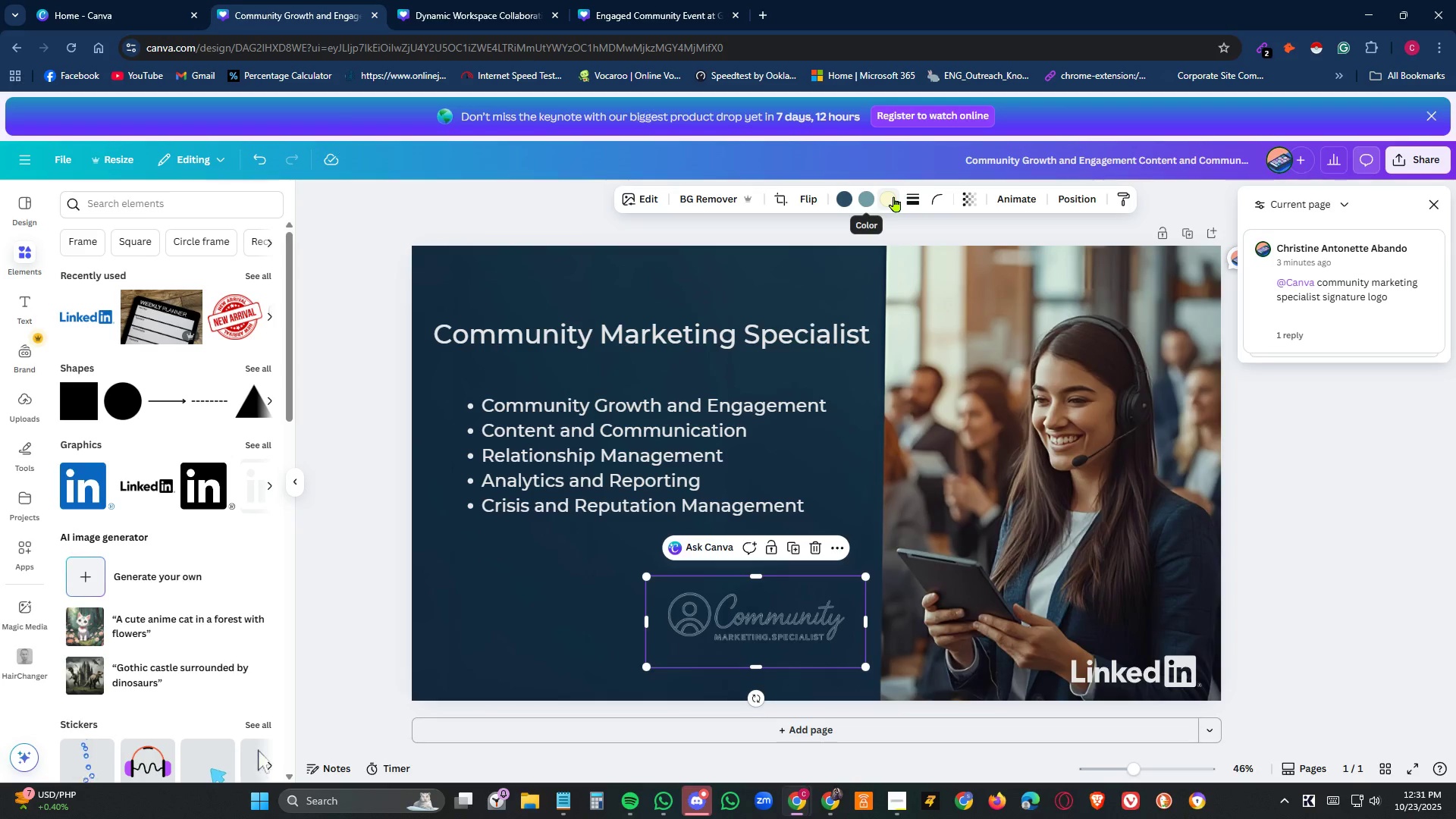 
wait(6.55)
 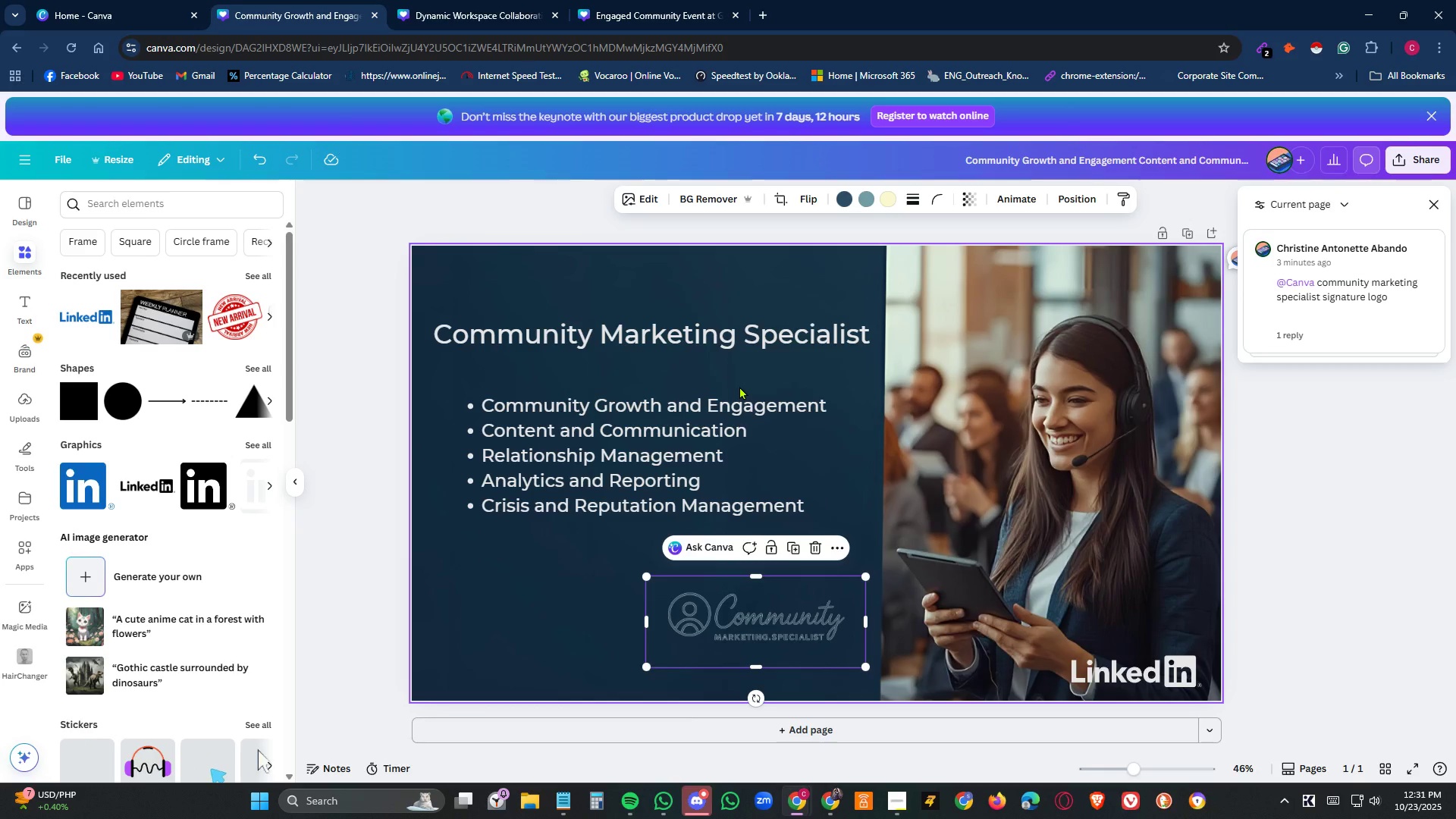 
left_click([894, 196])
 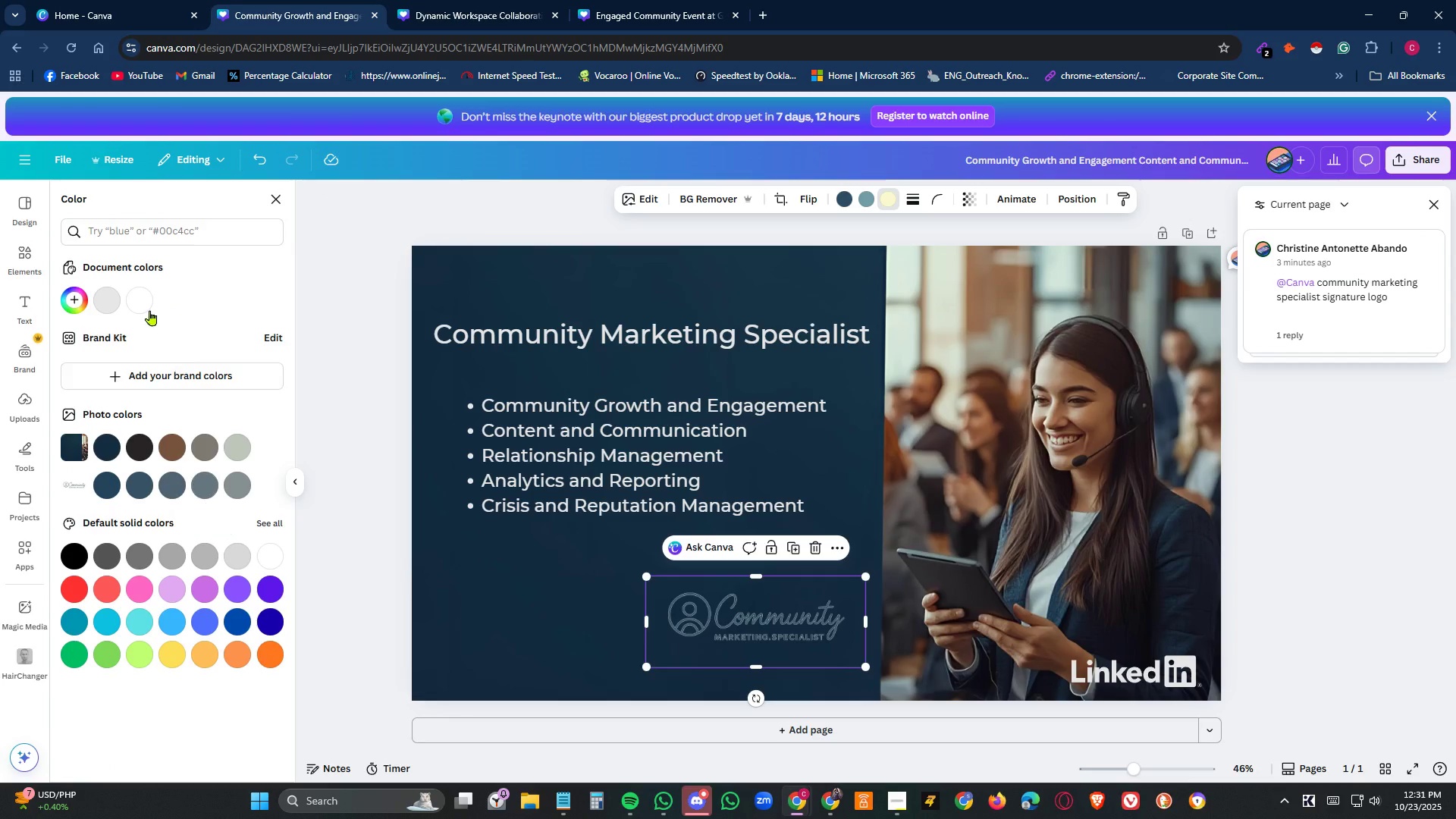 
left_click([132, 300])
 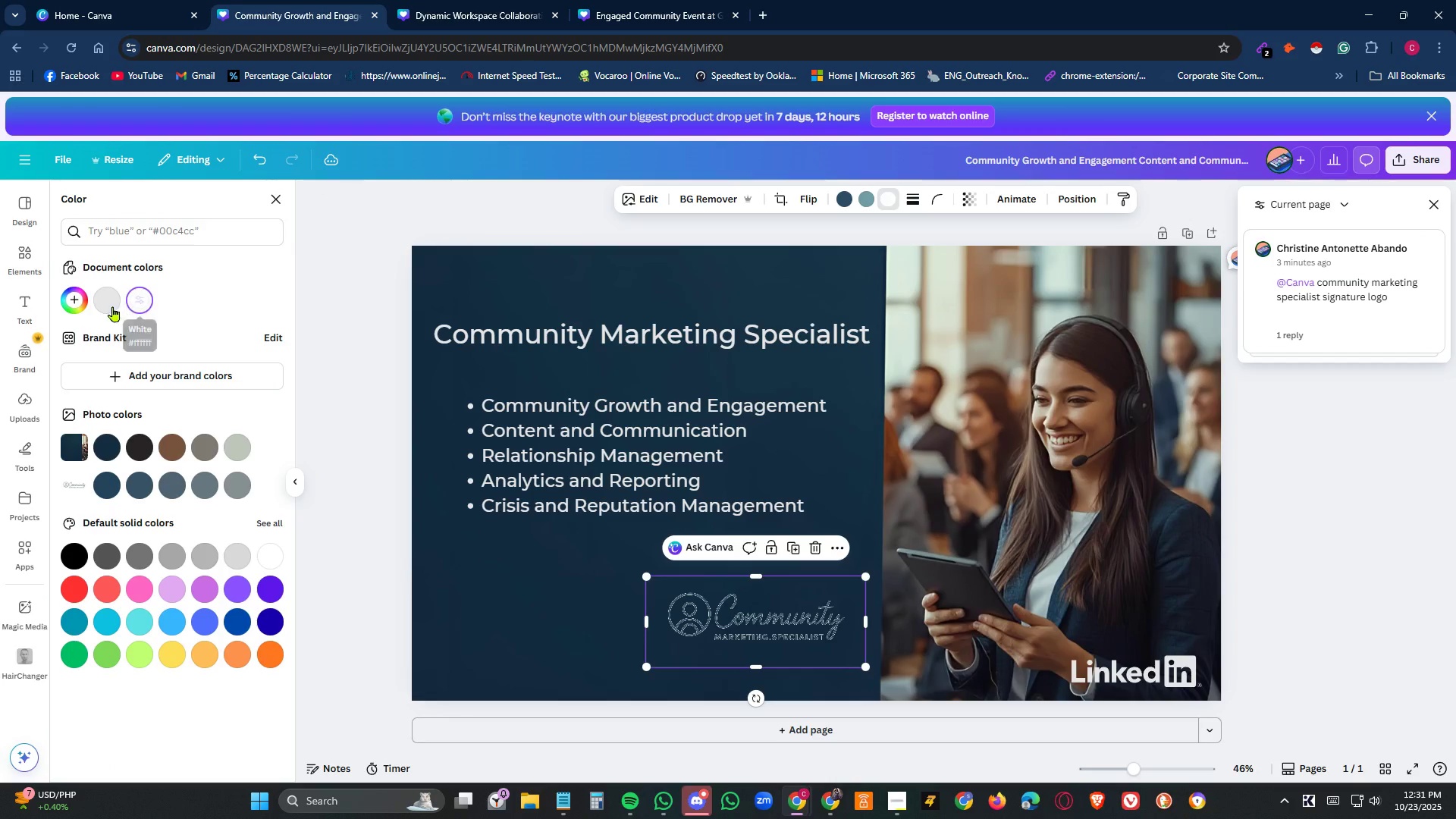 
left_click([108, 304])
 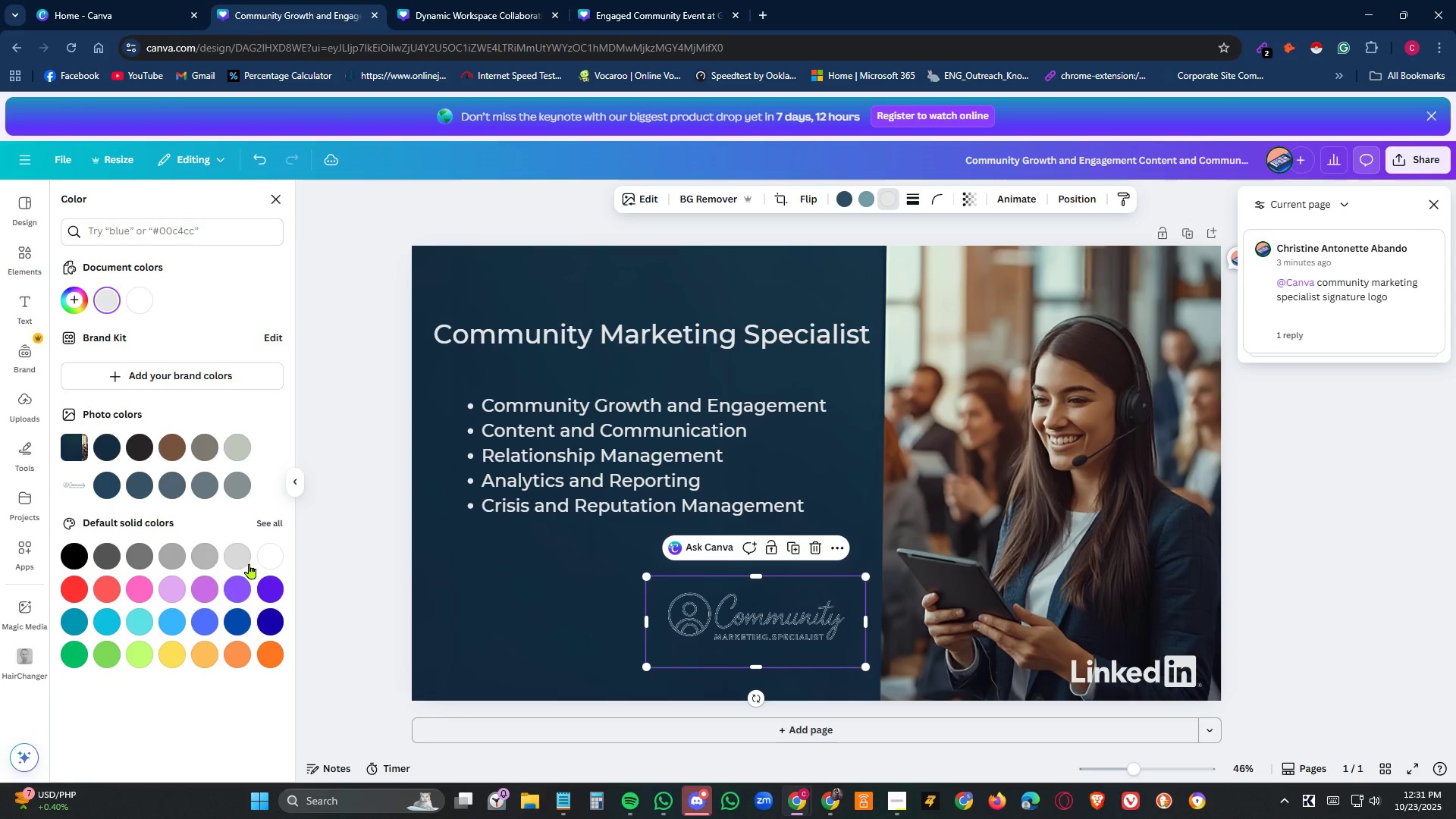 
left_click([277, 556])
 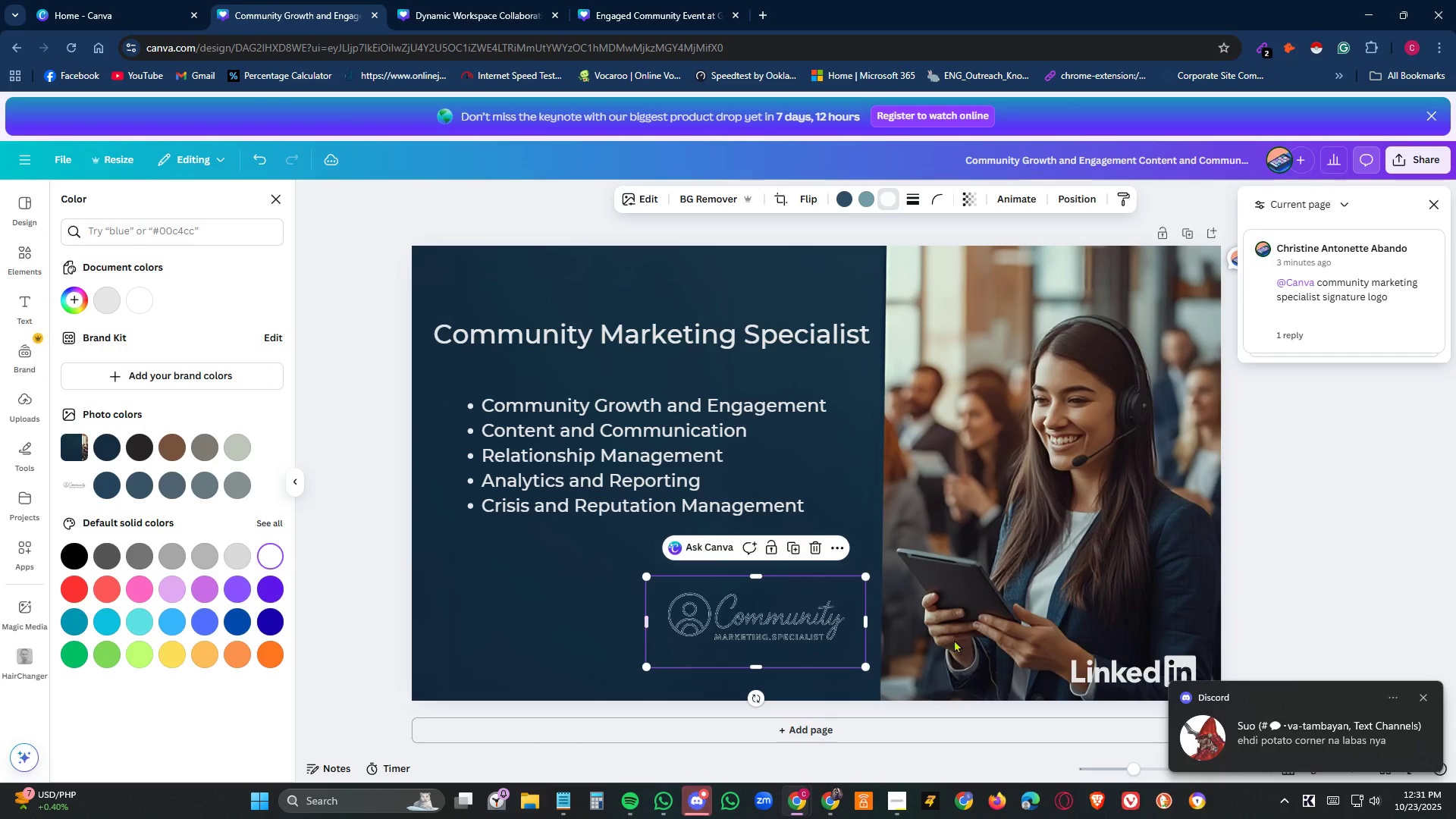 
left_click([1425, 697])
 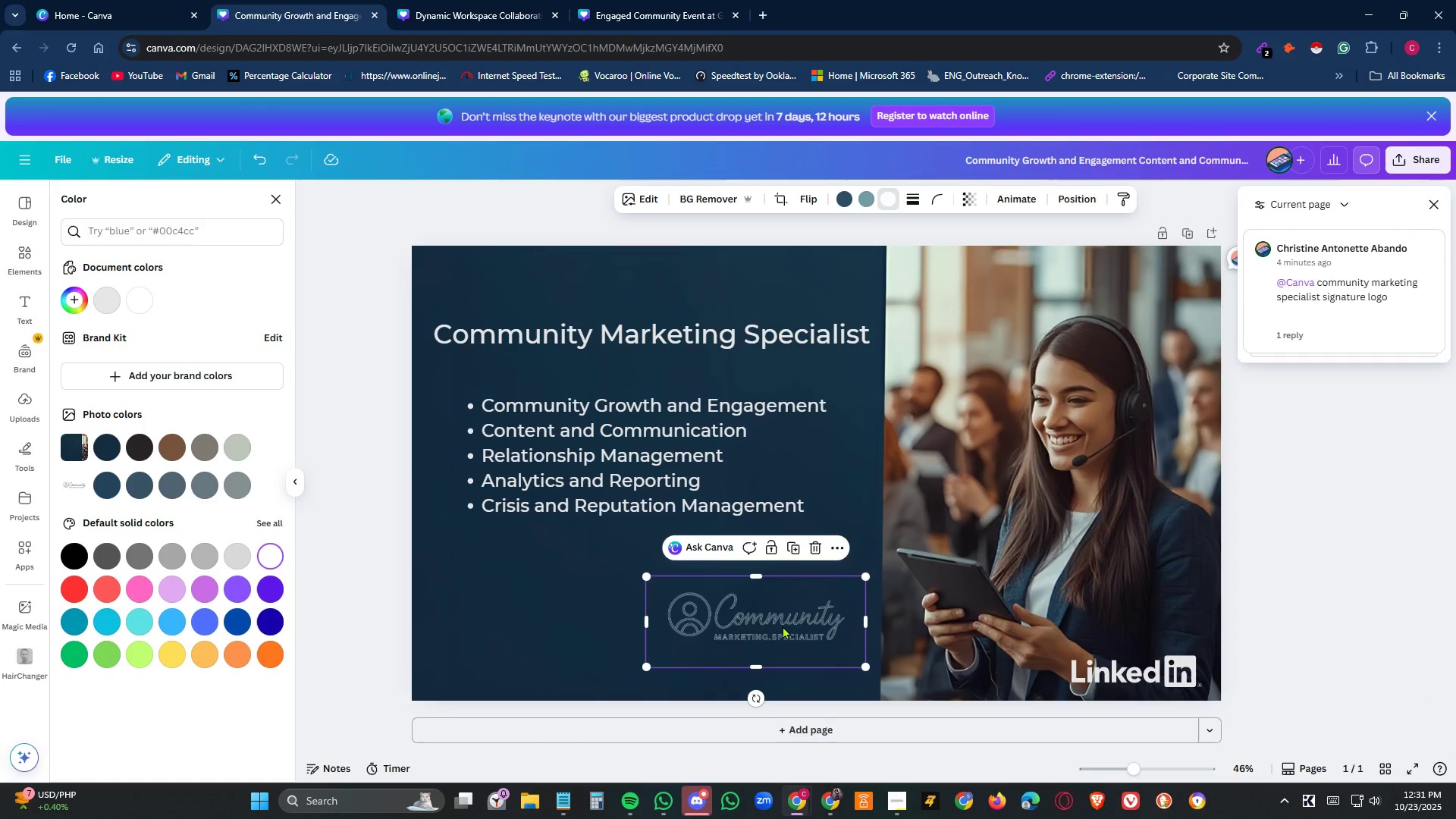 
wait(6.9)
 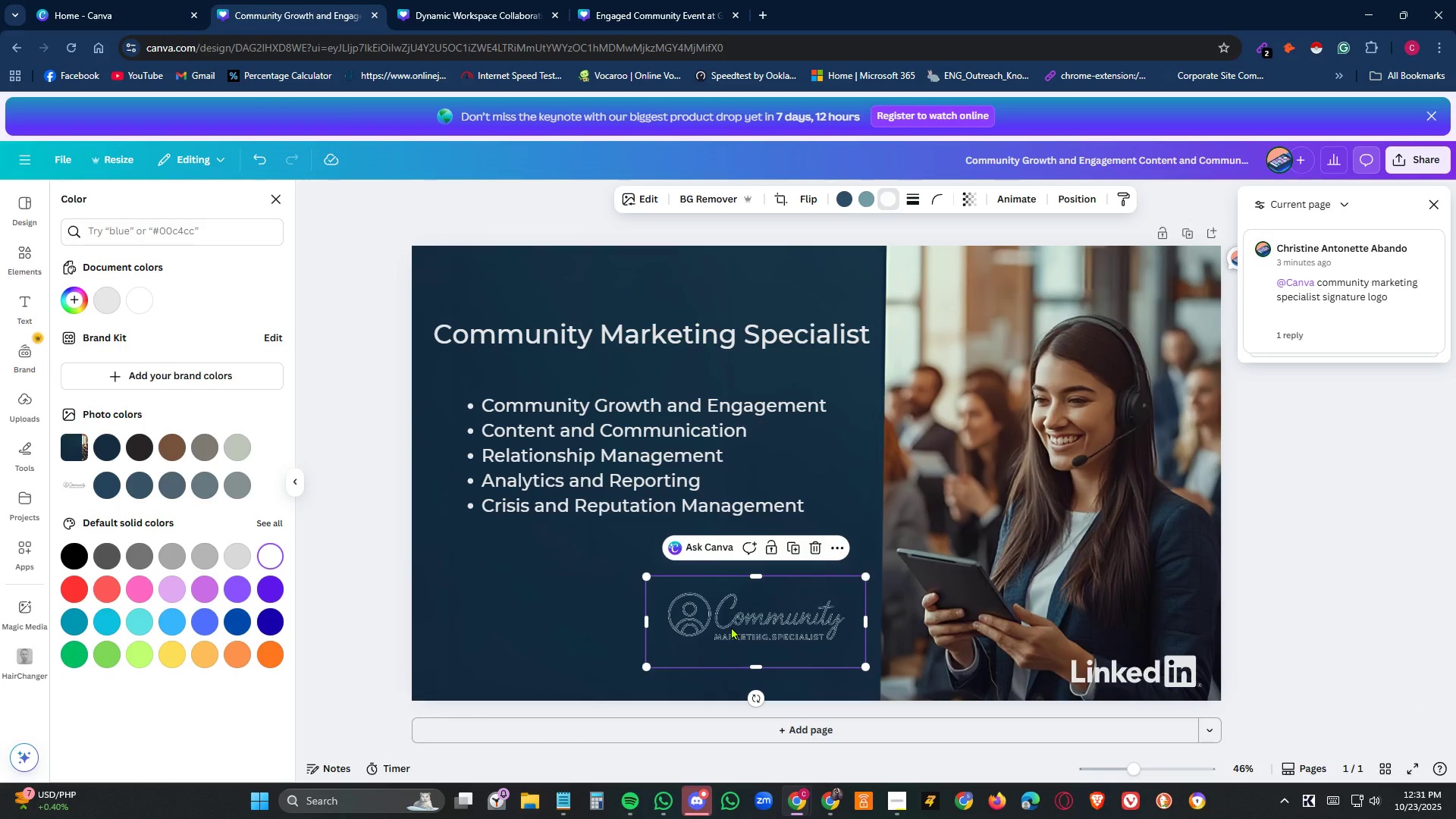 
left_click([1027, 203])
 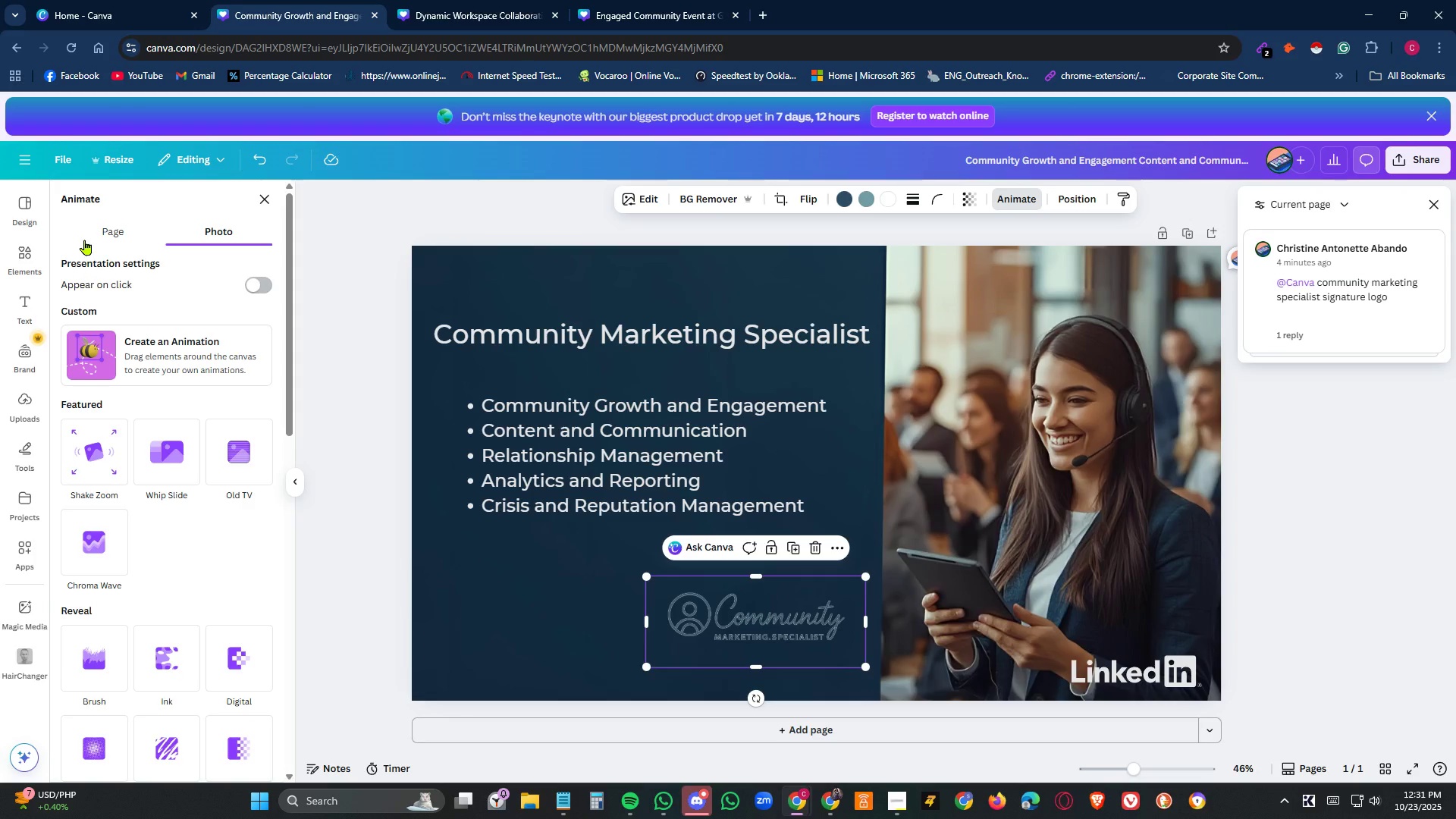 
left_click([102, 228])
 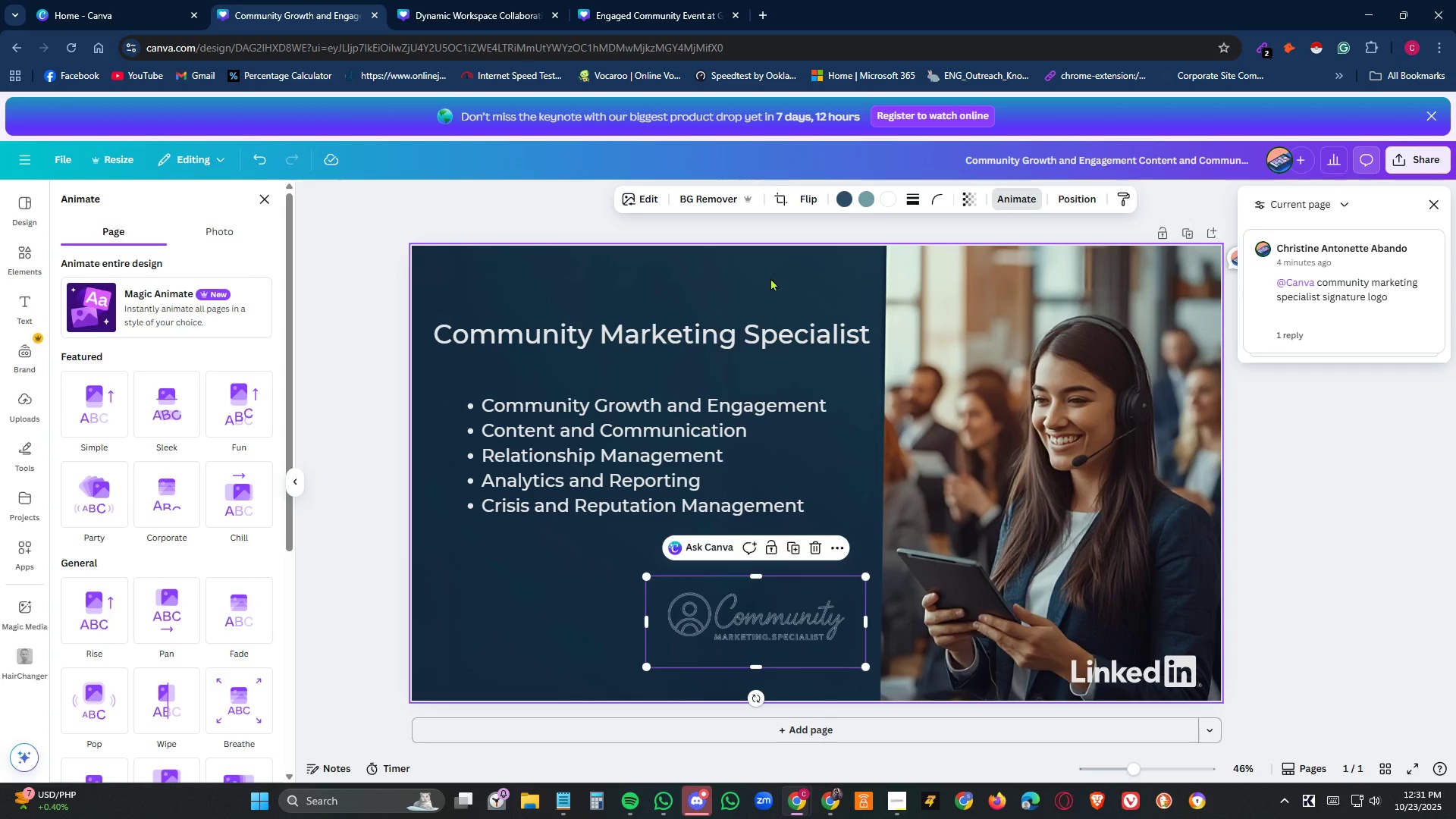 
wait(5.41)
 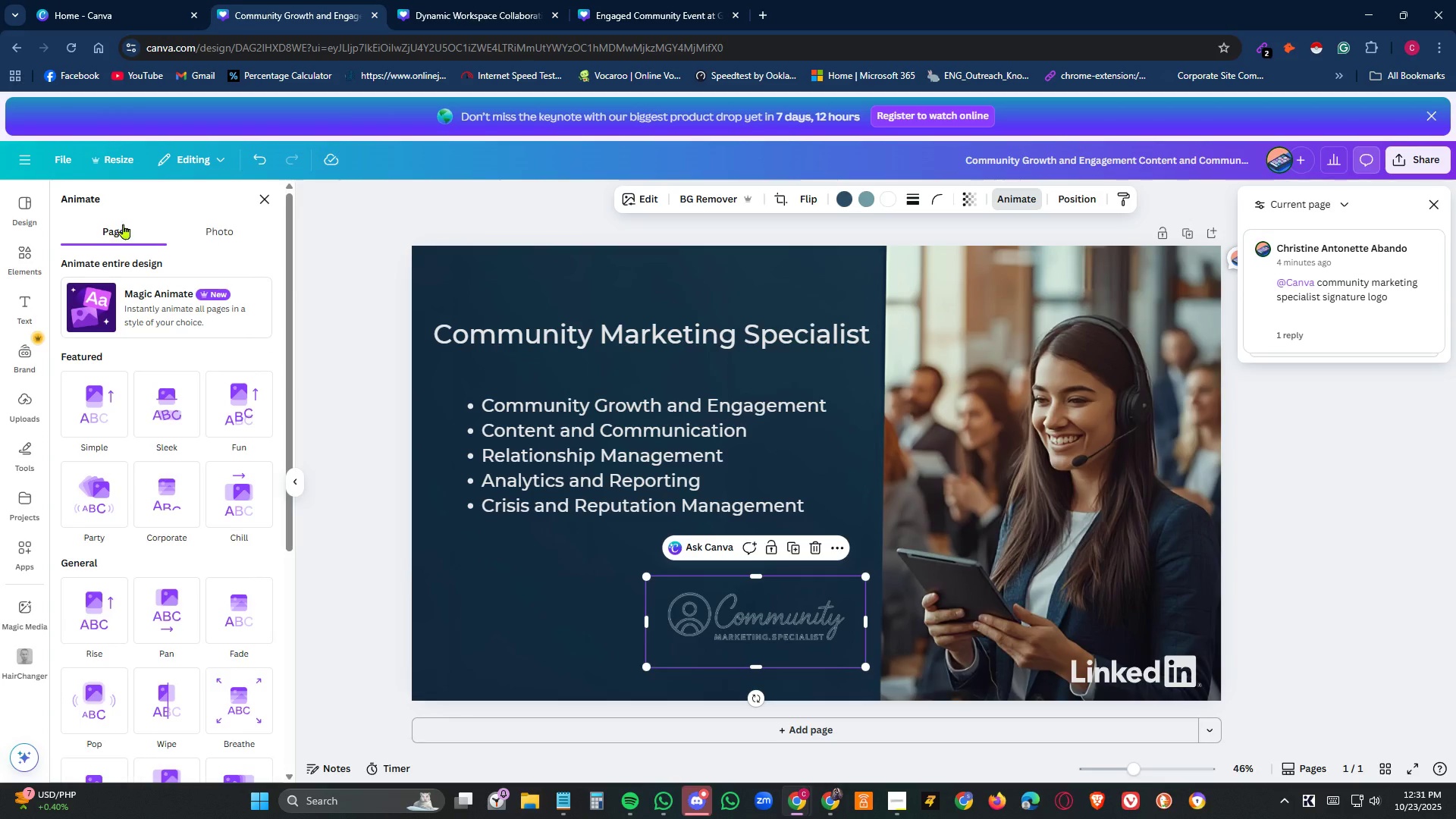 
left_click([271, 200])
 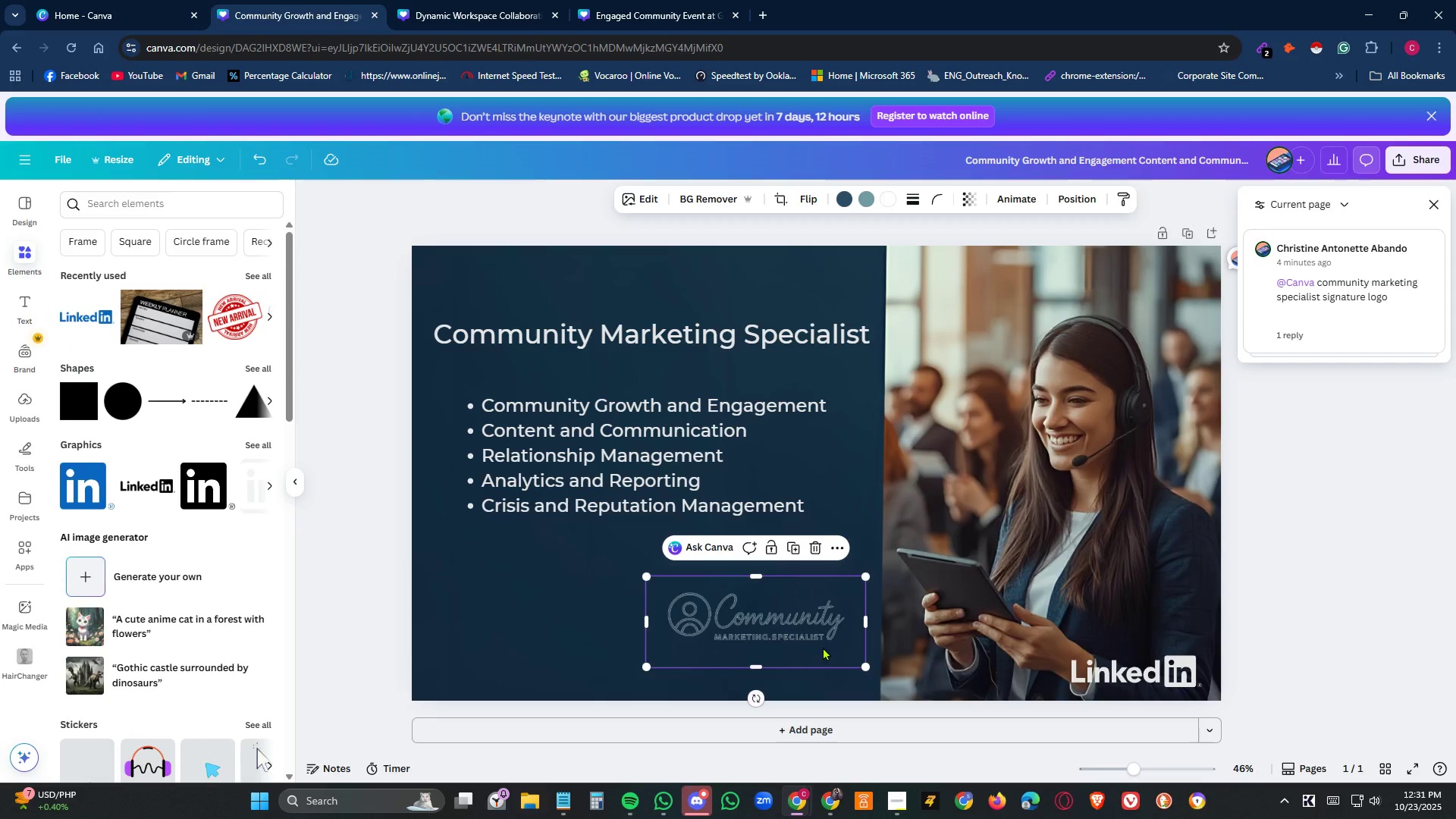 
left_click([823, 647])
 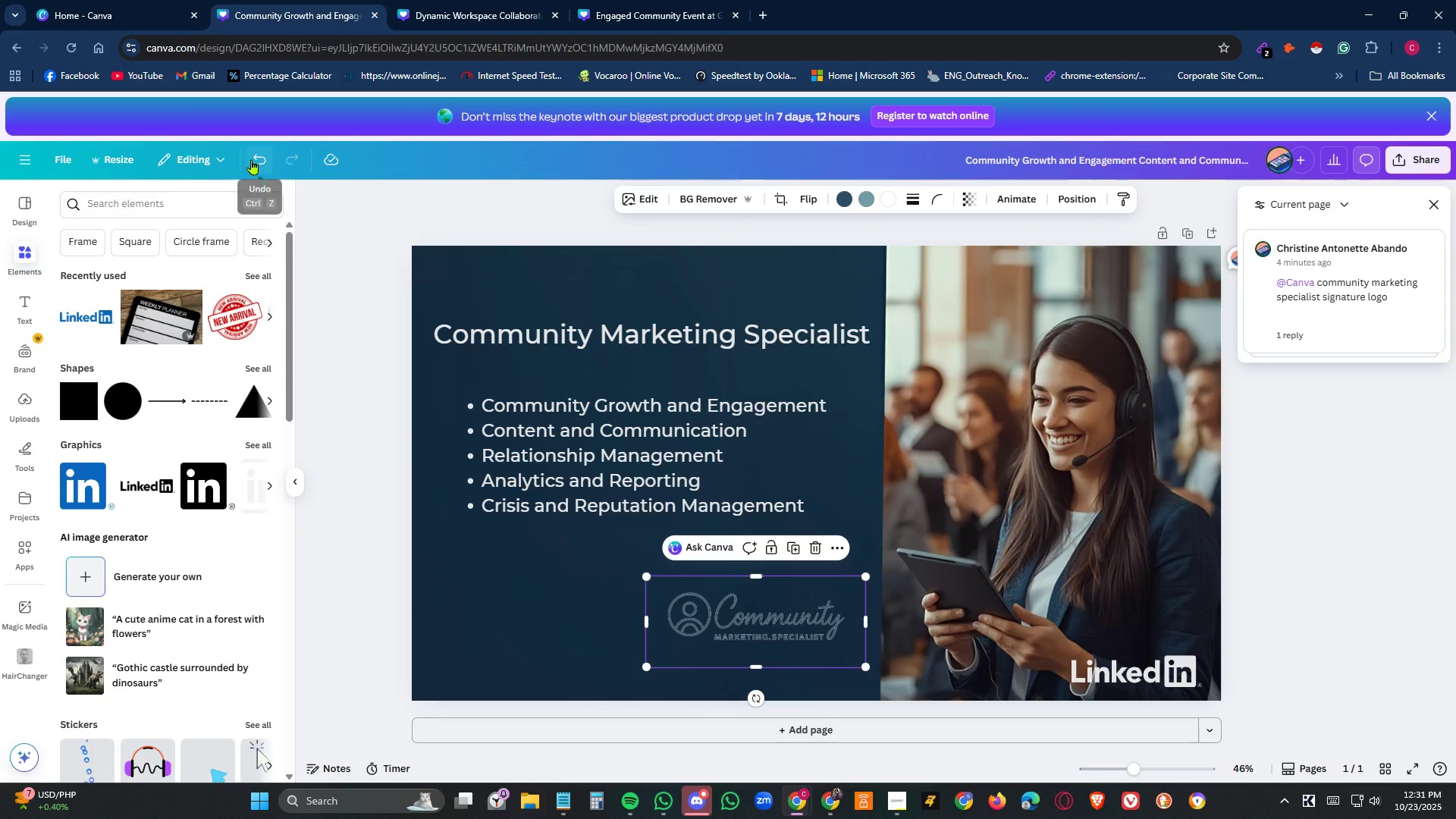 
left_click([254, 159])
 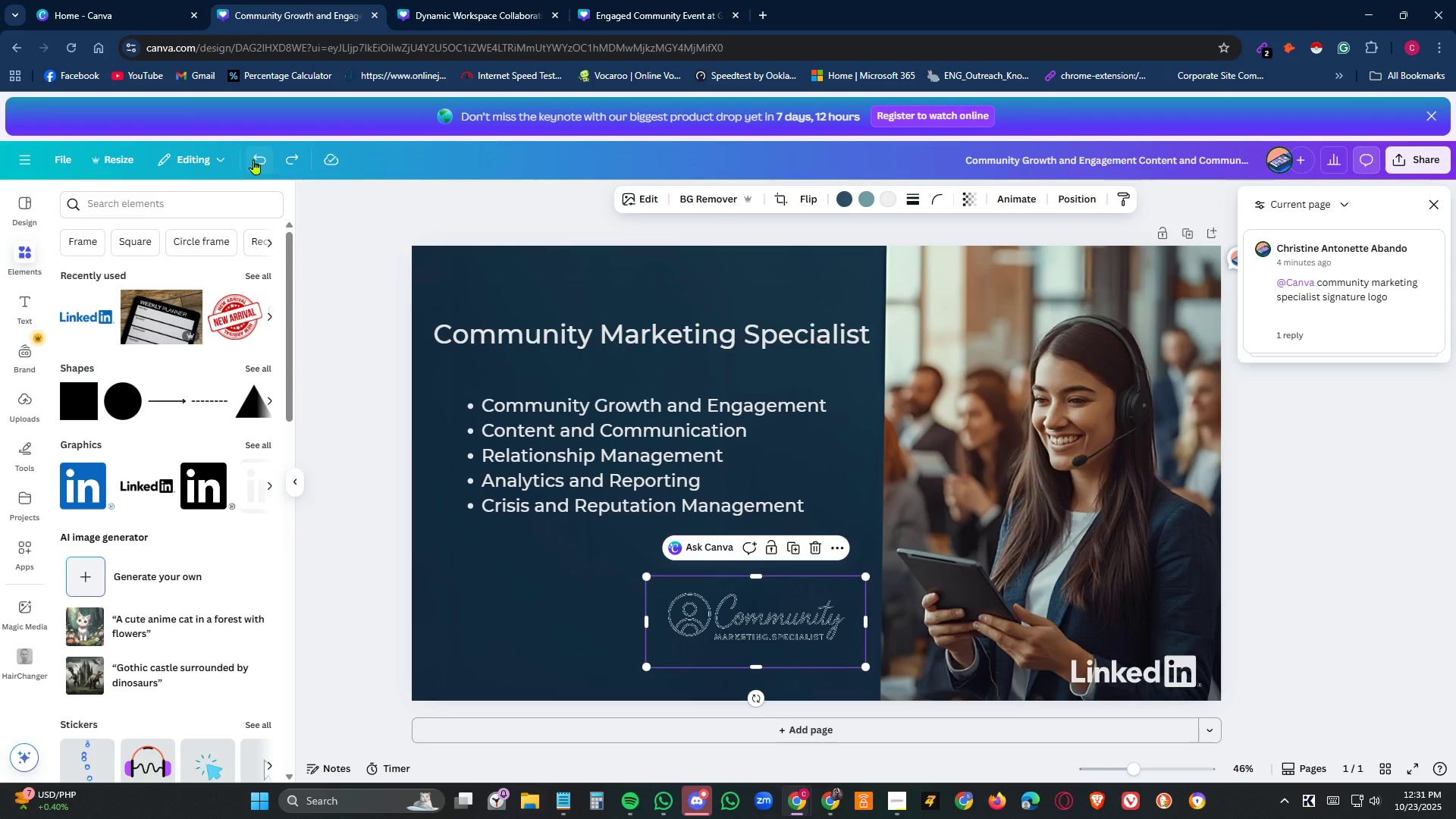 
left_click([254, 159])
 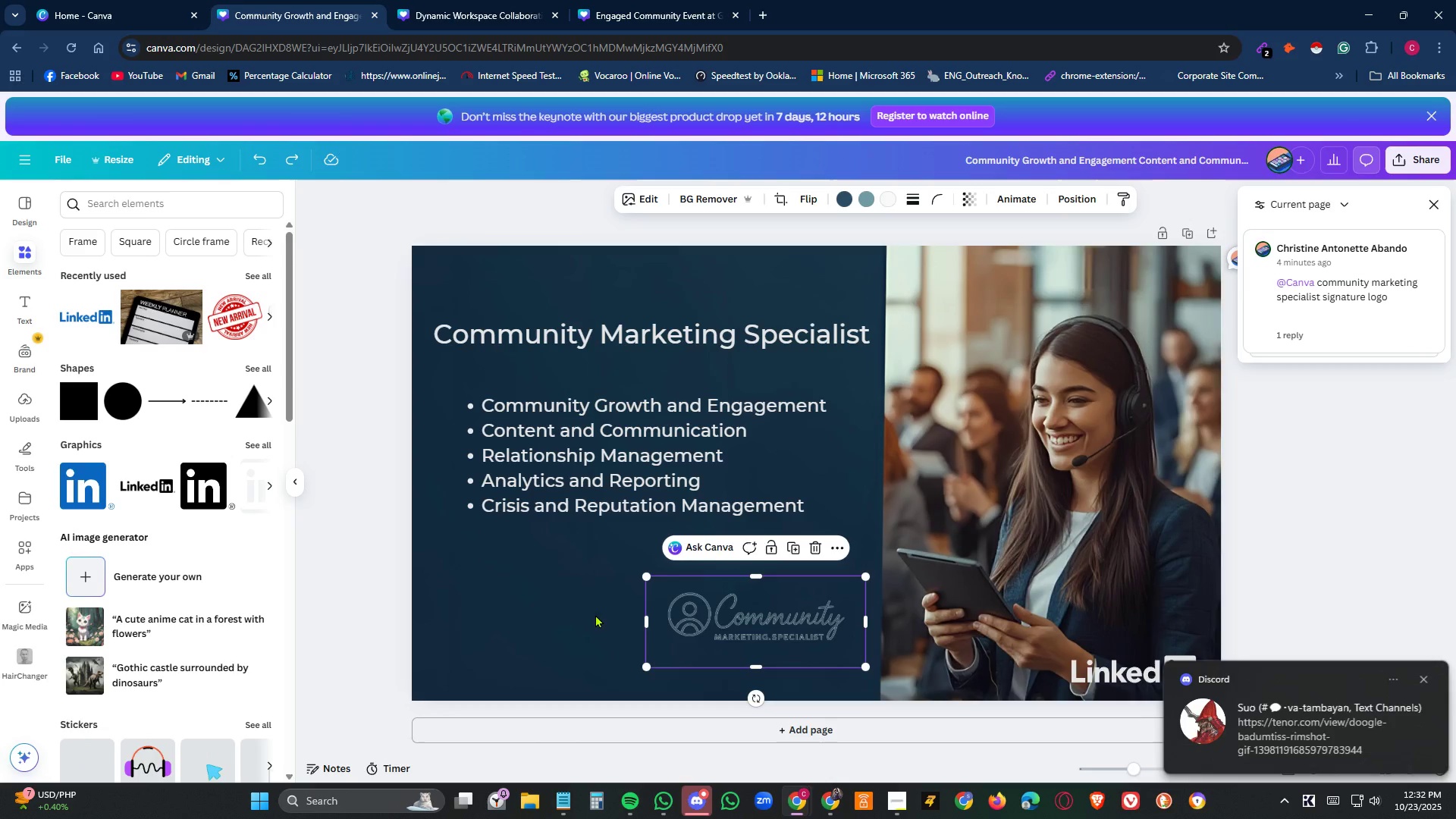 
left_click([746, 613])
 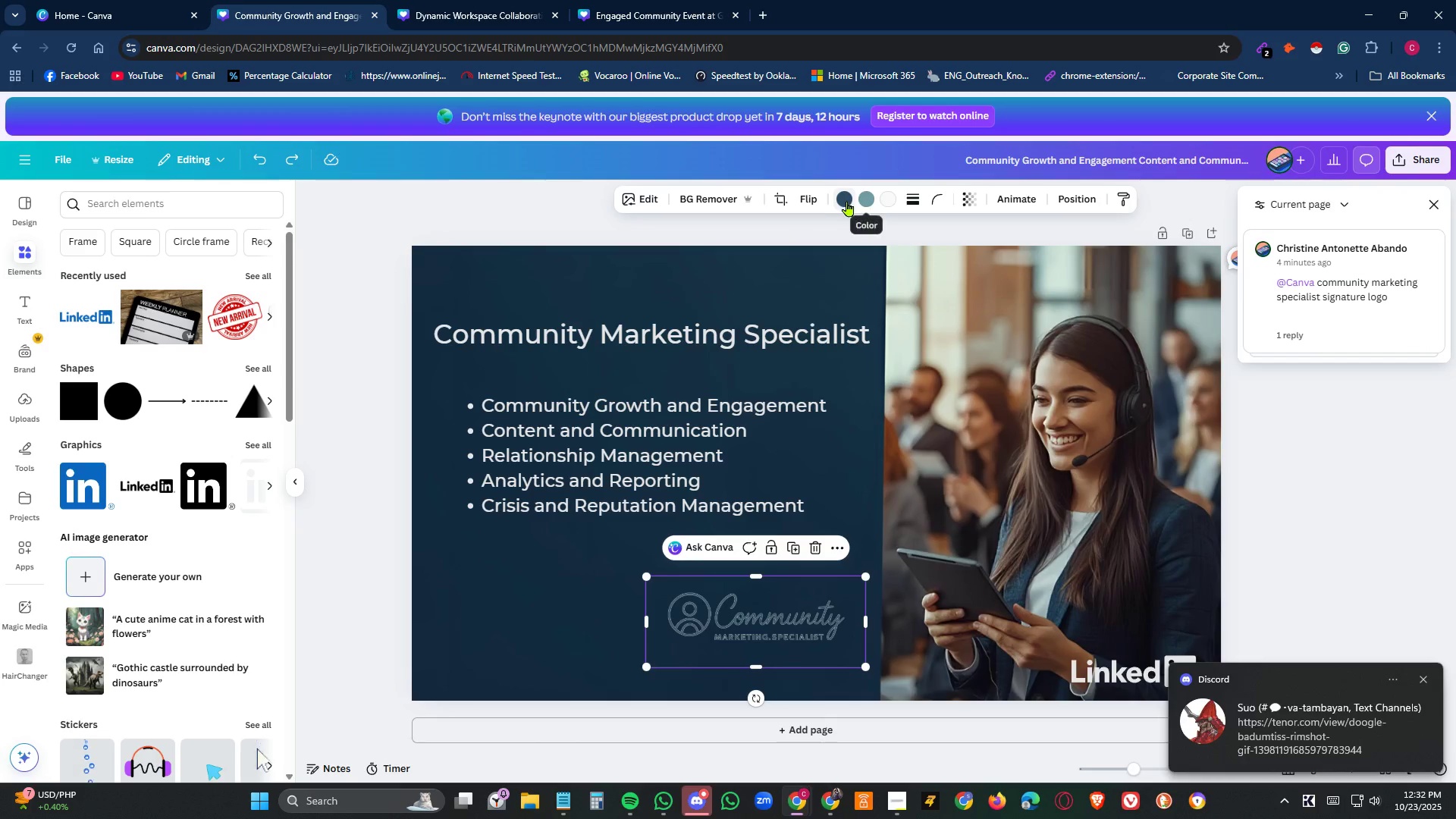 
left_click([847, 201])
 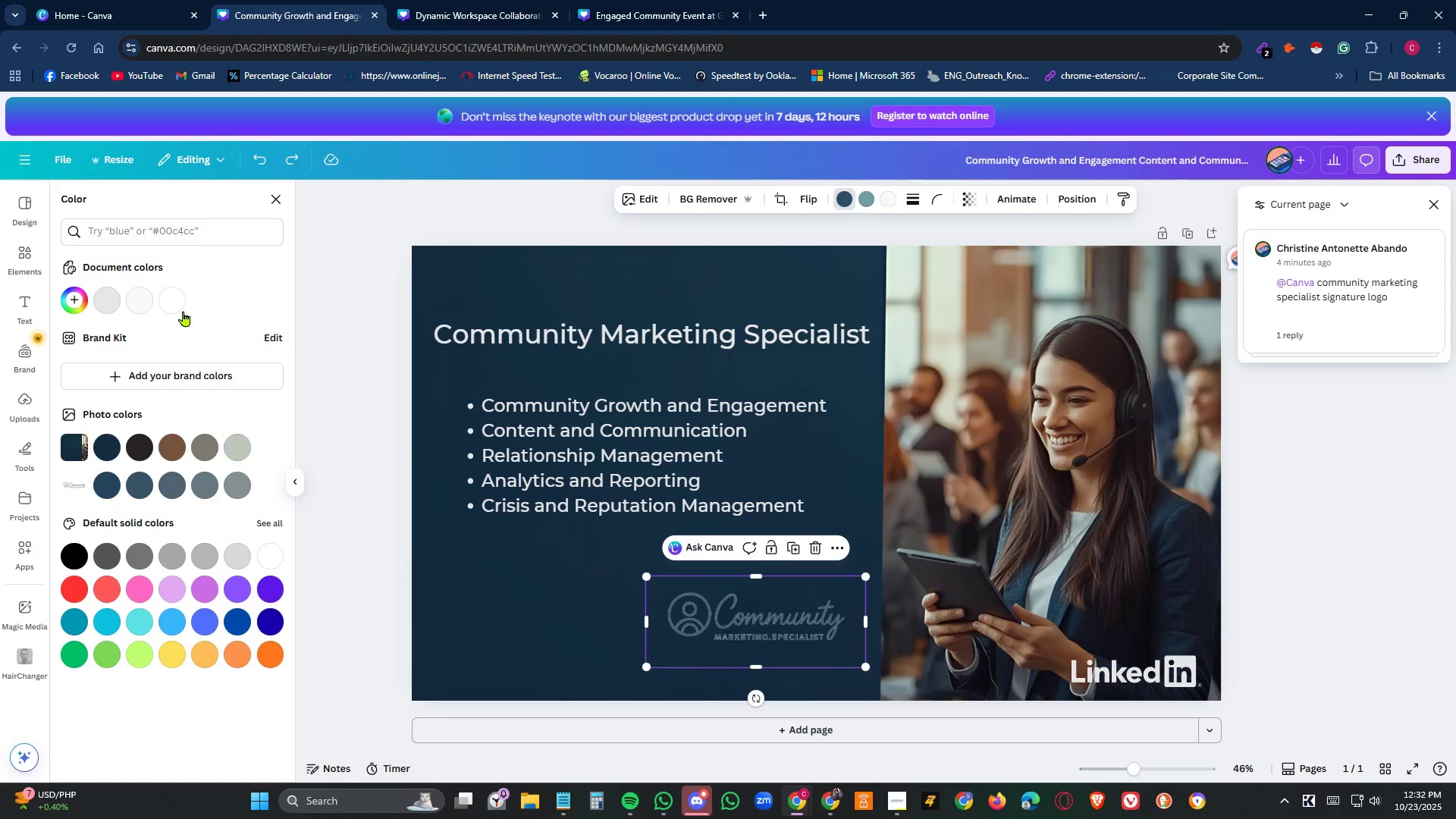 
left_click([177, 300])
 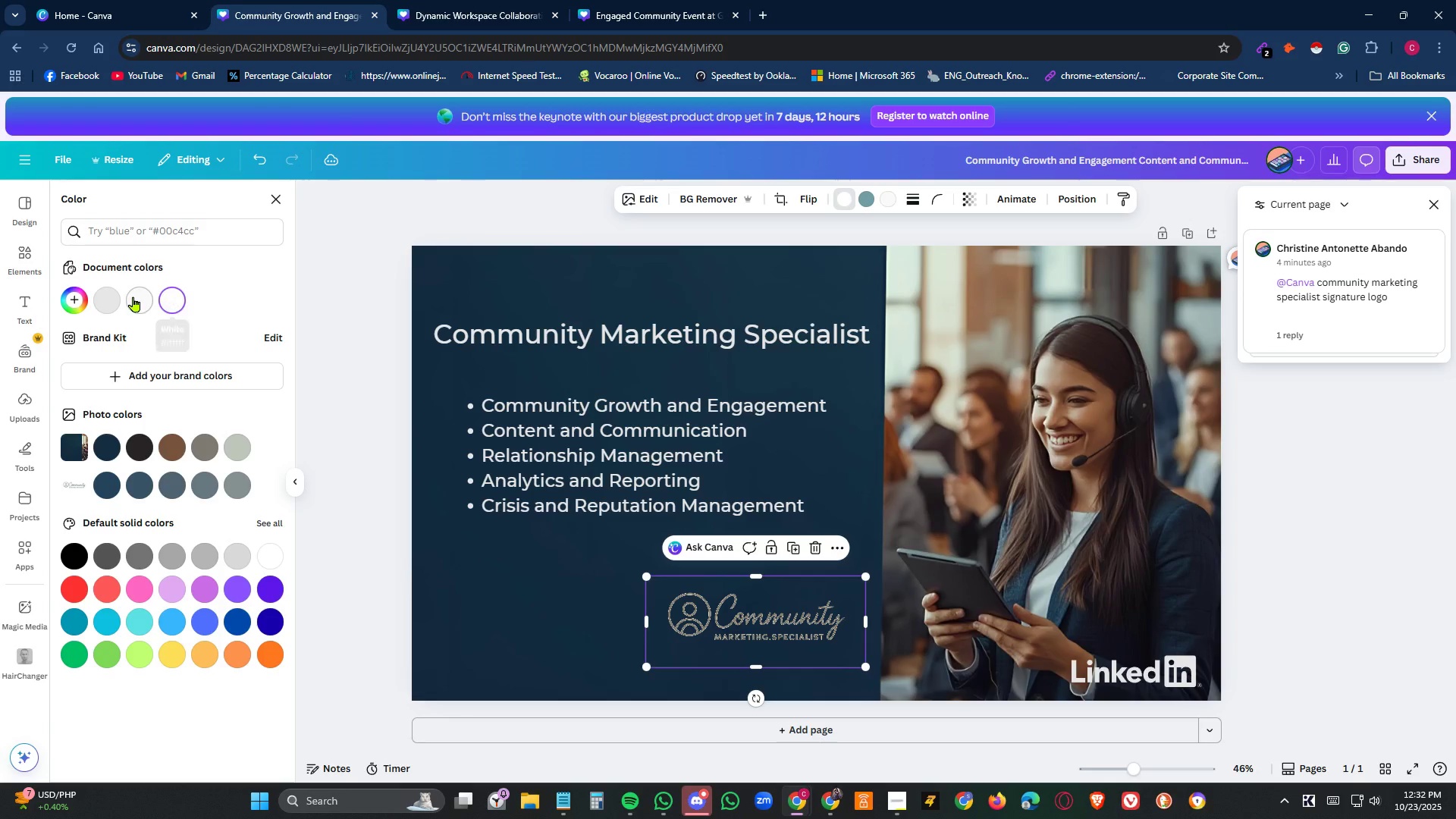 
left_click([136, 297])
 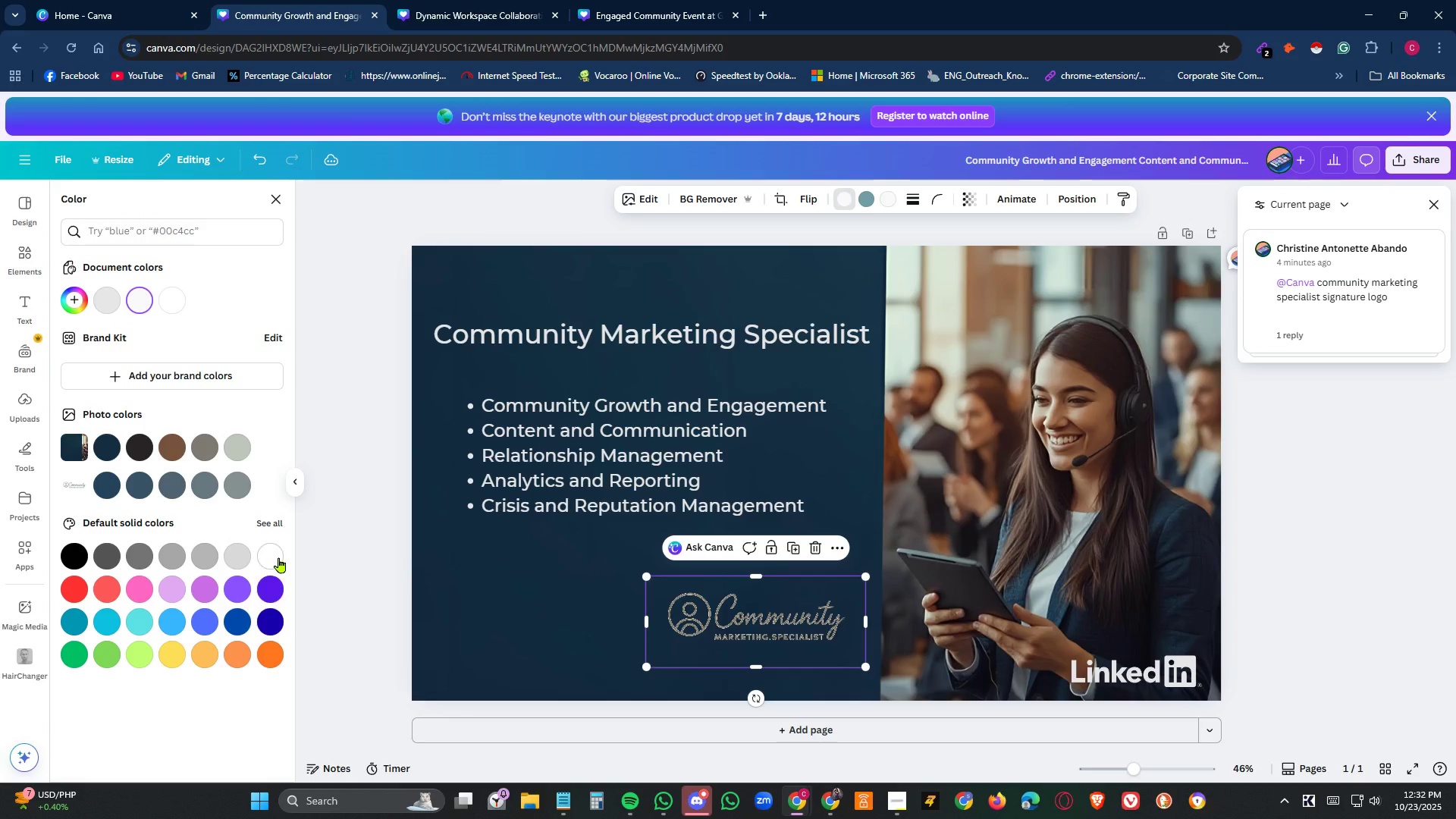 
left_click([279, 557])
 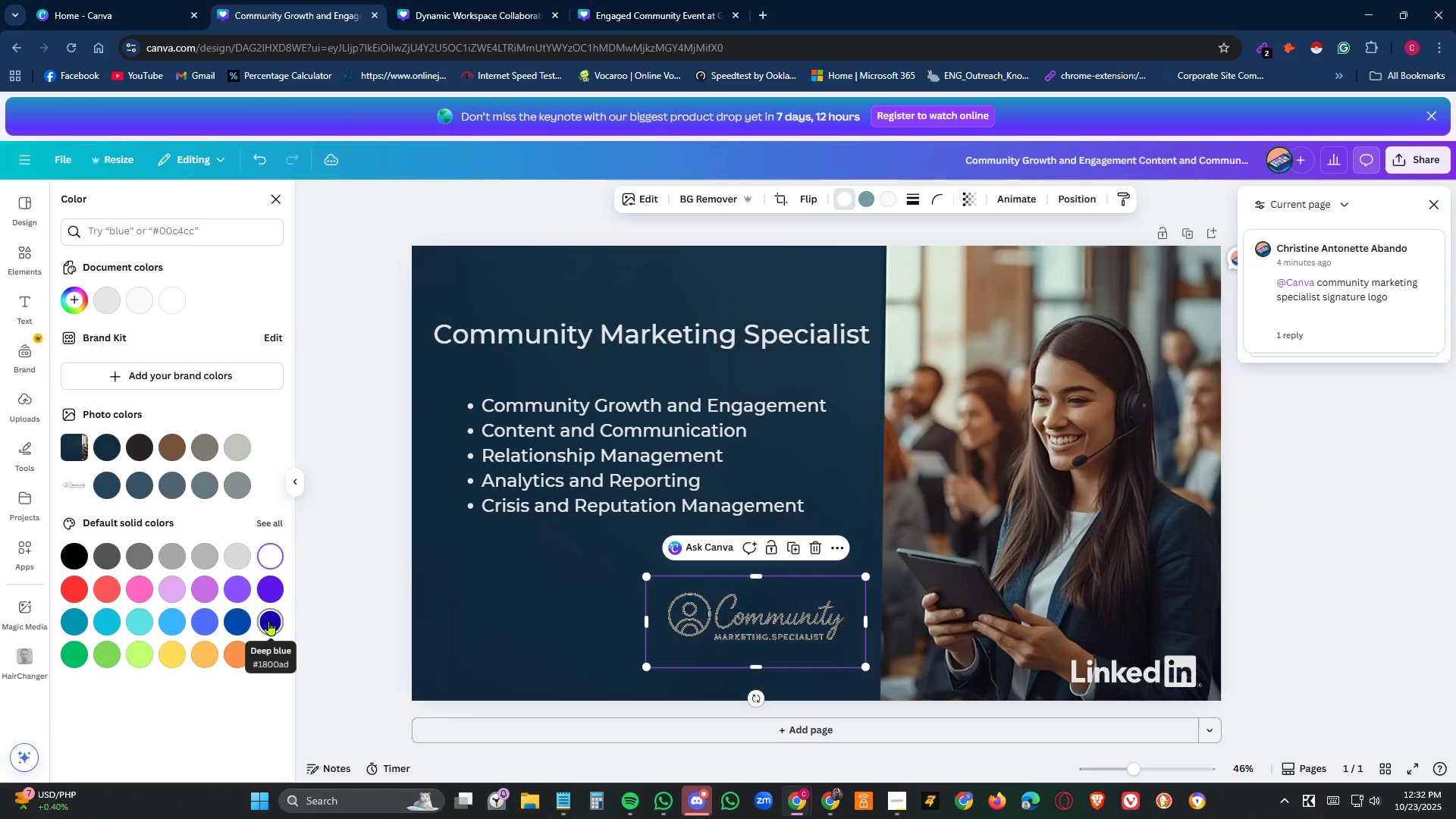 
left_click([271, 620])
 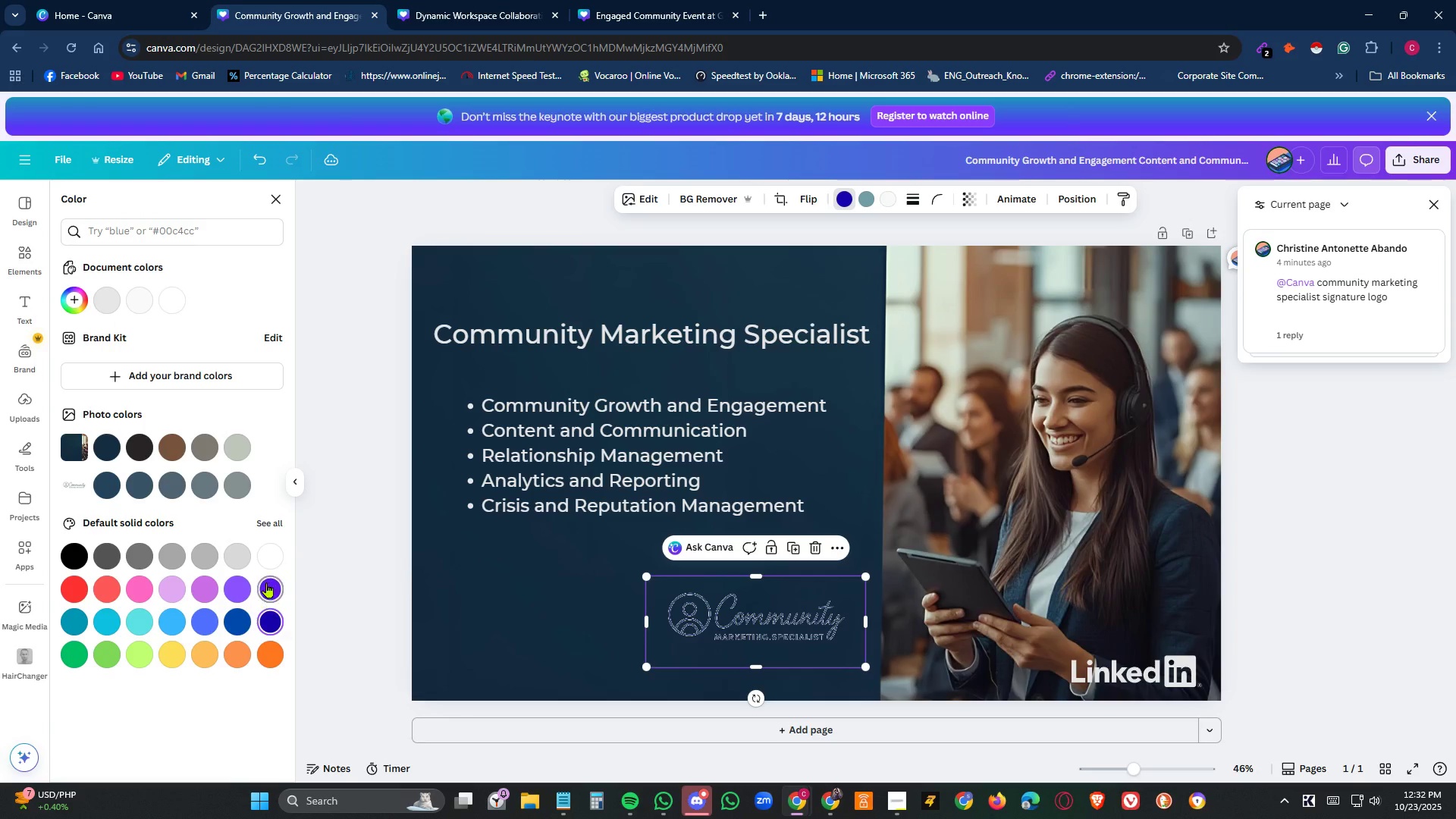 
left_click([268, 582])
 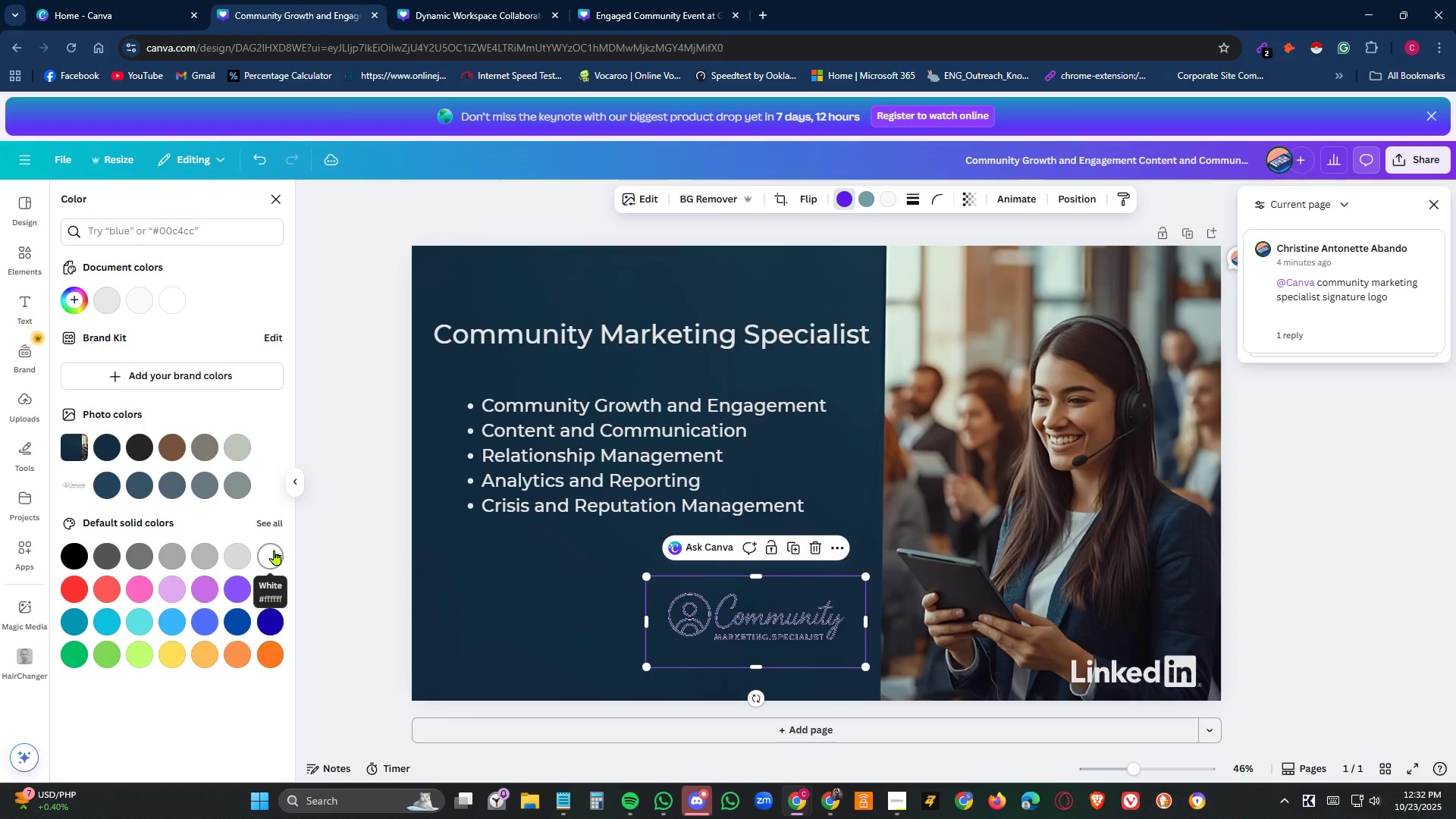 
left_click([275, 550])
 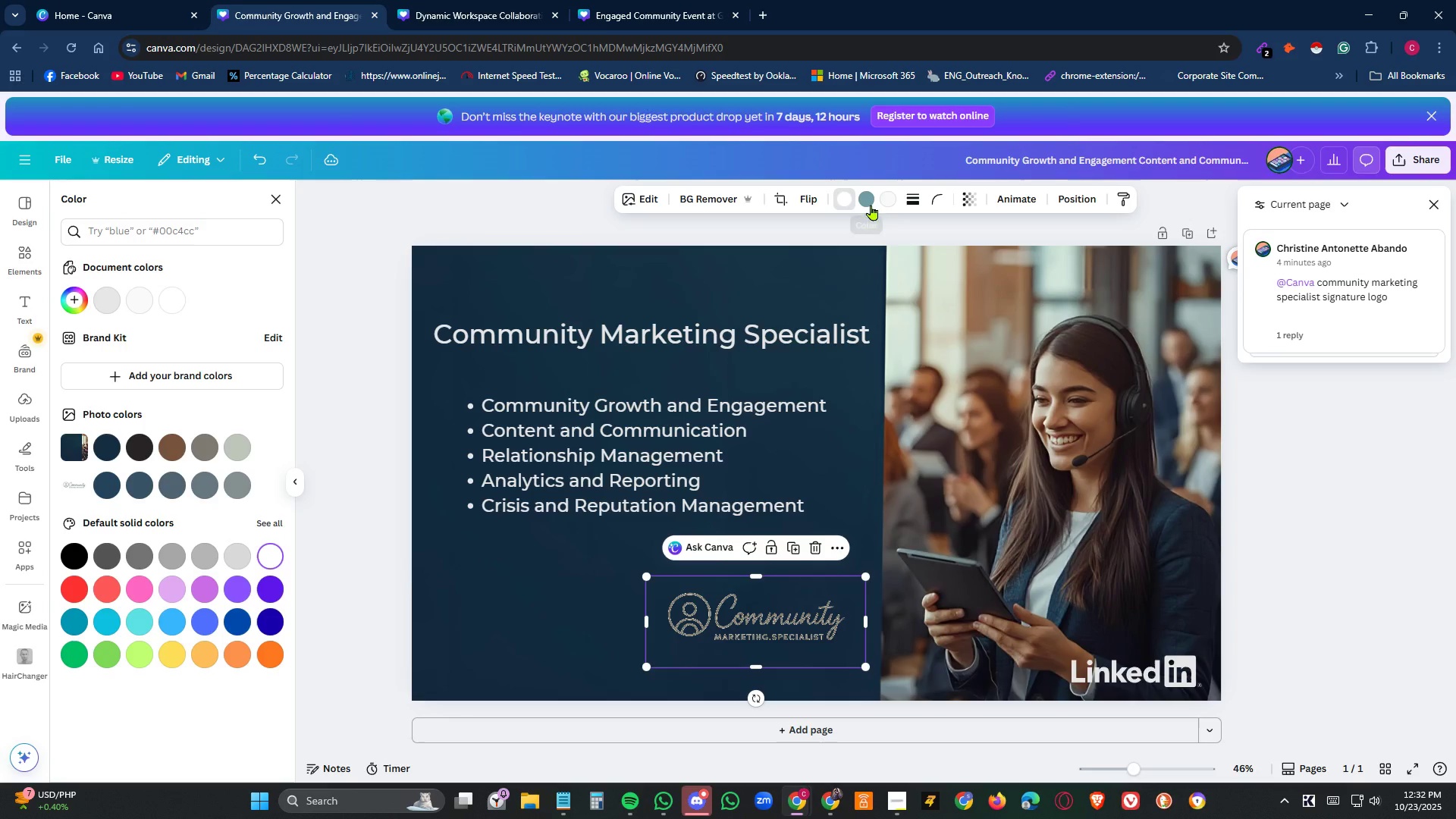 
left_click([871, 199])
 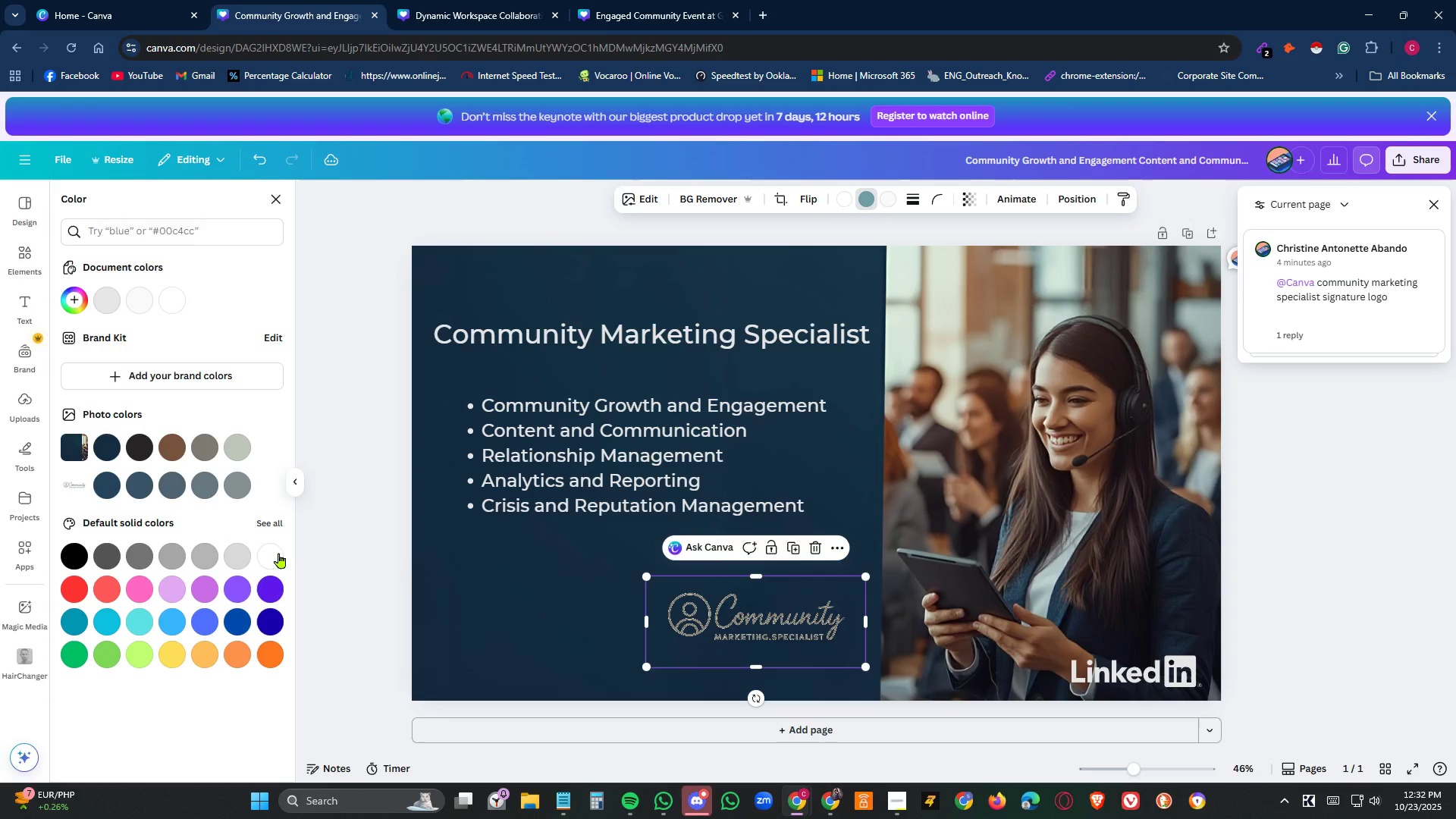 
left_click([278, 554])
 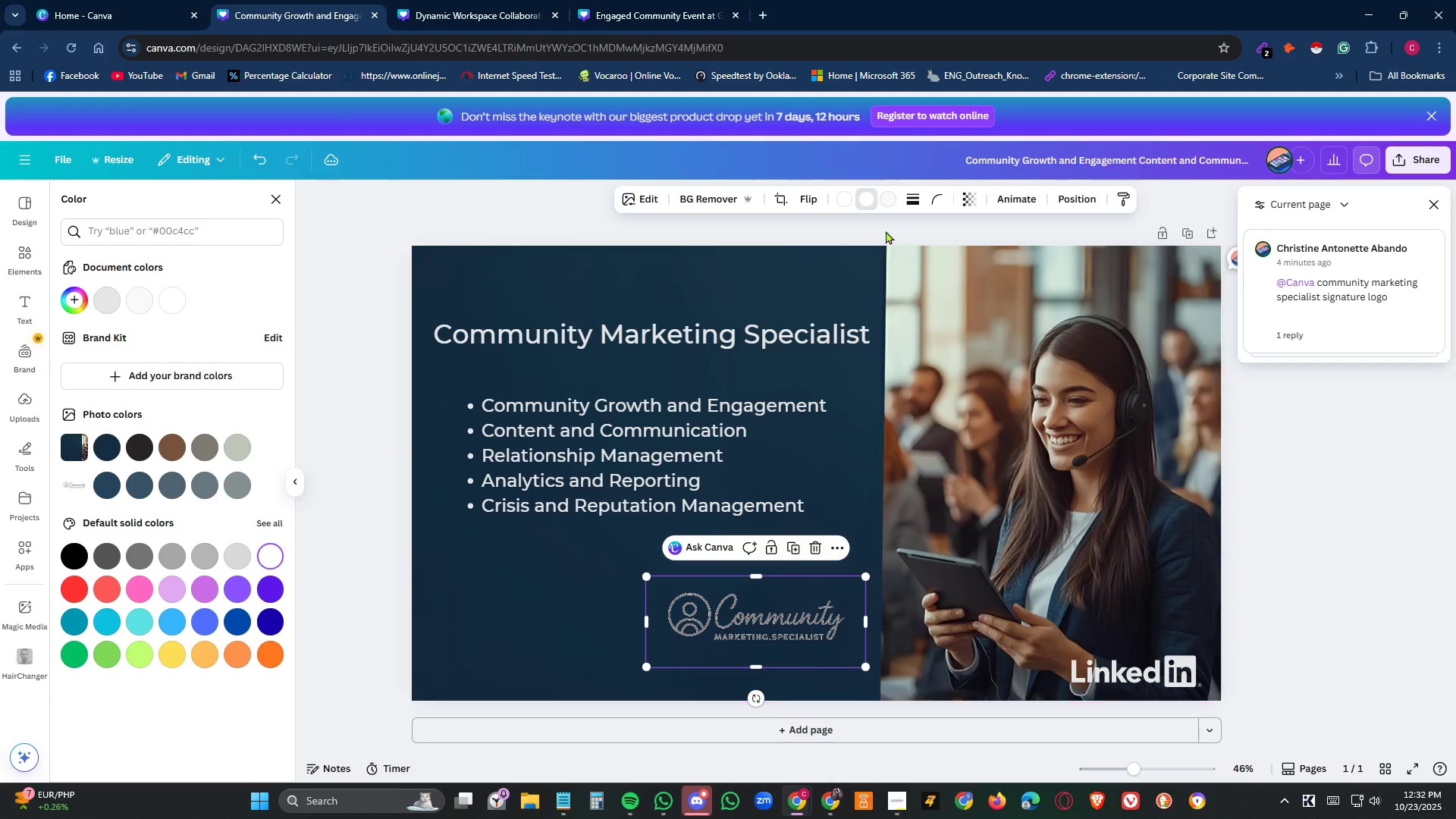 
left_click([888, 201])
 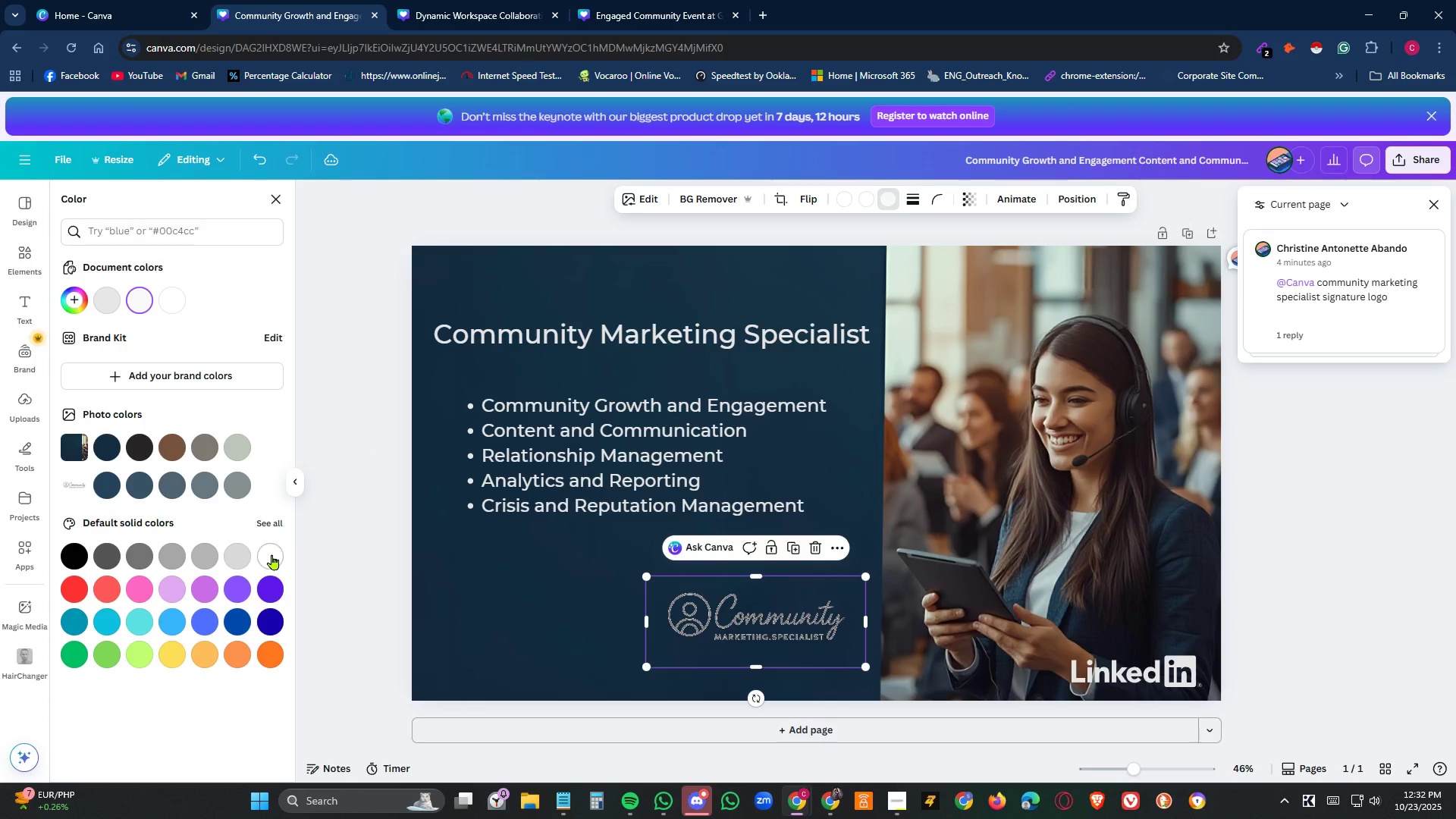 
left_click([272, 554])
 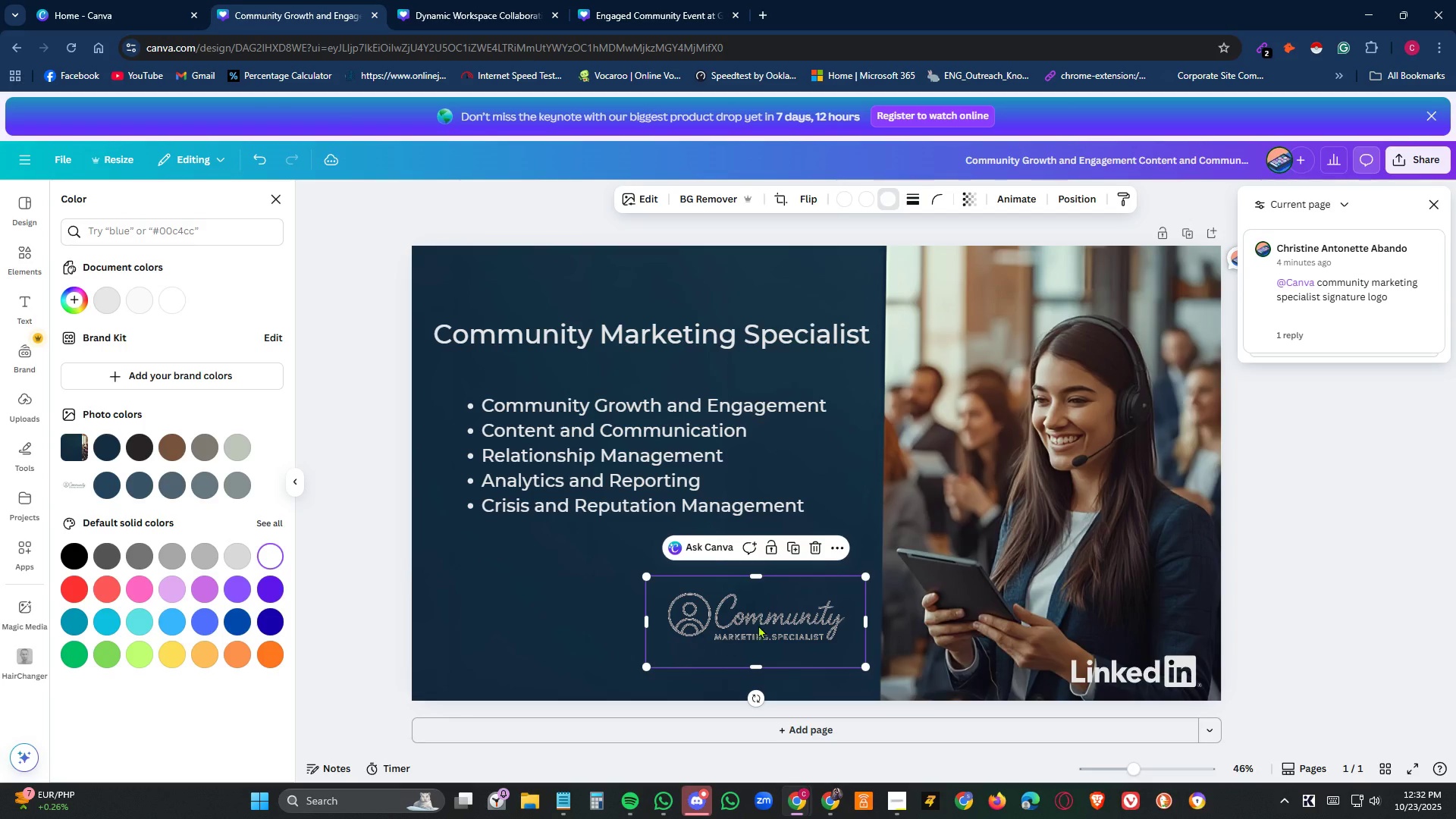 
wait(5.23)
 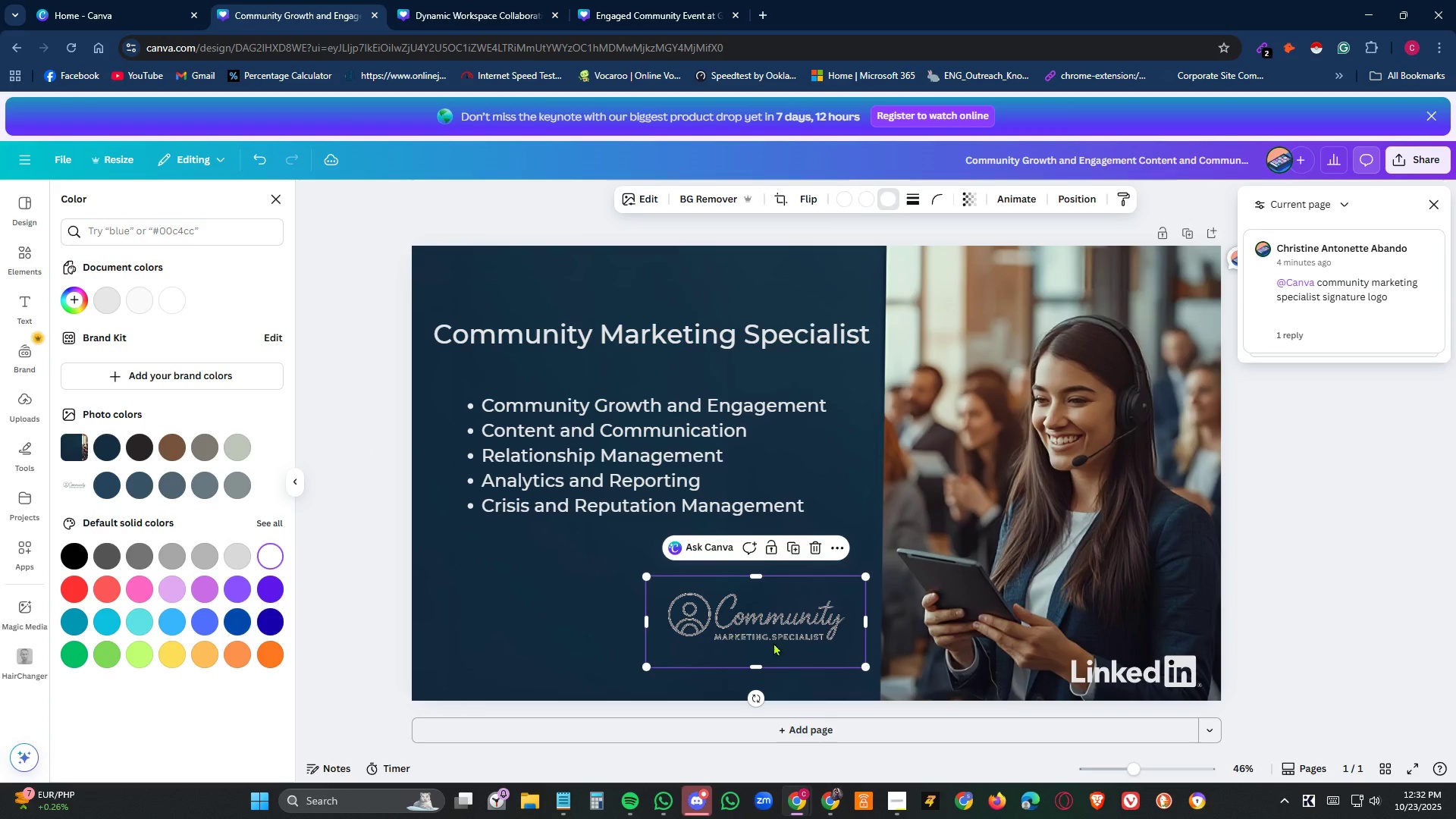 
left_click([262, 162])
 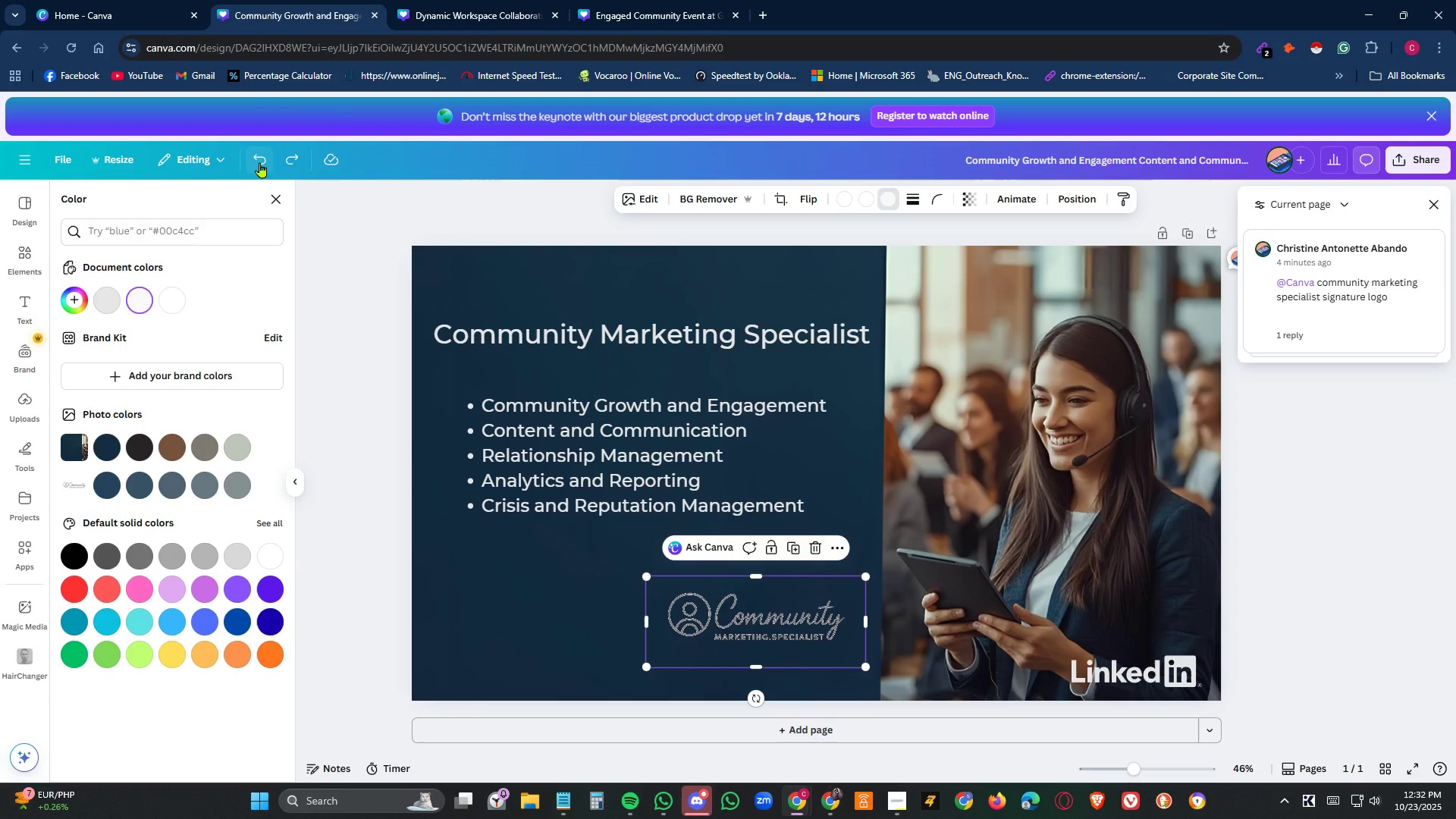 
left_click([260, 162])
 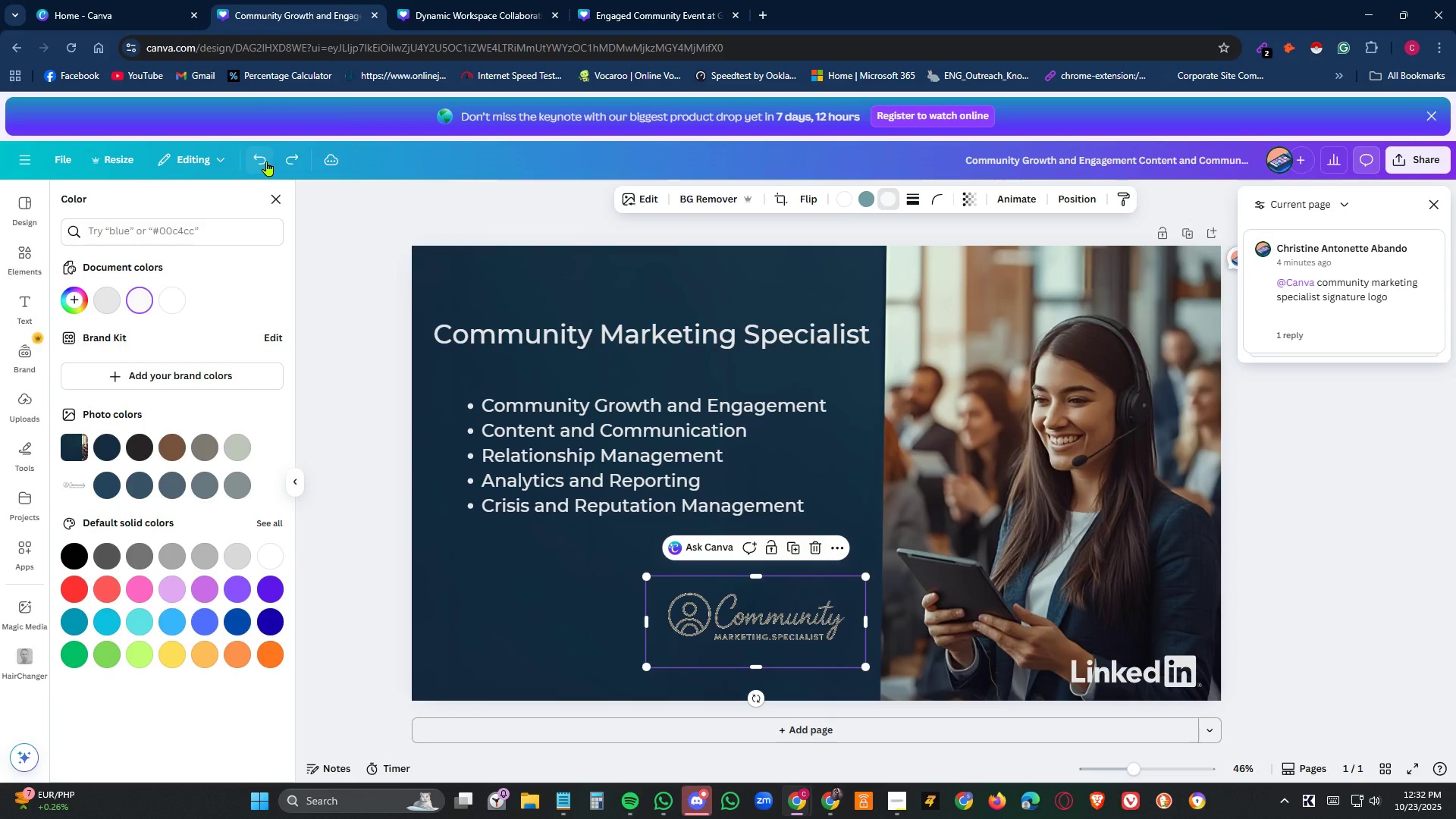 
left_click([264, 161])
 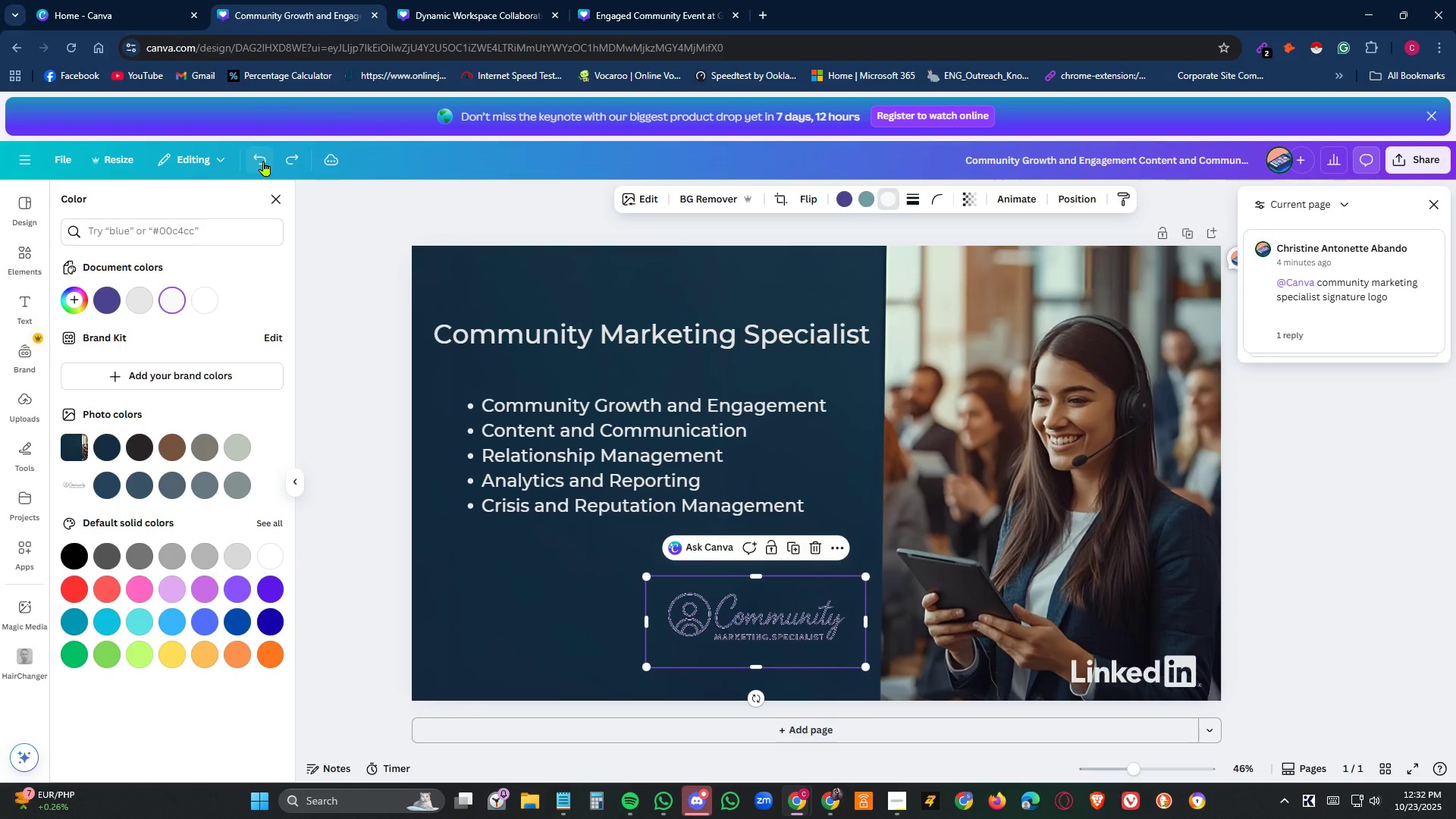 
left_click([264, 161])
 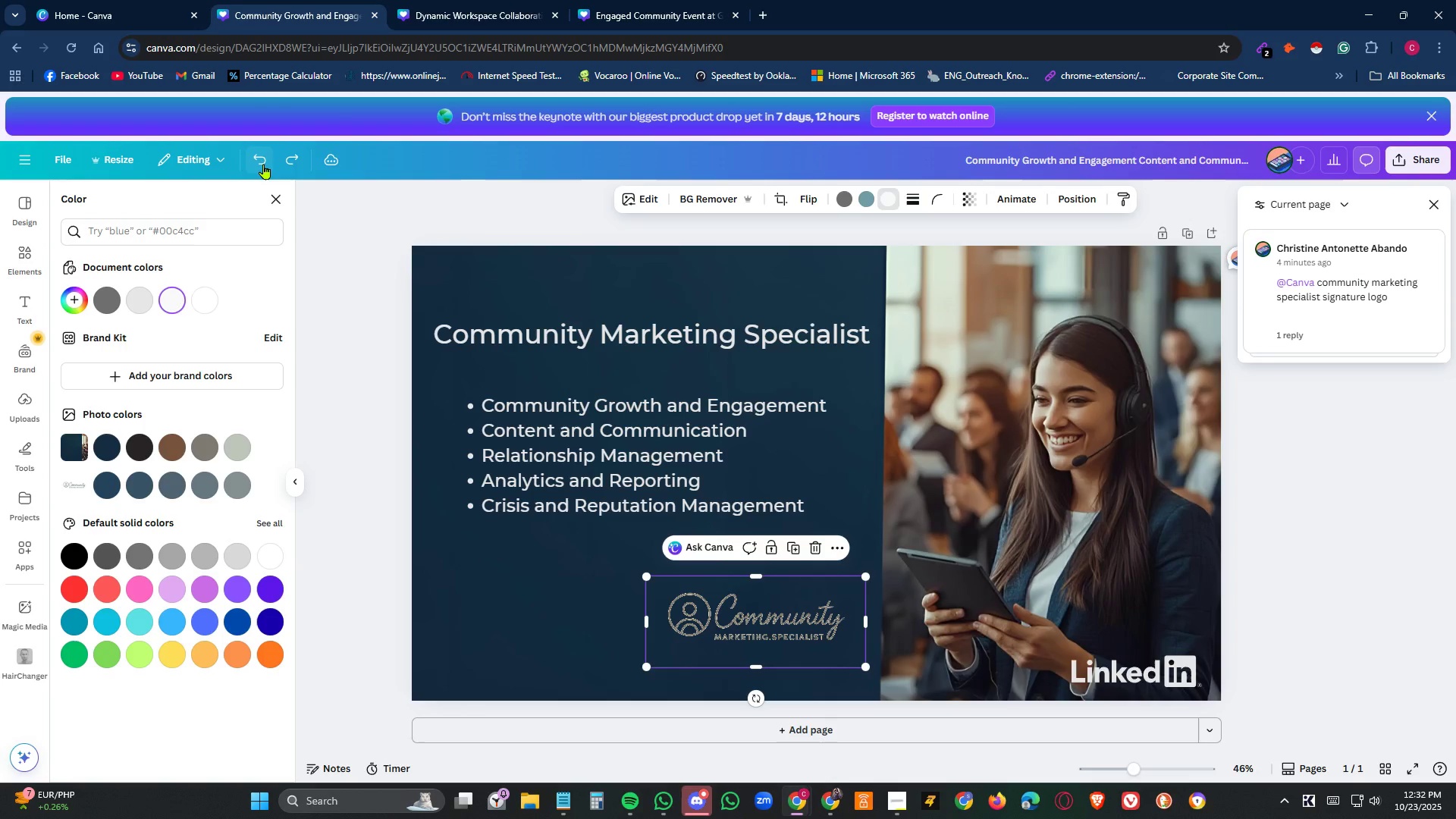 
left_click([264, 164])
 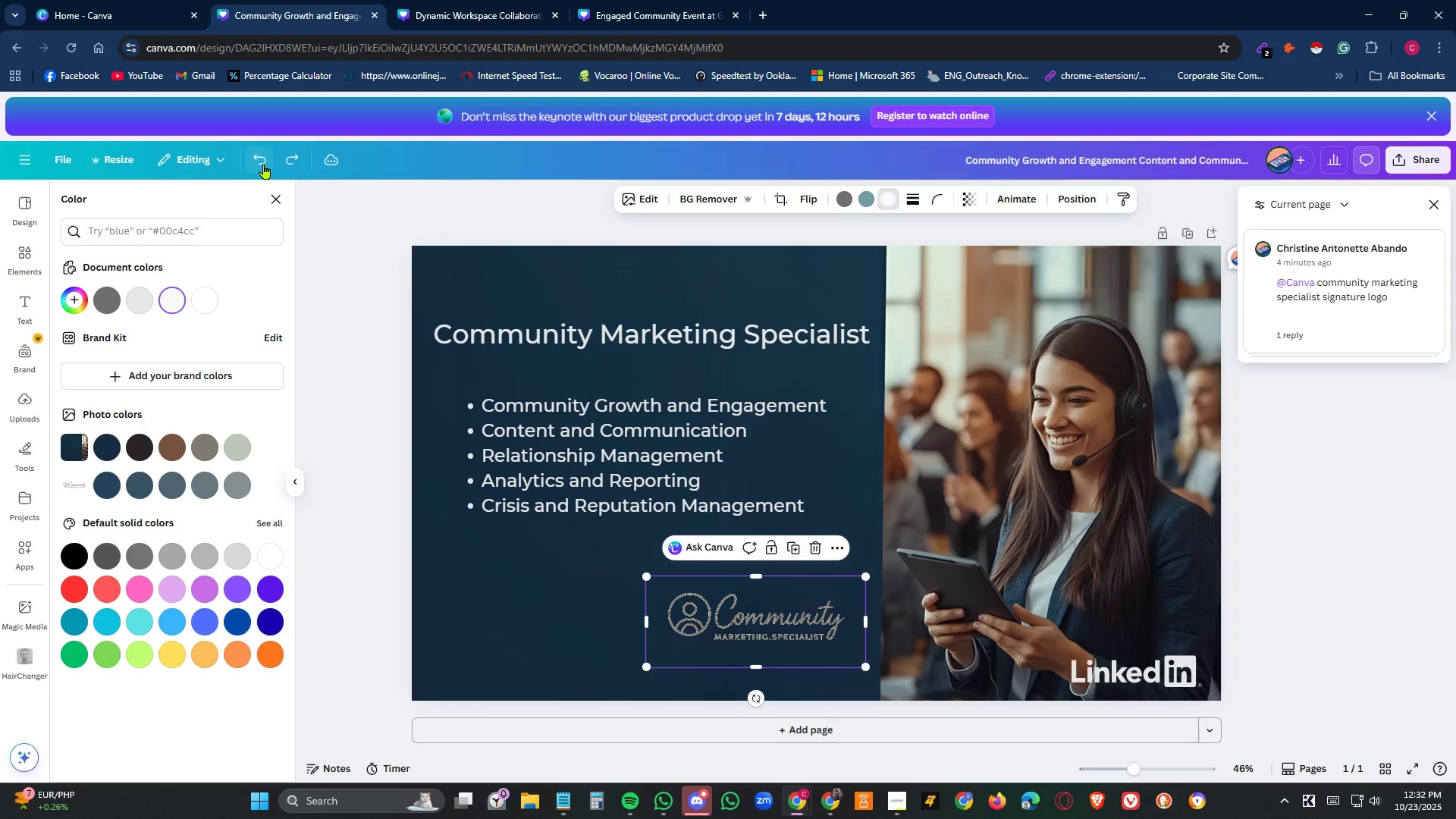 
left_click([264, 164])
 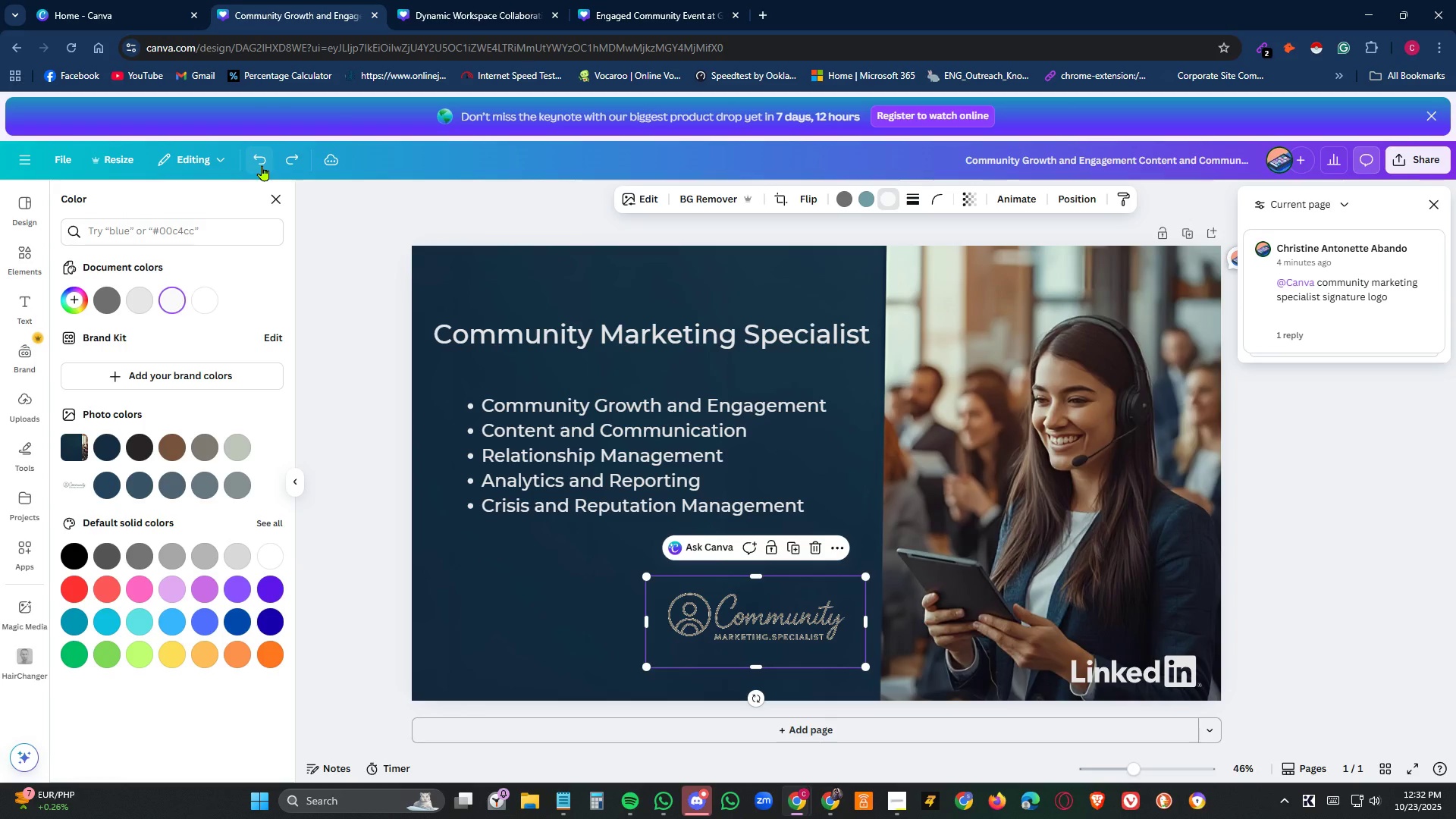 
left_click([262, 165])
 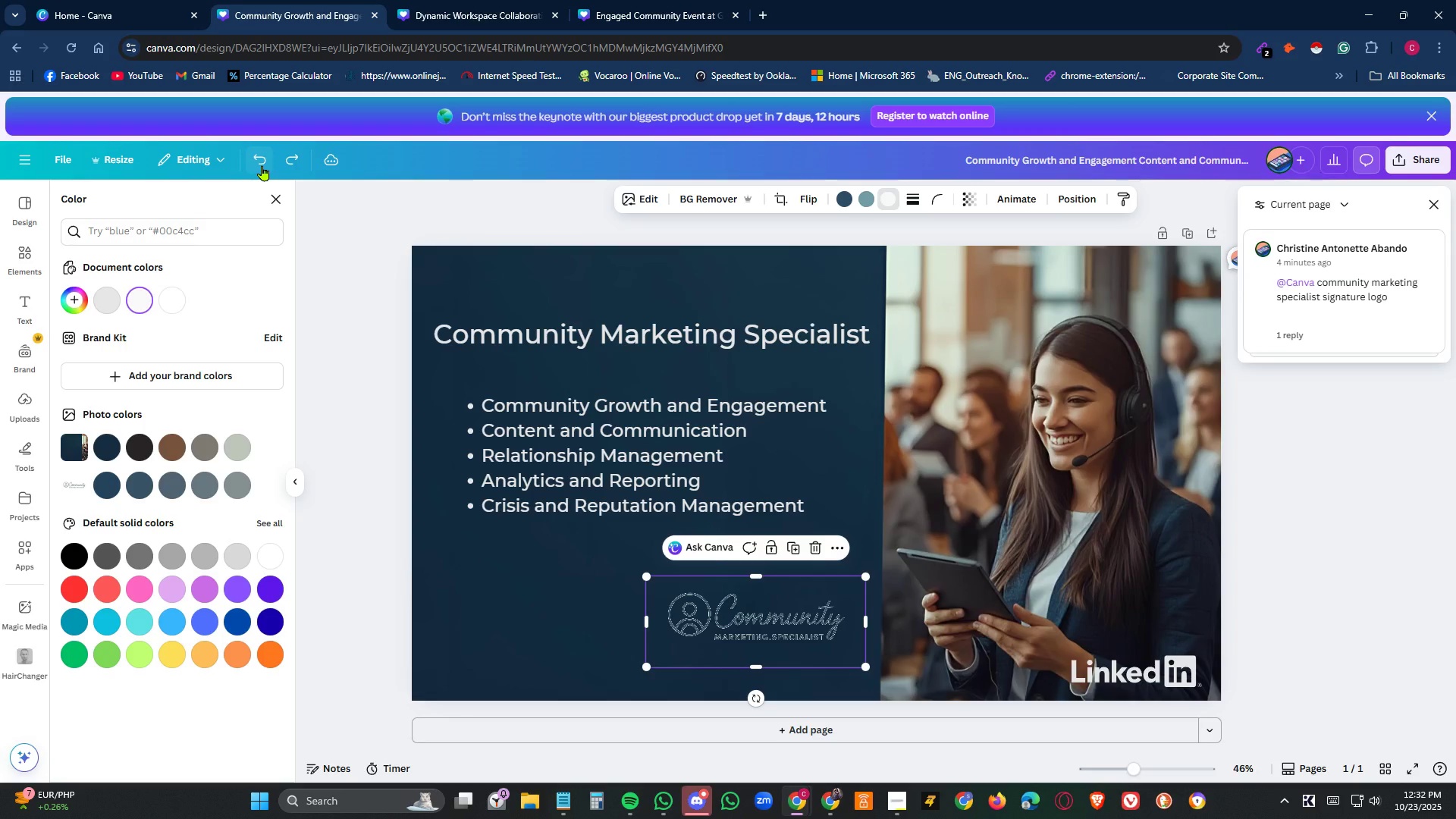 
left_click([262, 165])
 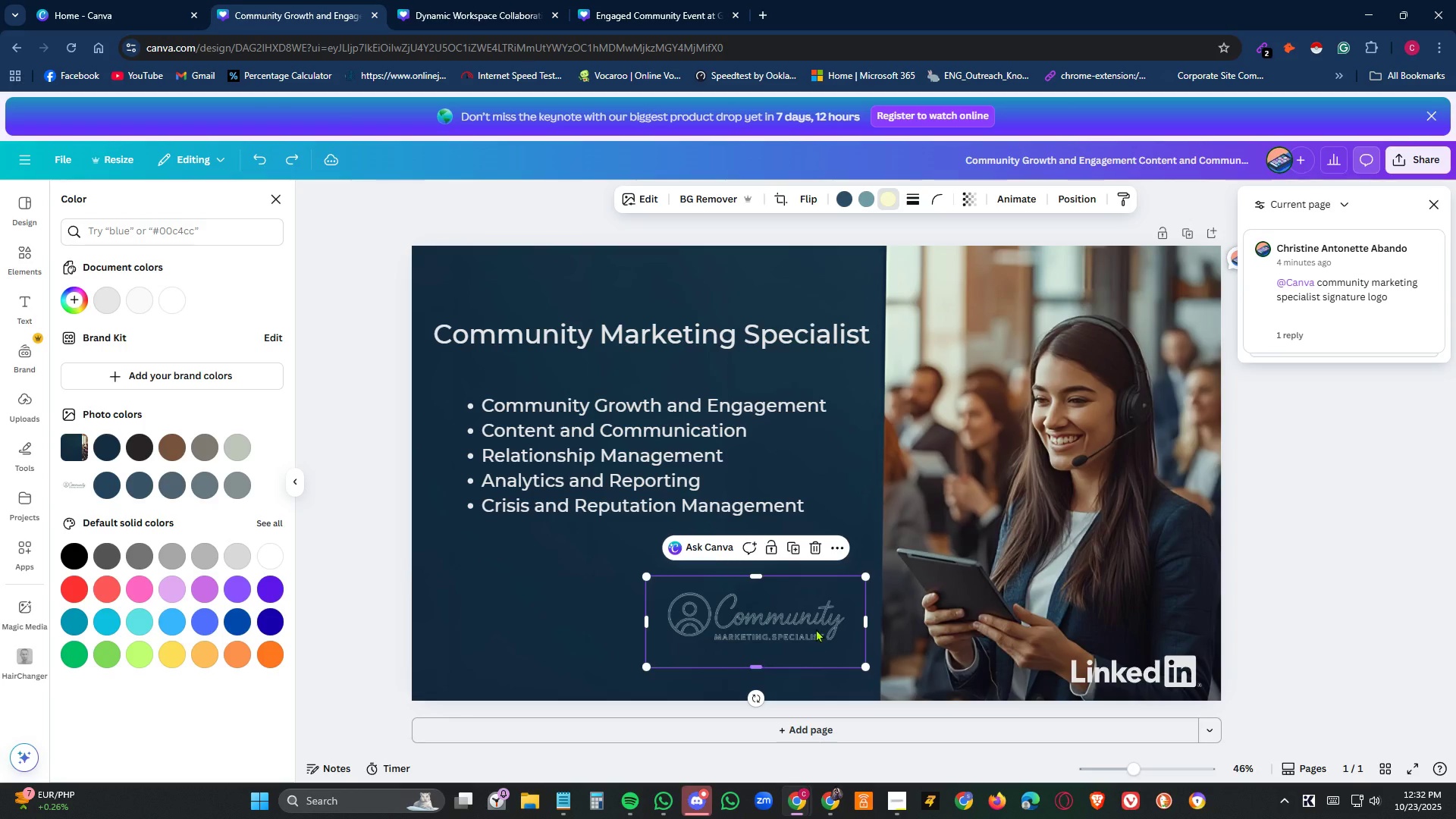 
left_click_drag(start_coordinate=[805, 617], to_coordinate=[616, 642])
 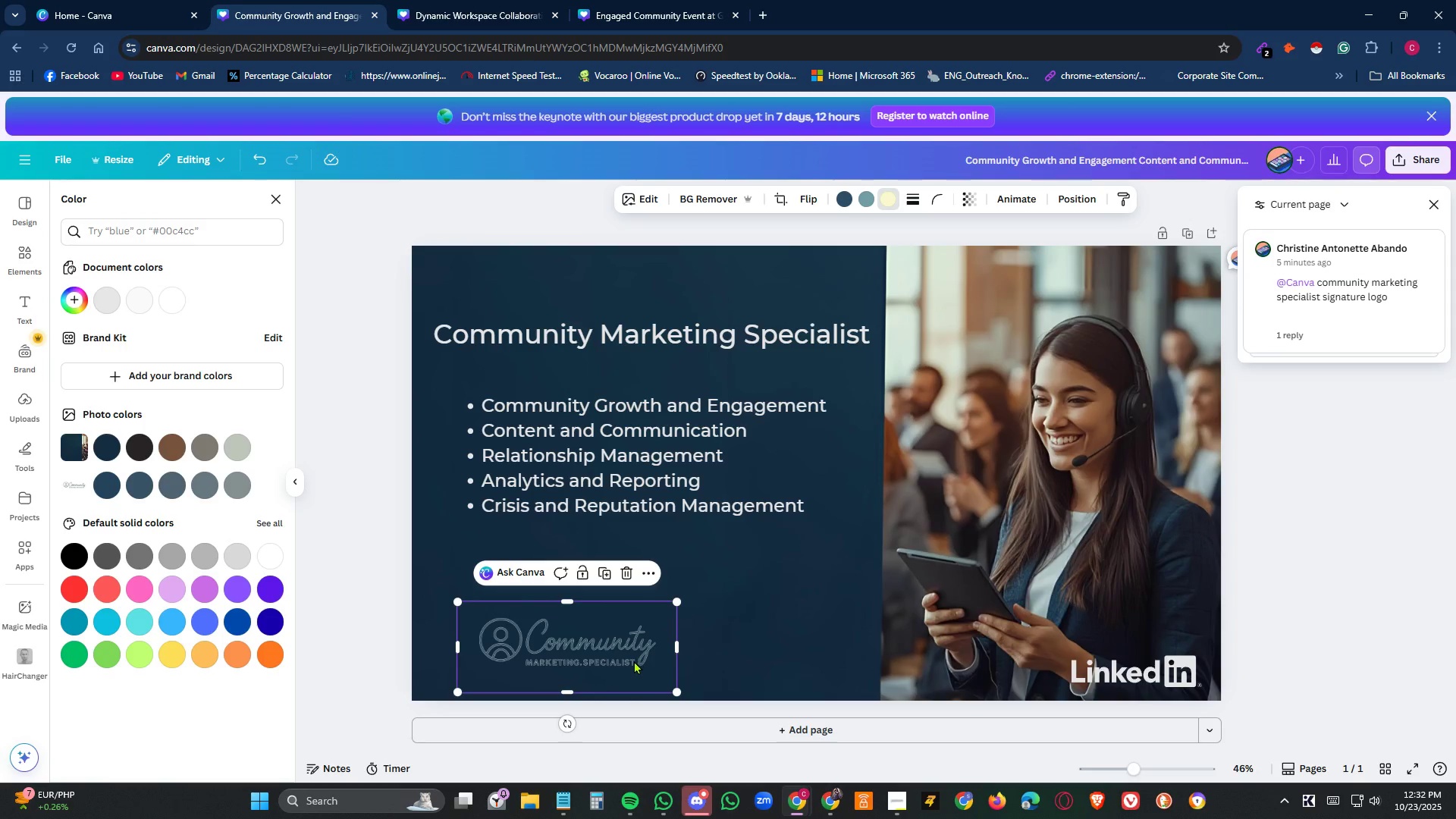 
left_click([634, 661])
 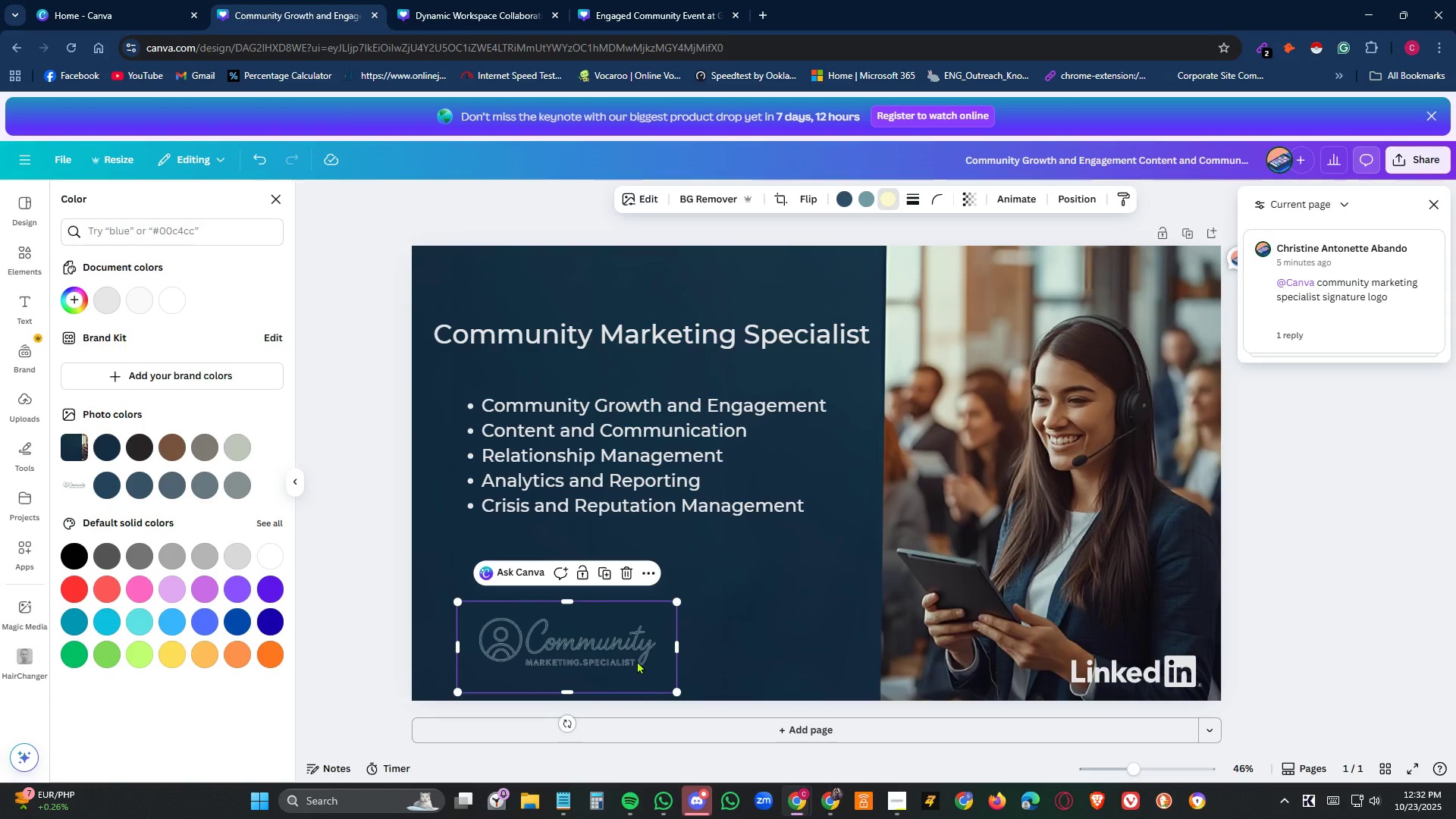 
key(Delete)
 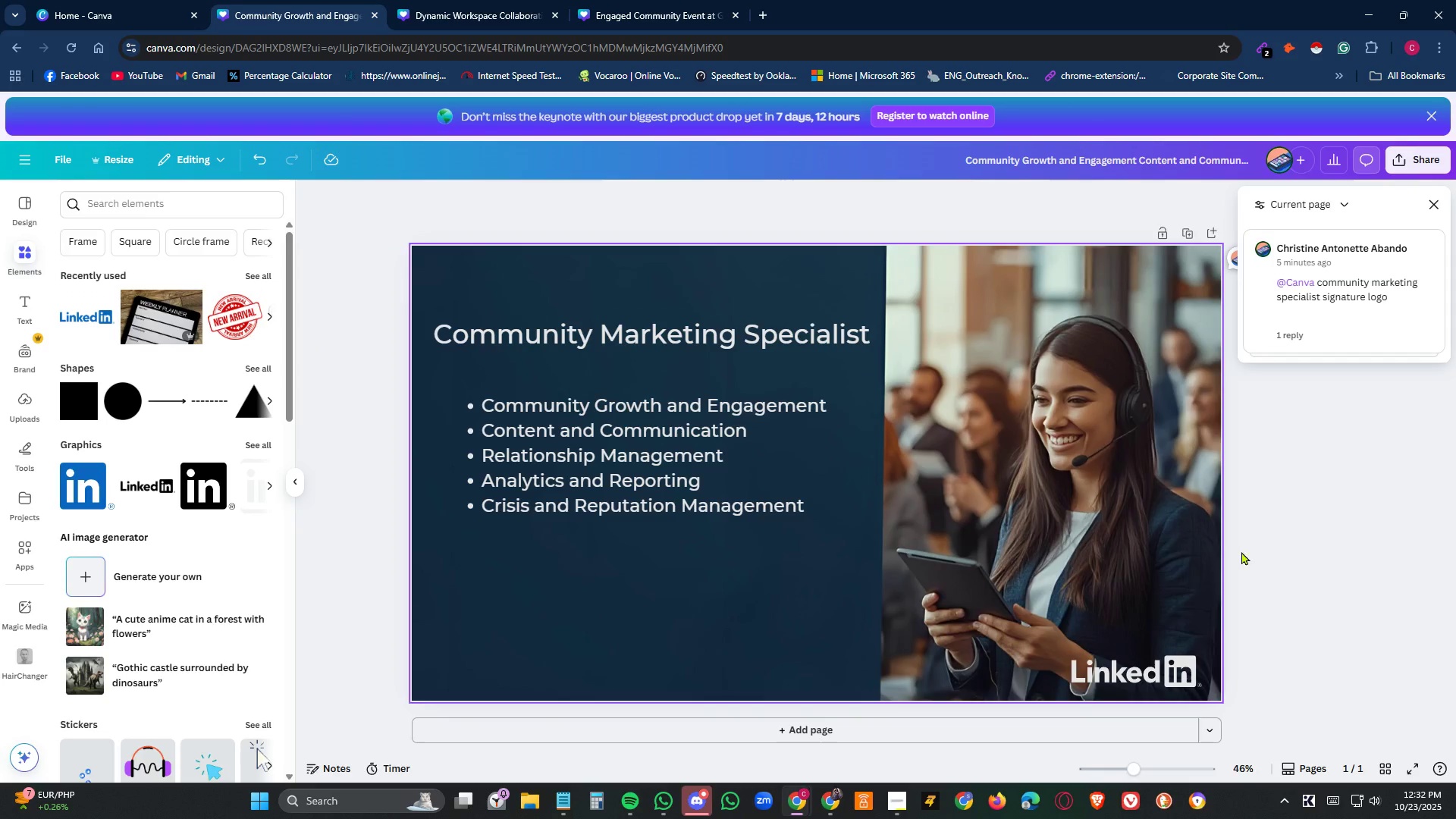 
left_click([1351, 544])
 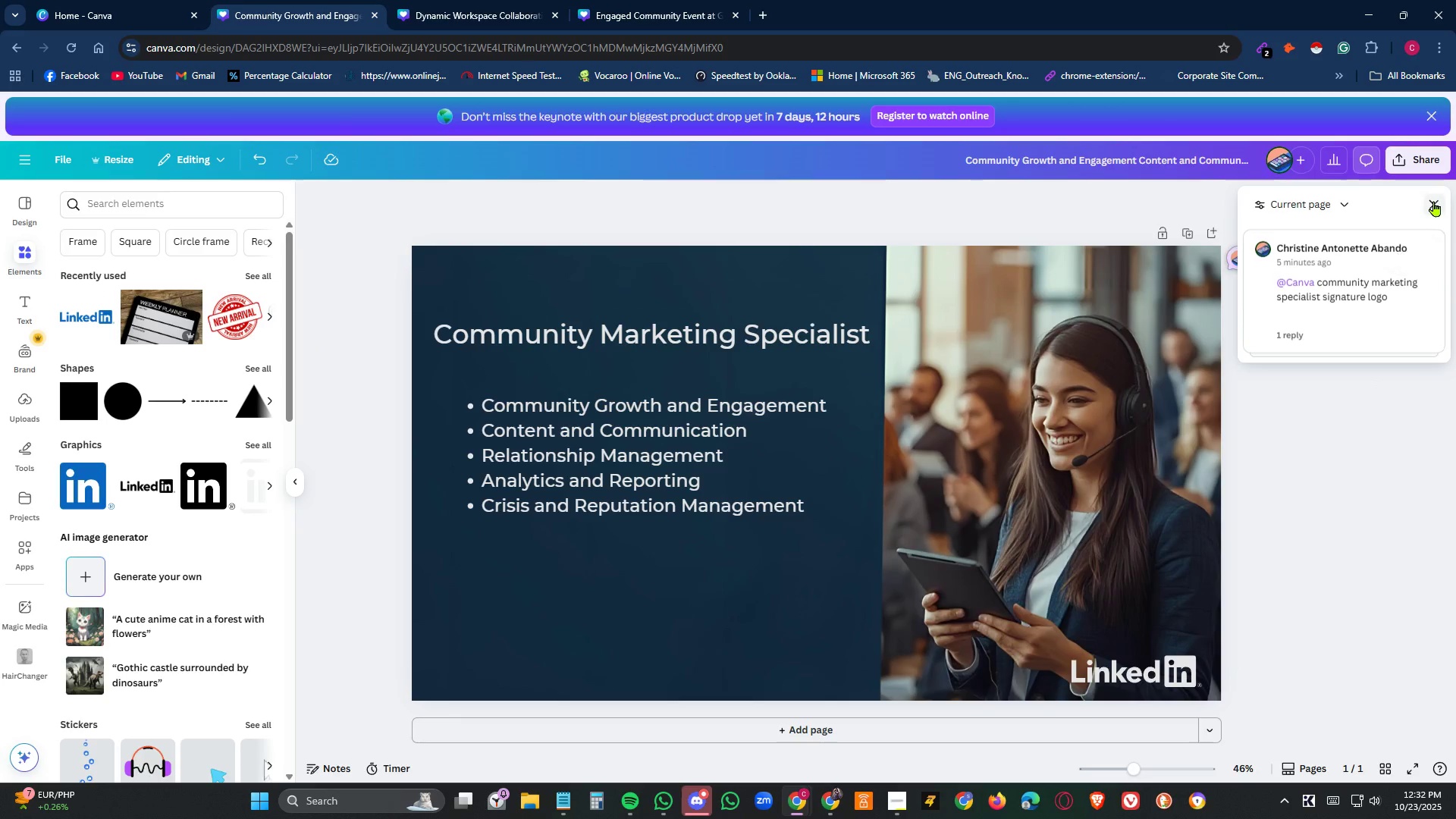 
left_click([1434, 201])
 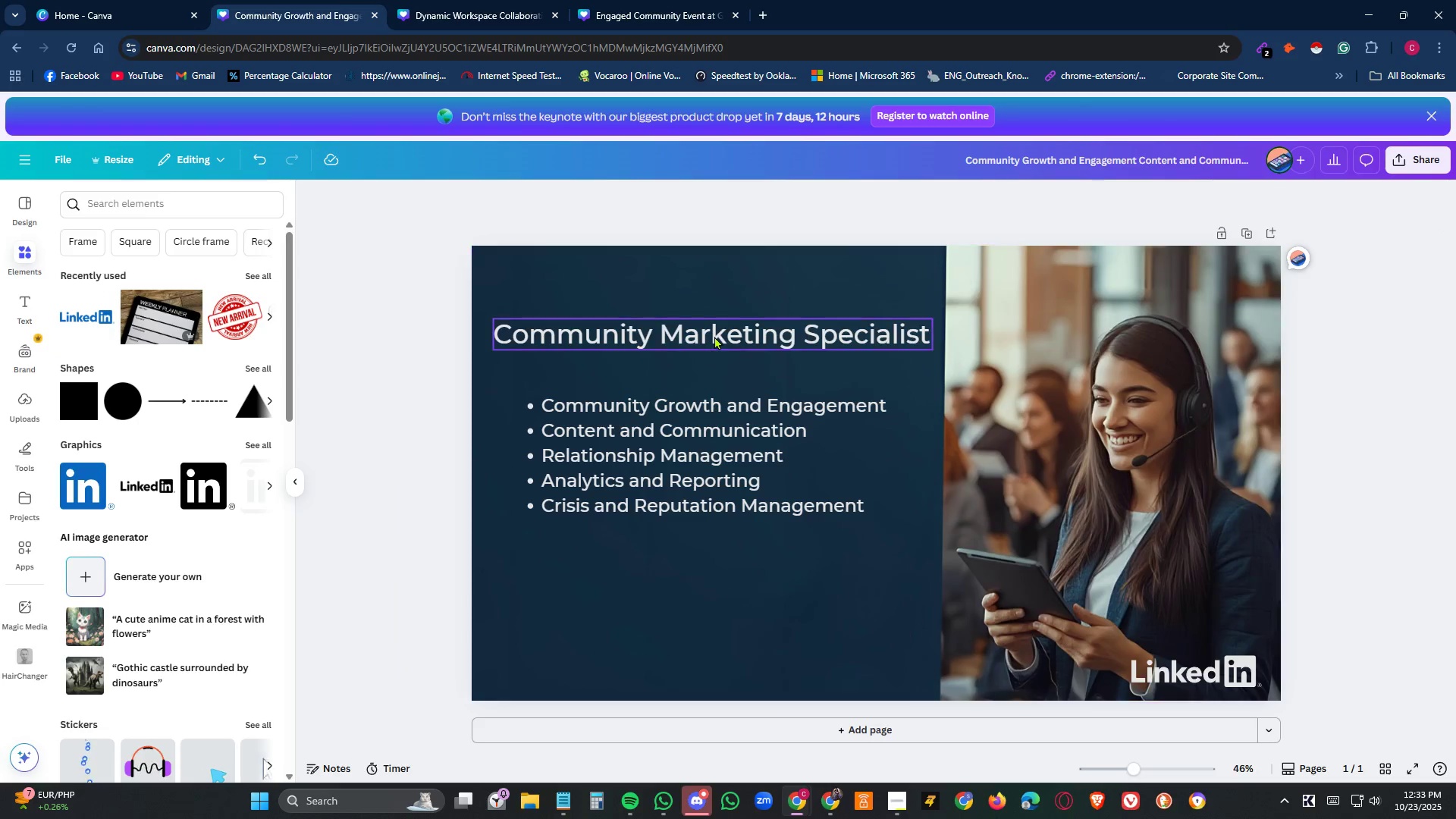 
double_click([714, 336])
 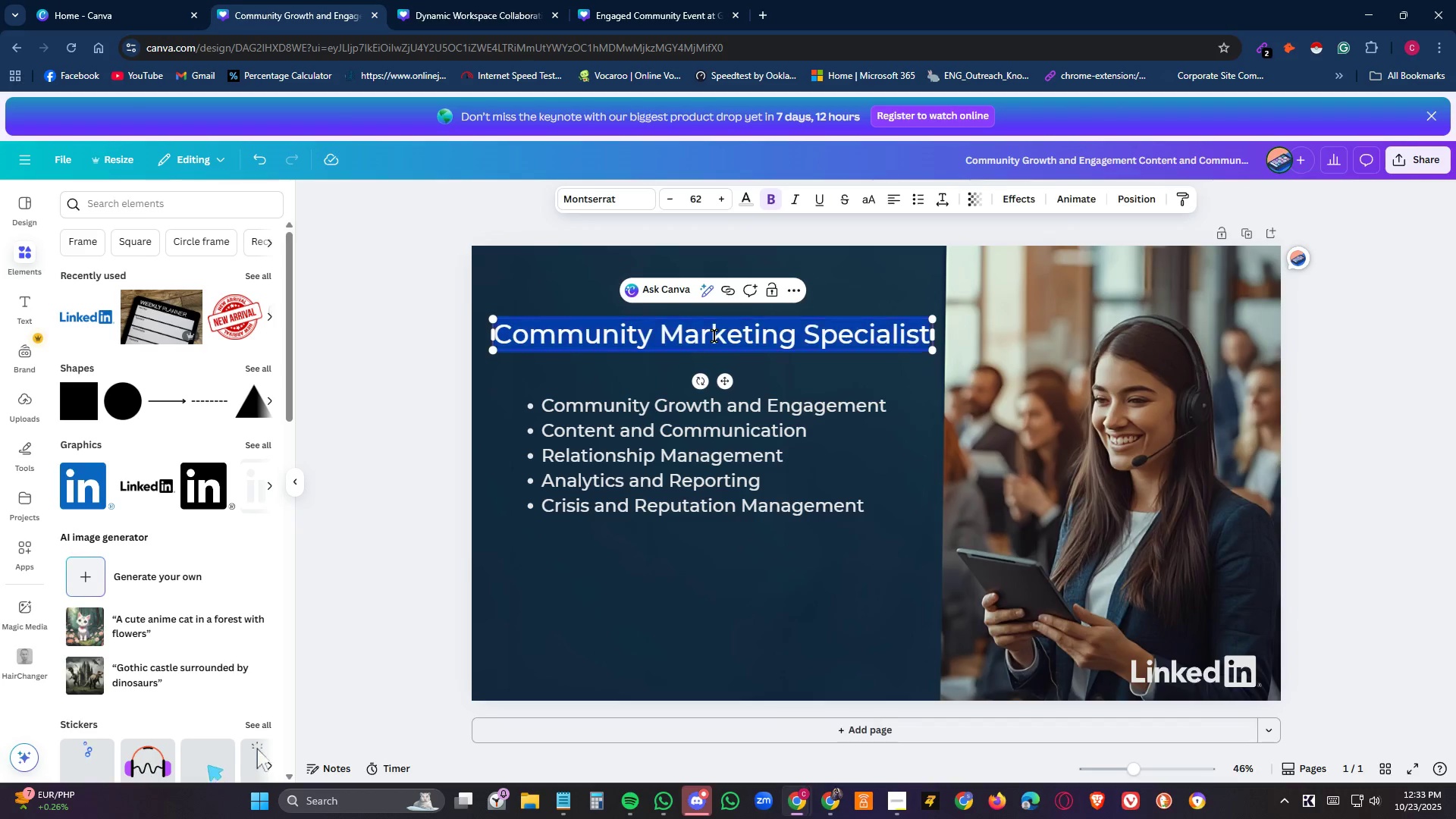 
triple_click([714, 336])
 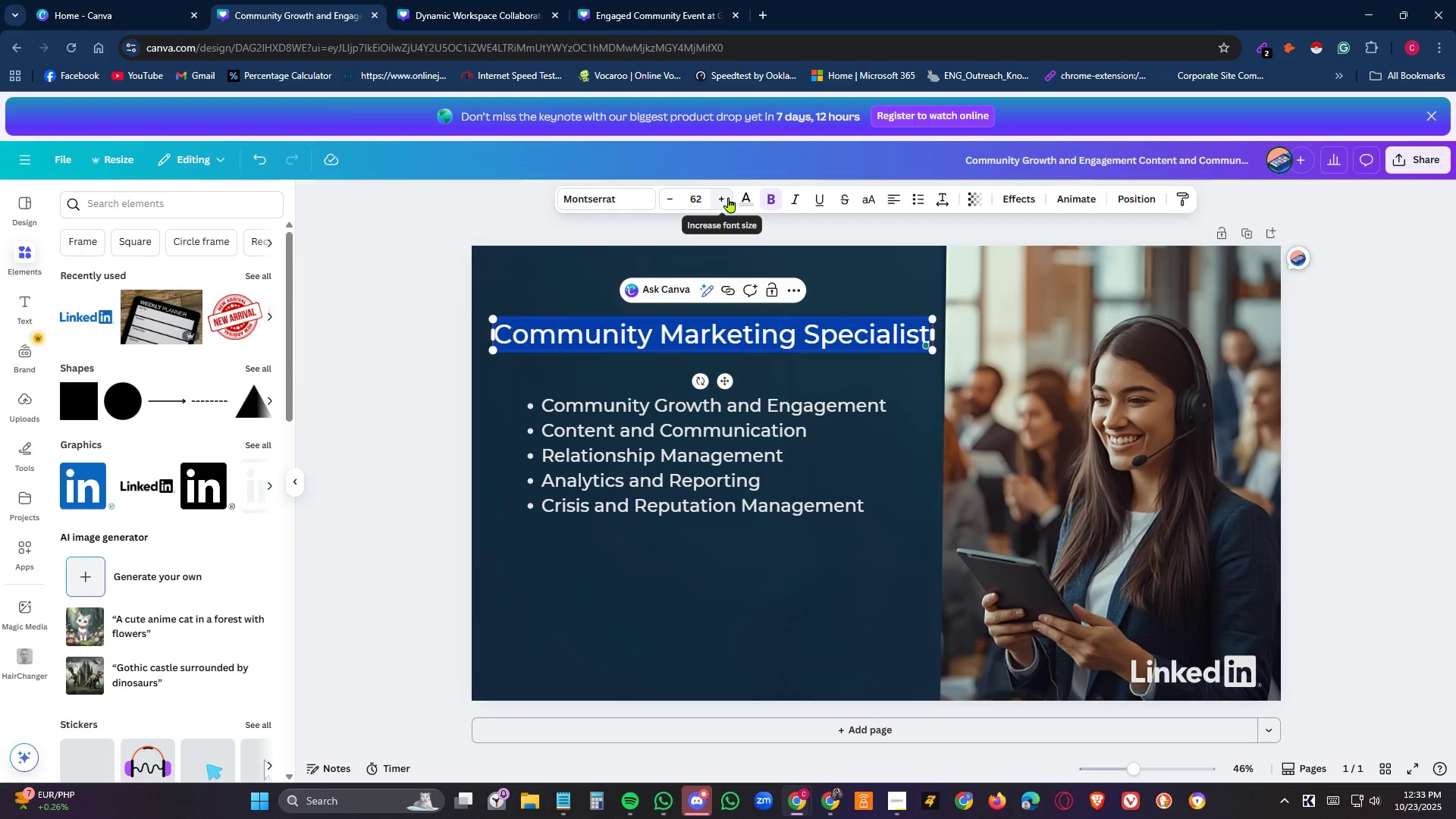 
double_click([730, 197])
 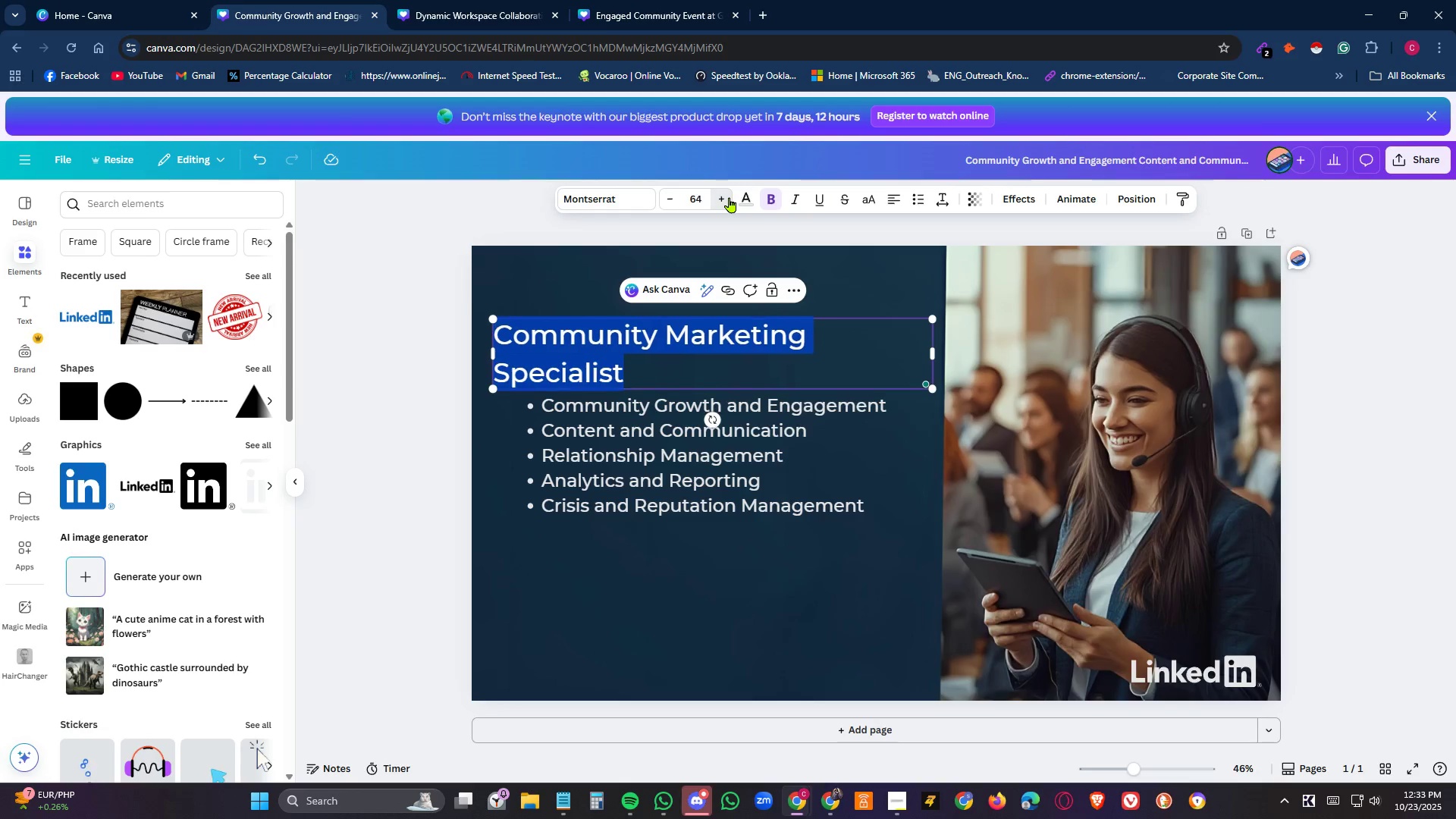 
triple_click([730, 197])
 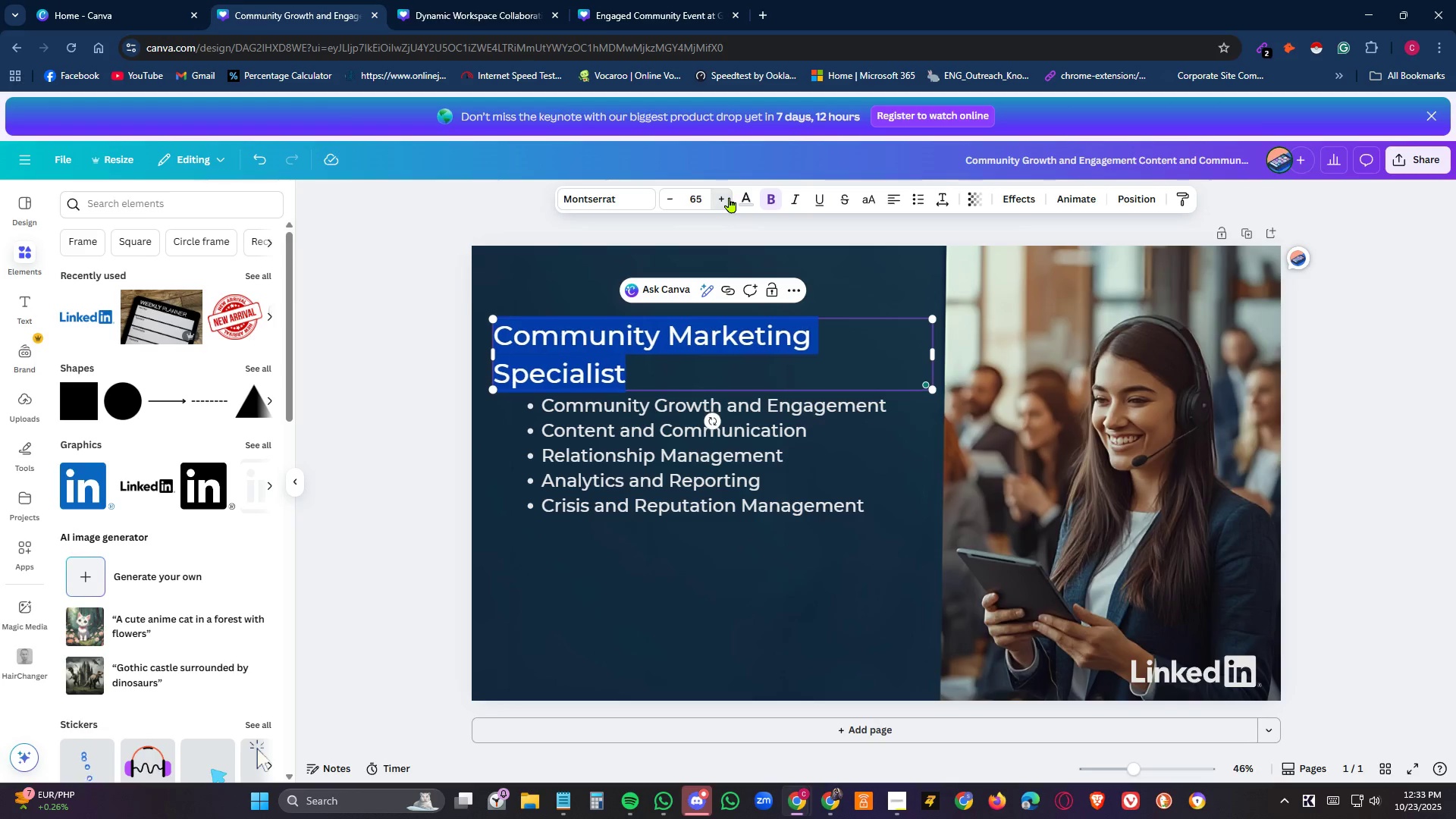 
triple_click([730, 197])
 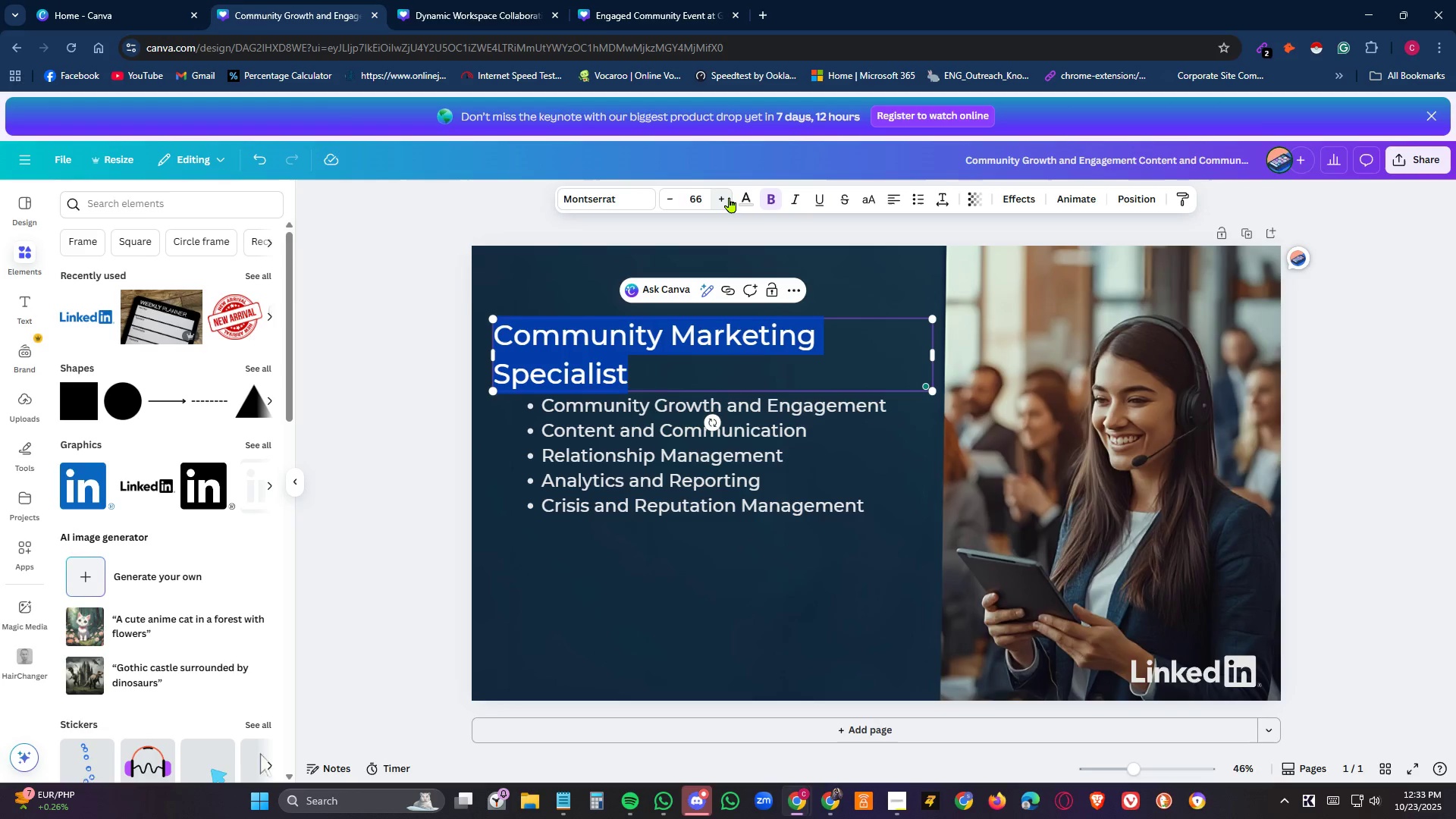 
triple_click([730, 197])
 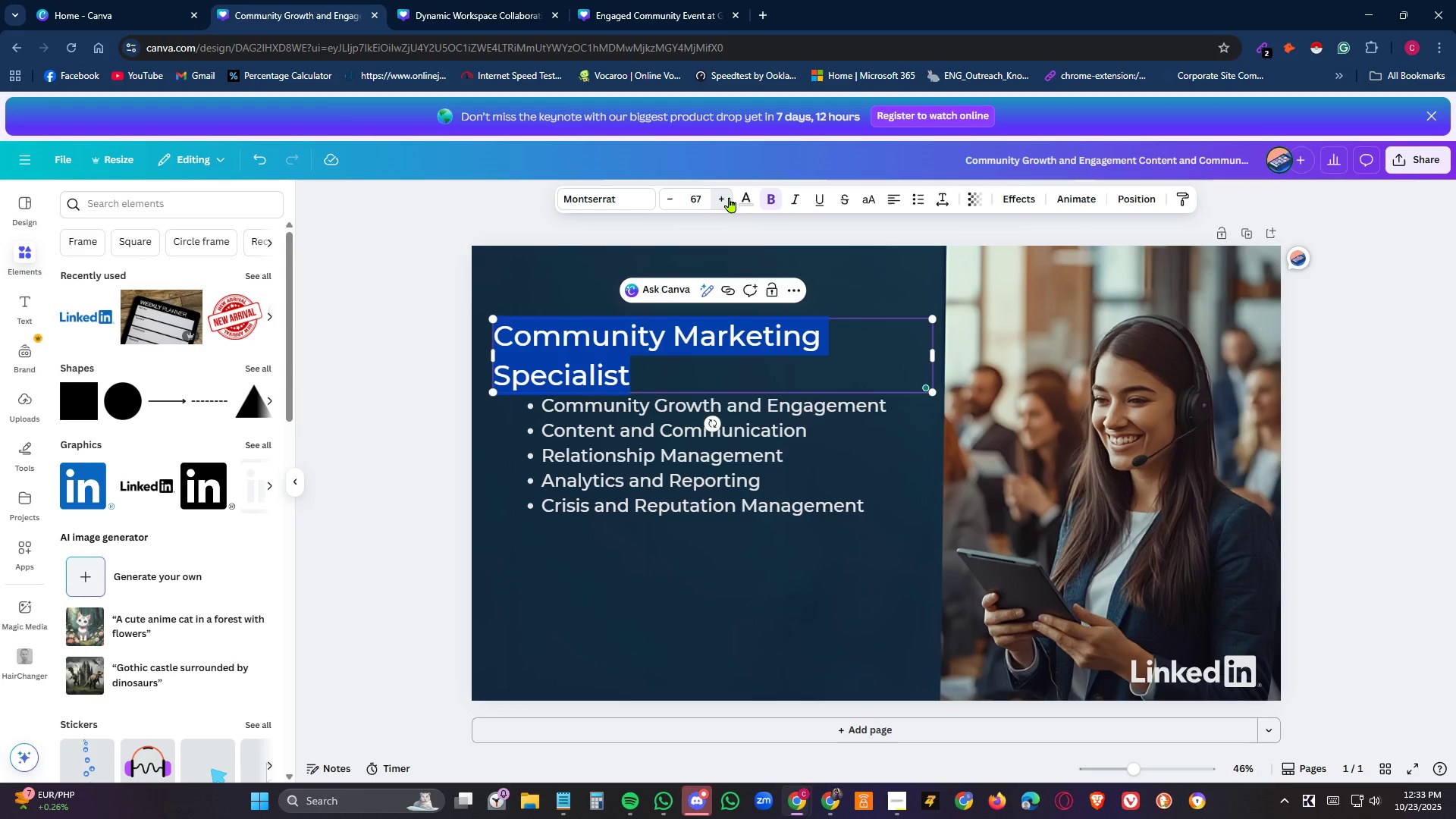 
triple_click([730, 197])
 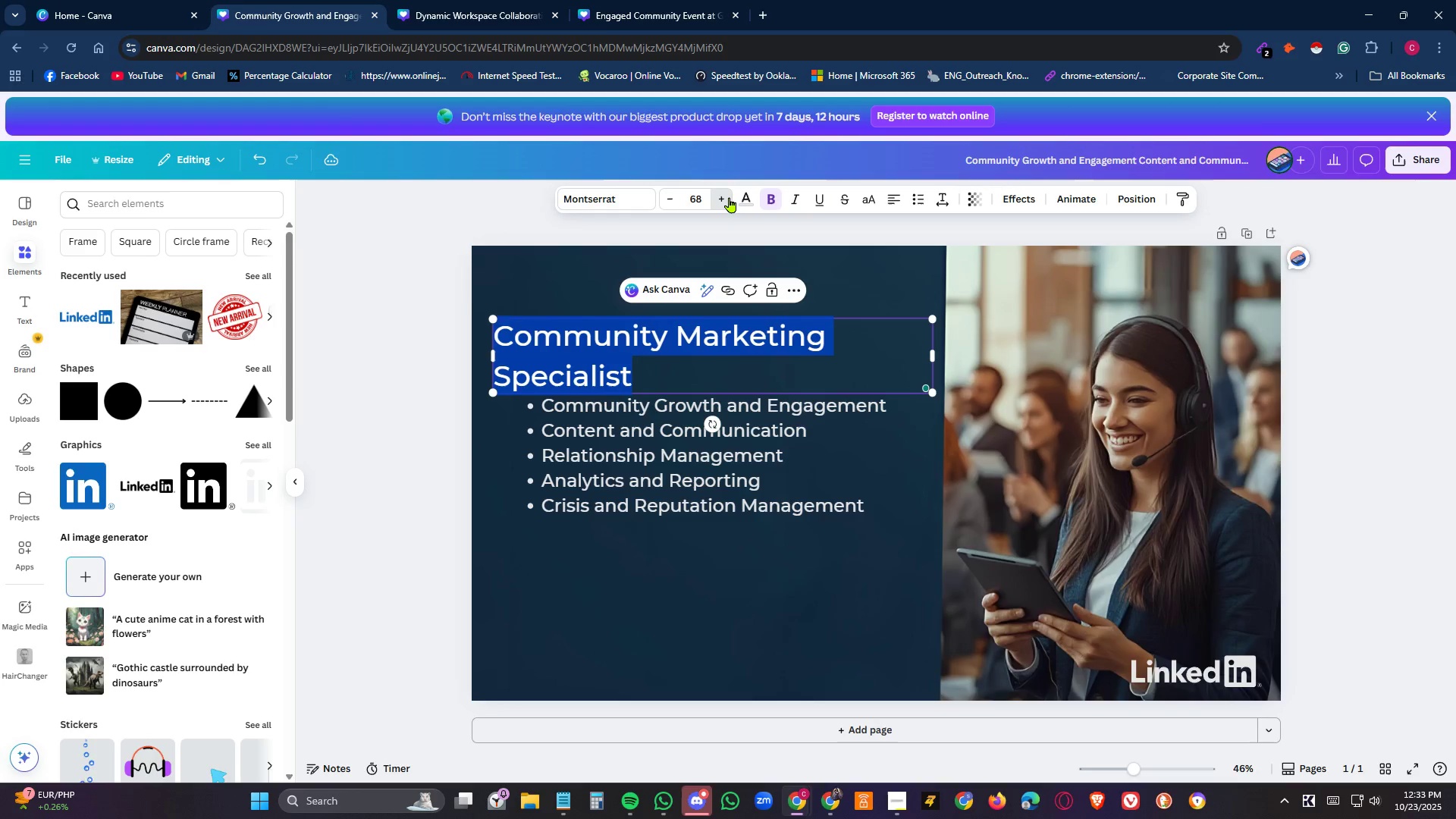 
triple_click([730, 197])
 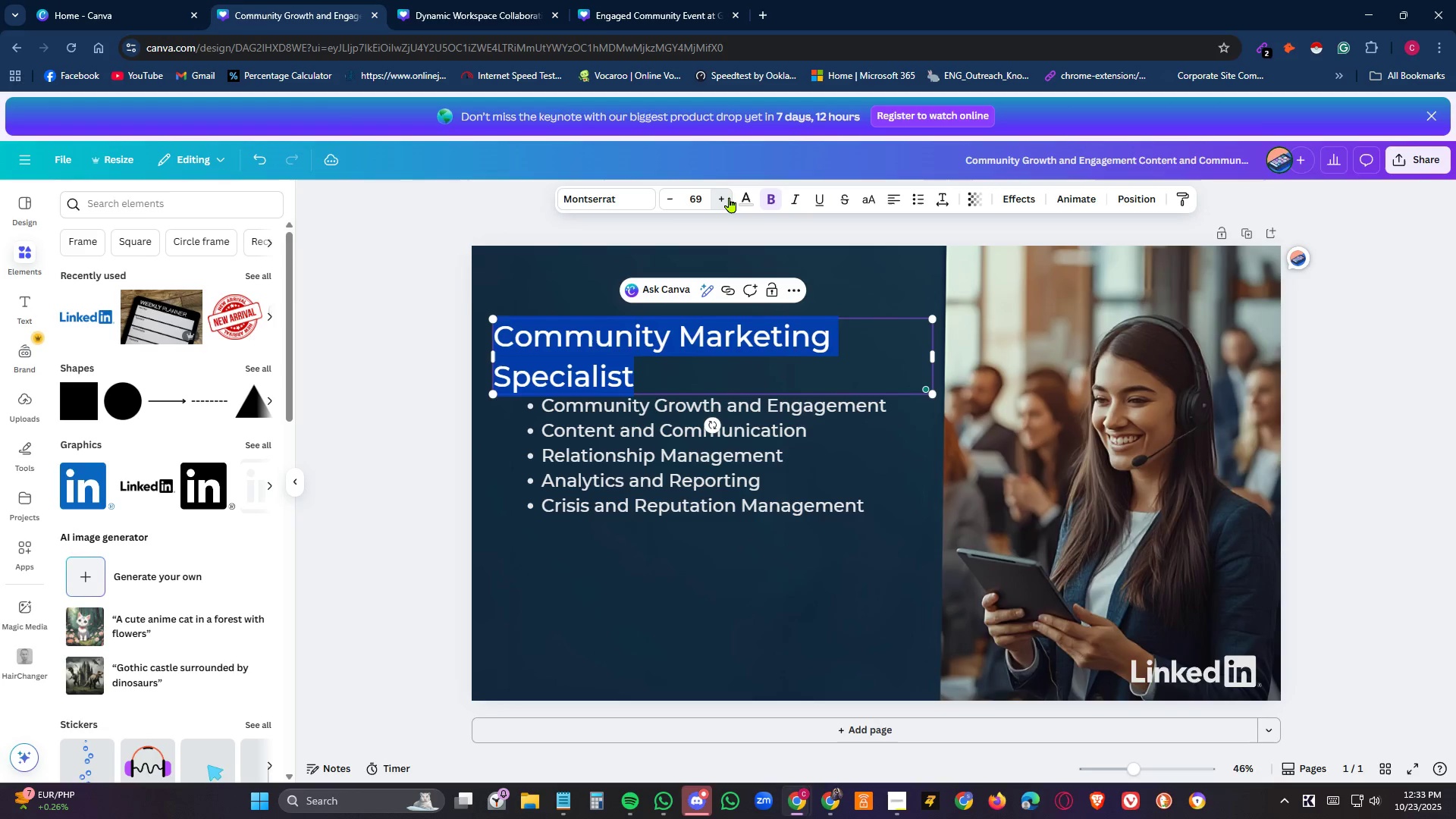 
triple_click([730, 197])
 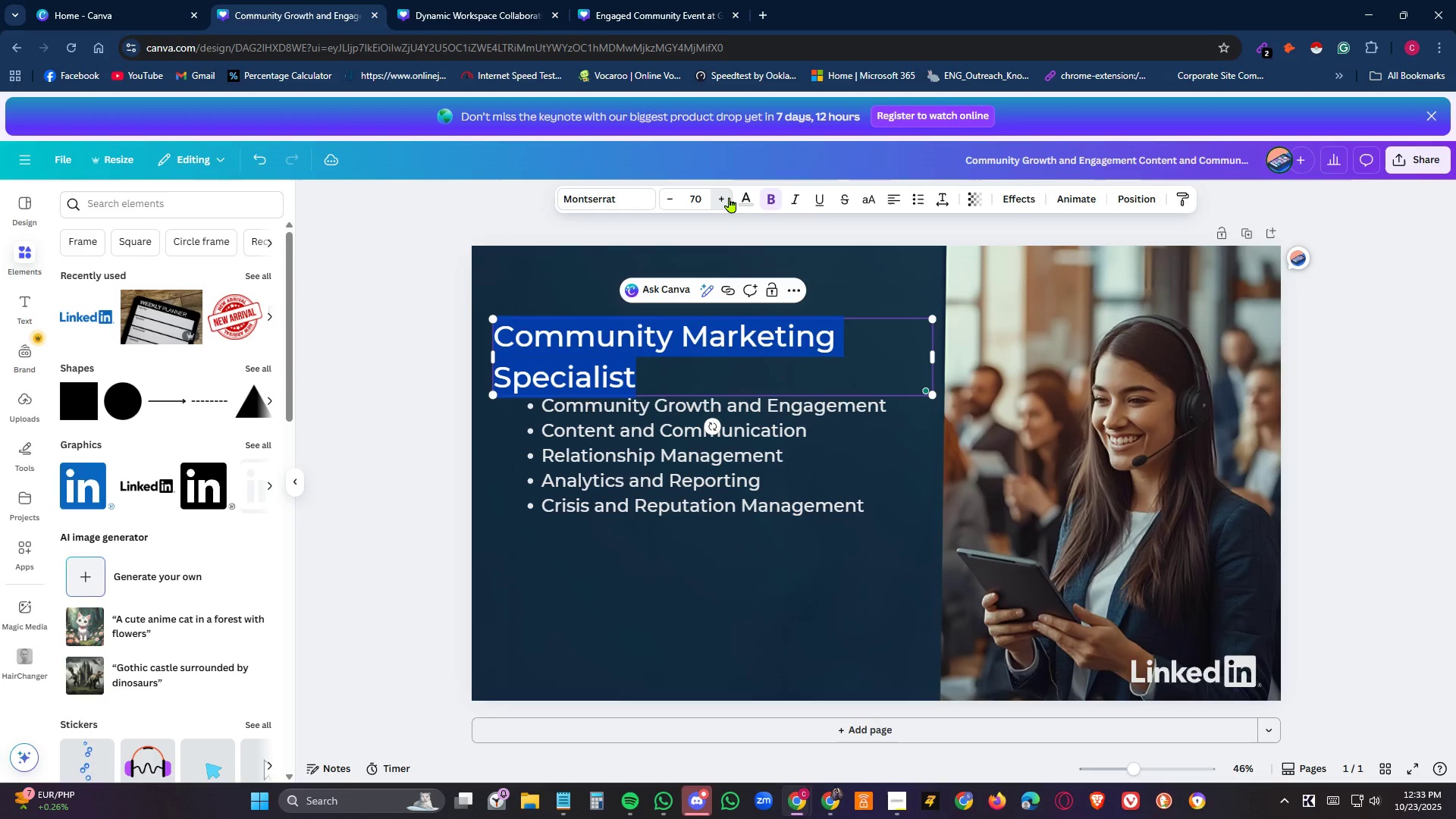 
triple_click([730, 197])
 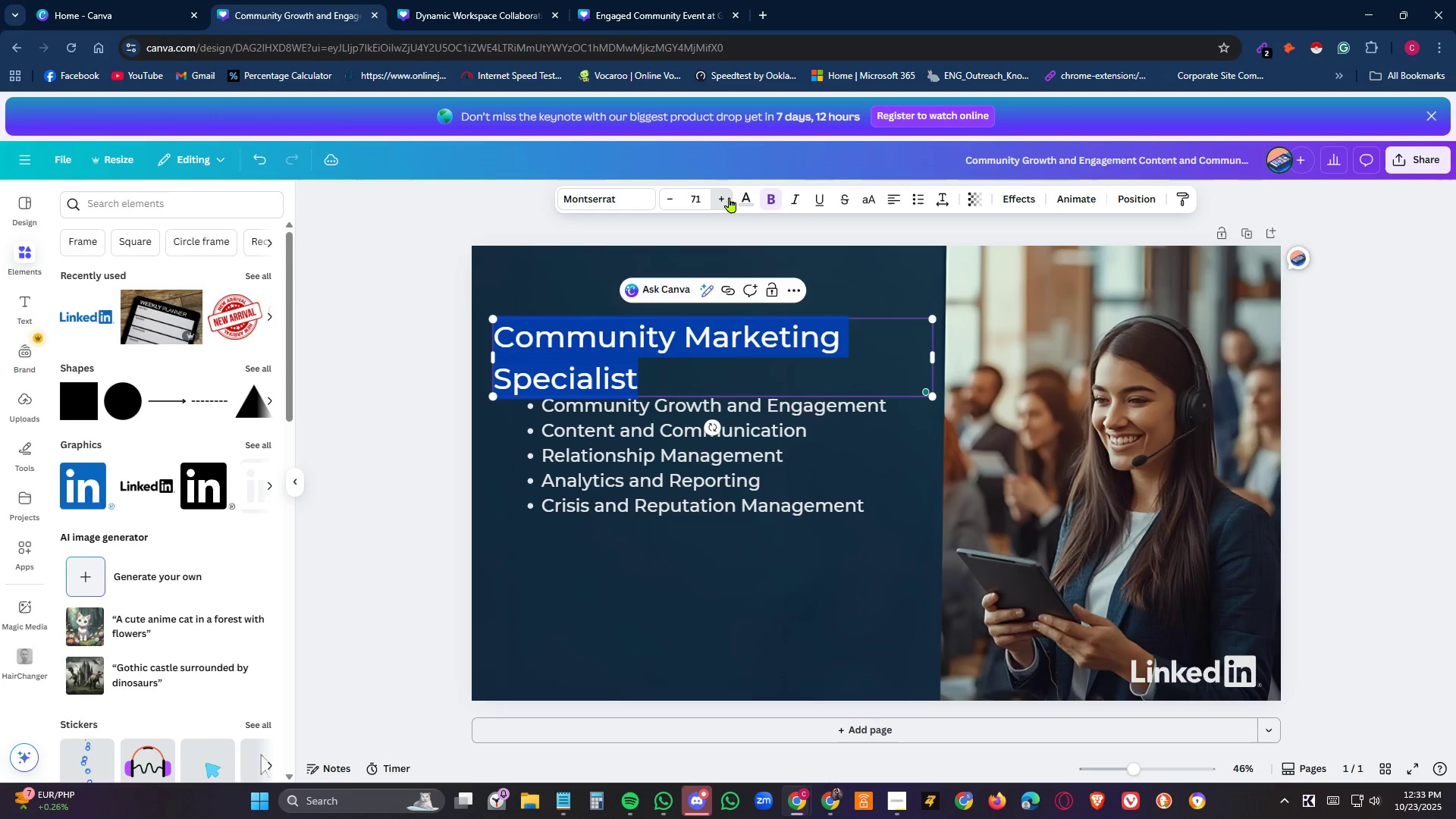 
triple_click([730, 197])
 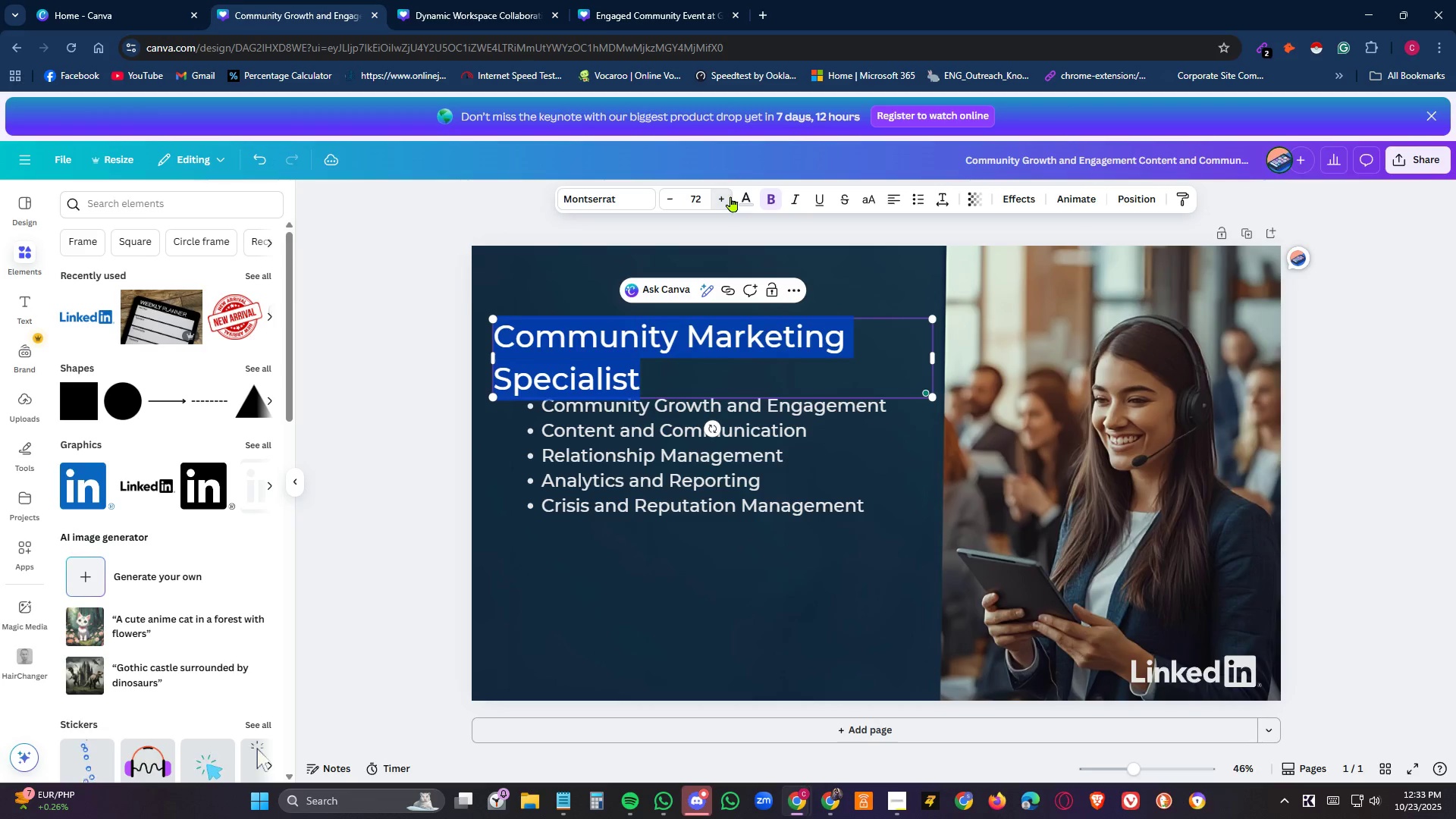 
triple_click([731, 196])
 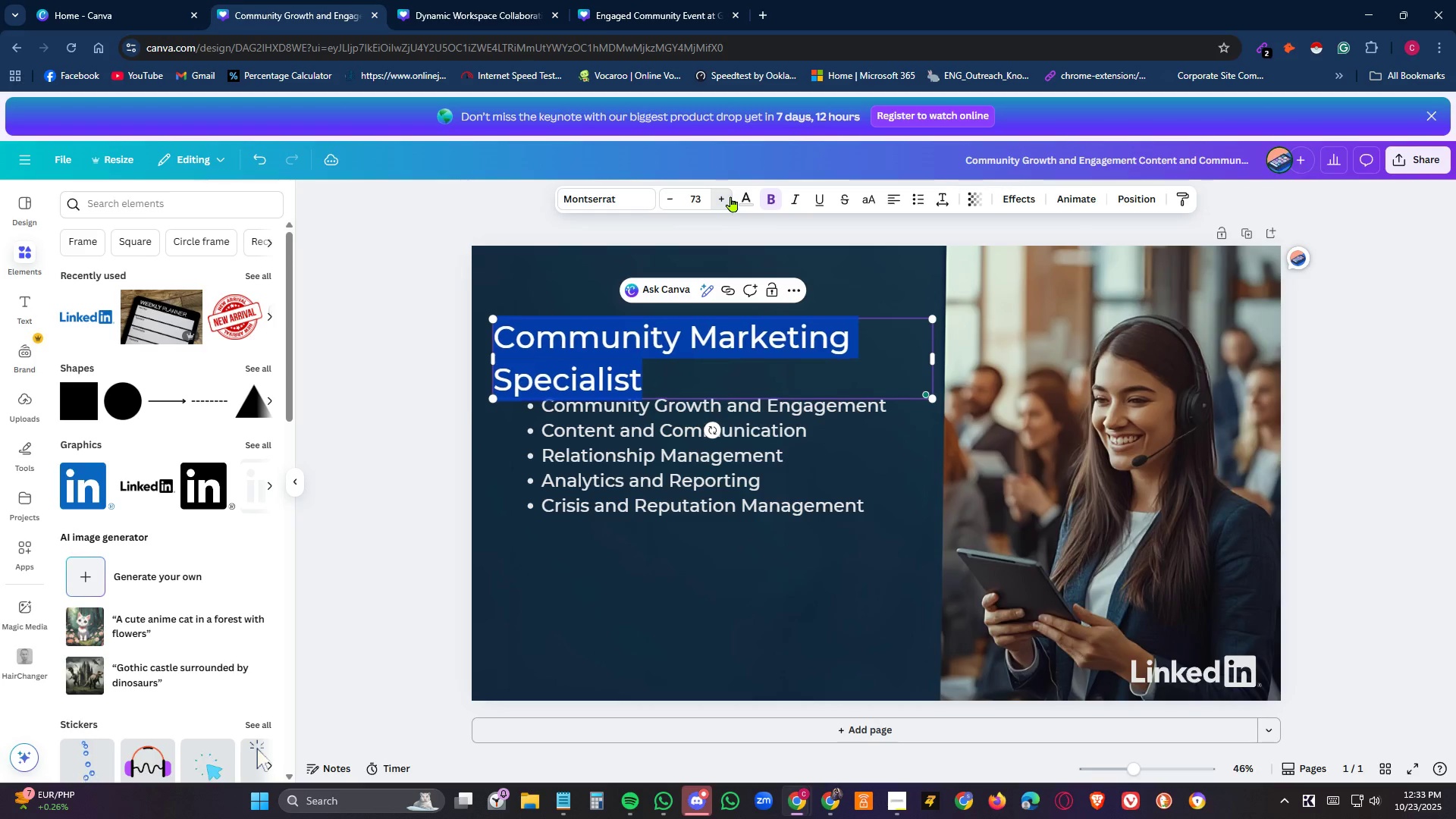 
triple_click([731, 196])
 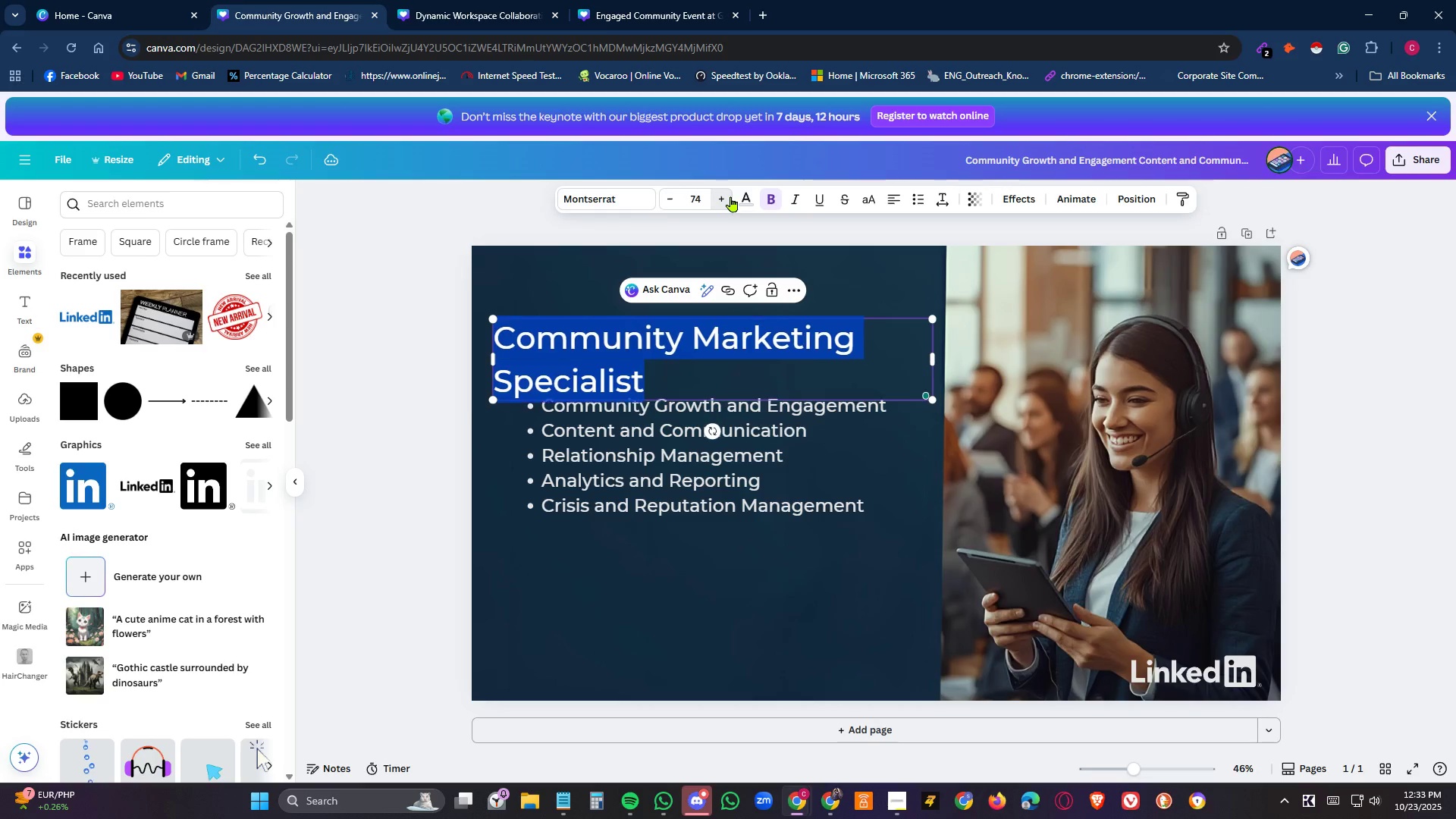 
triple_click([731, 196])
 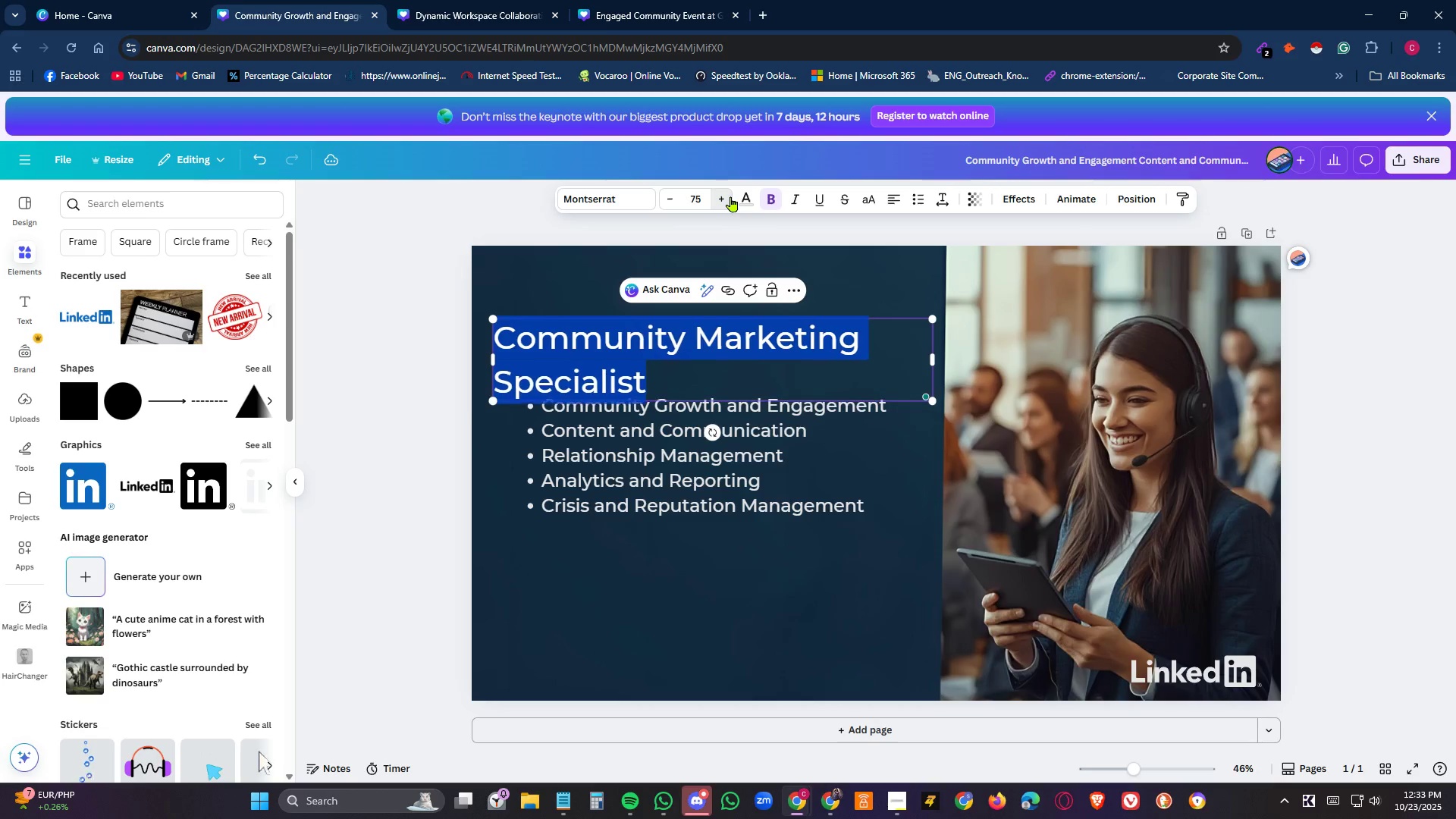 
triple_click([731, 196])
 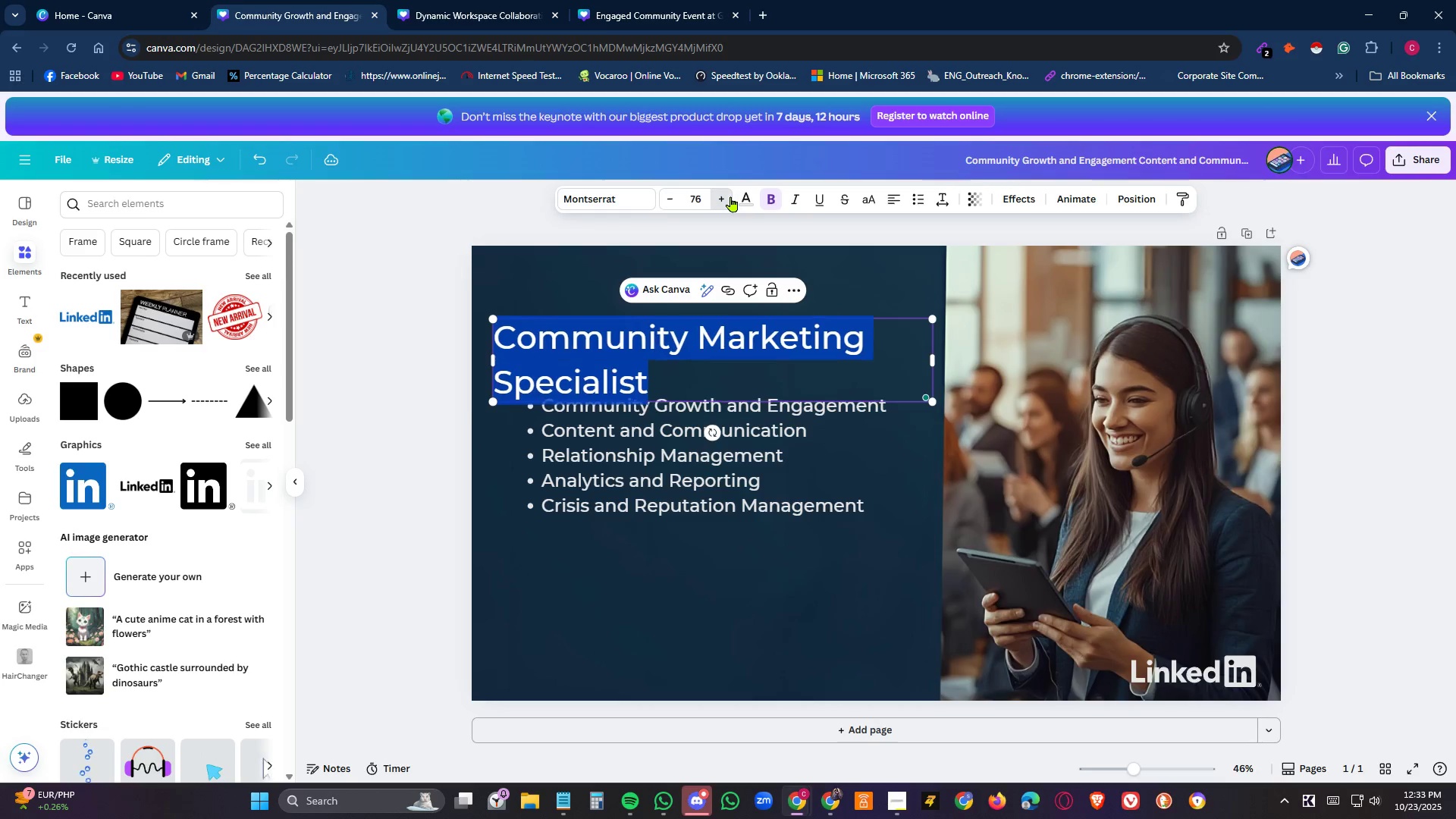 
triple_click([731, 196])
 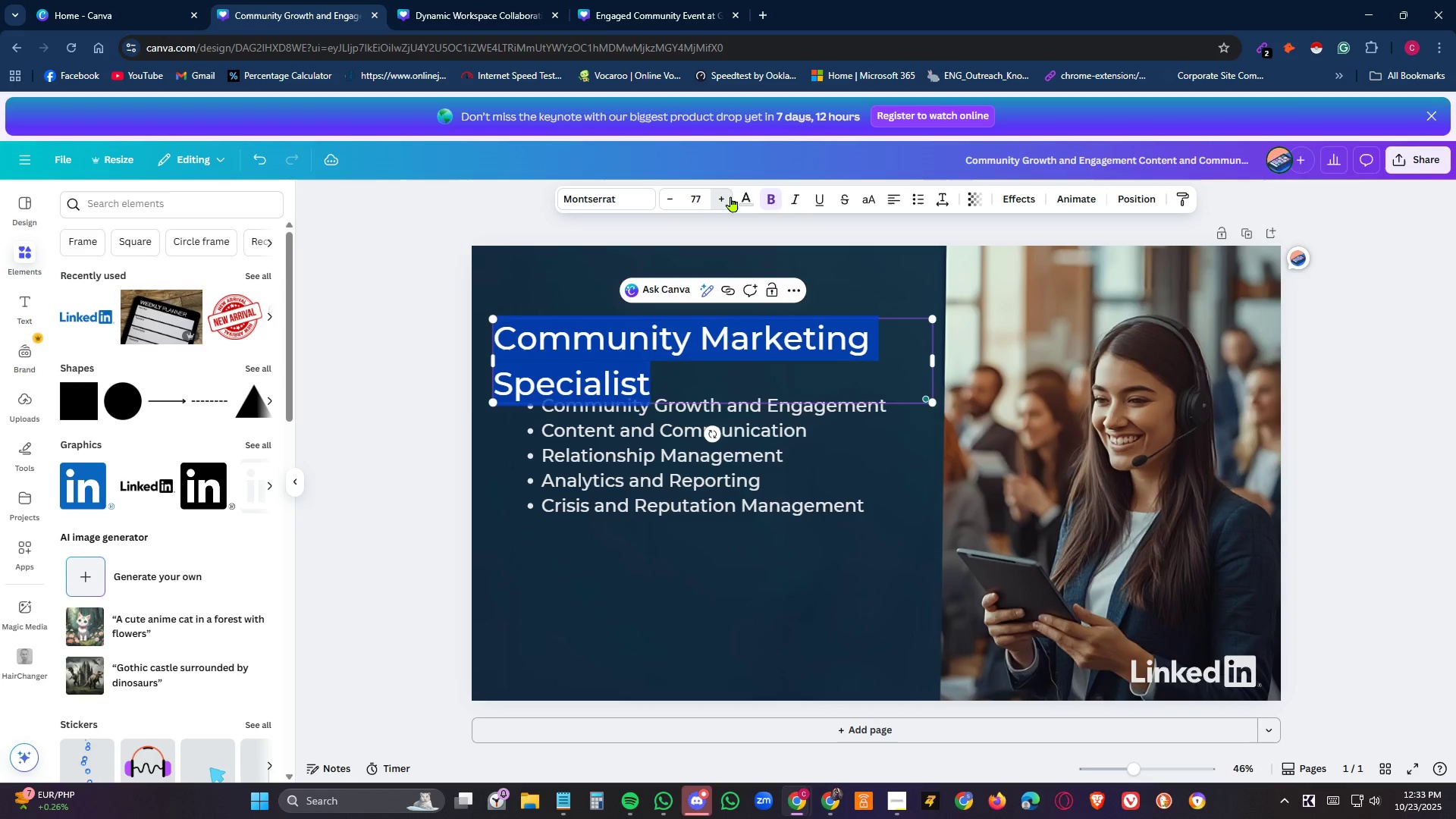 
triple_click([731, 196])
 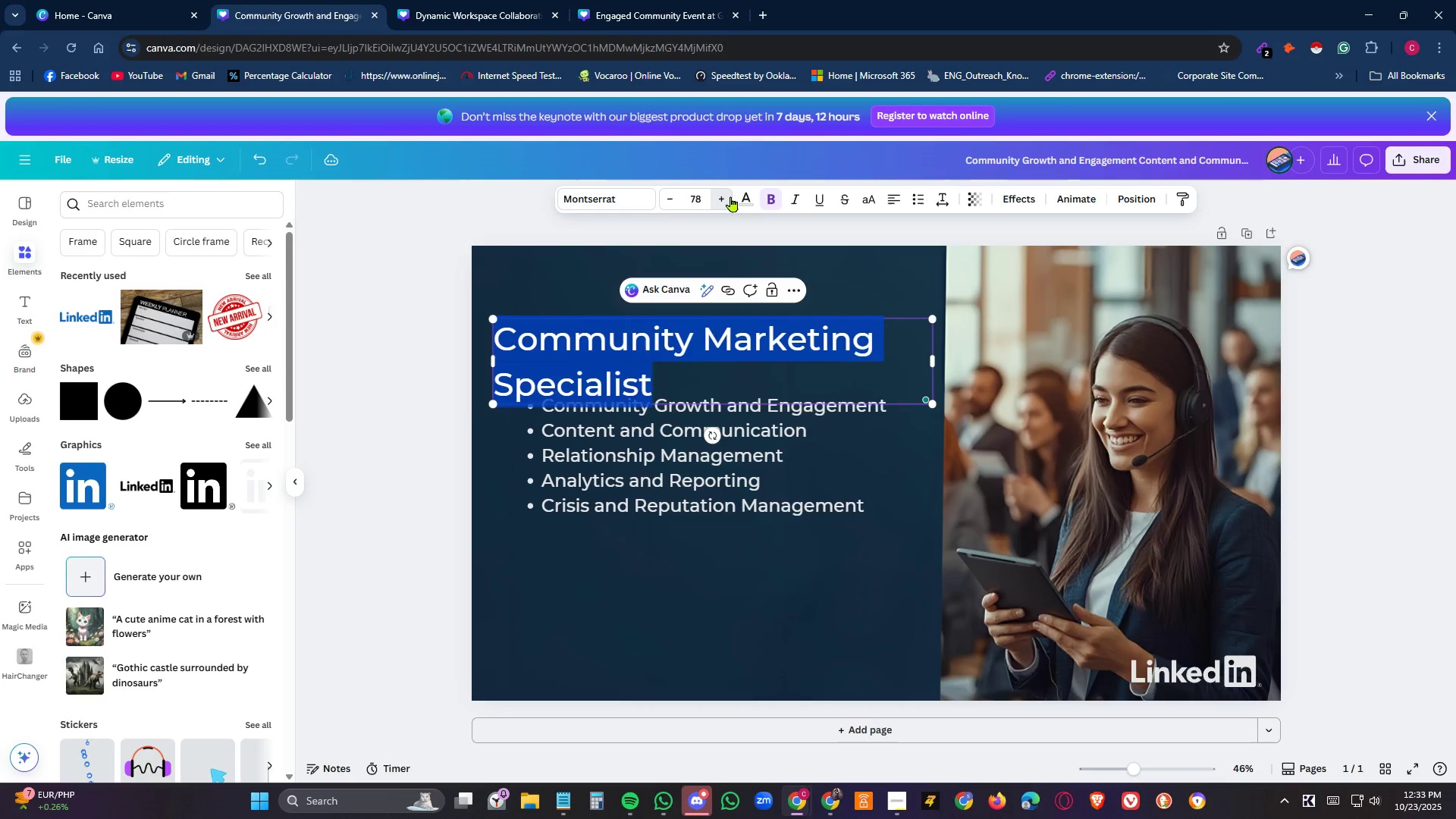 
triple_click([731, 196])
 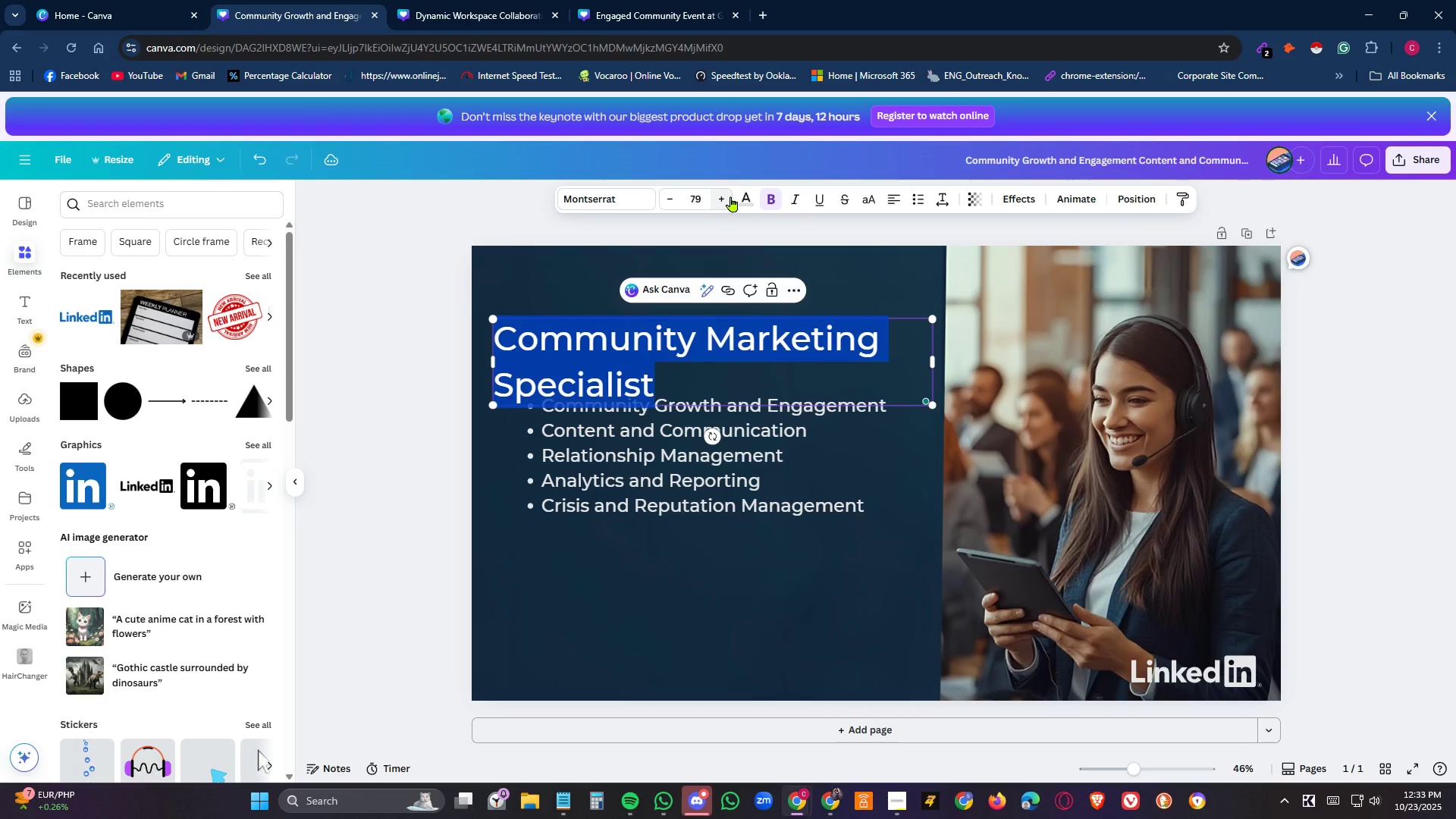 
left_click([731, 196])
 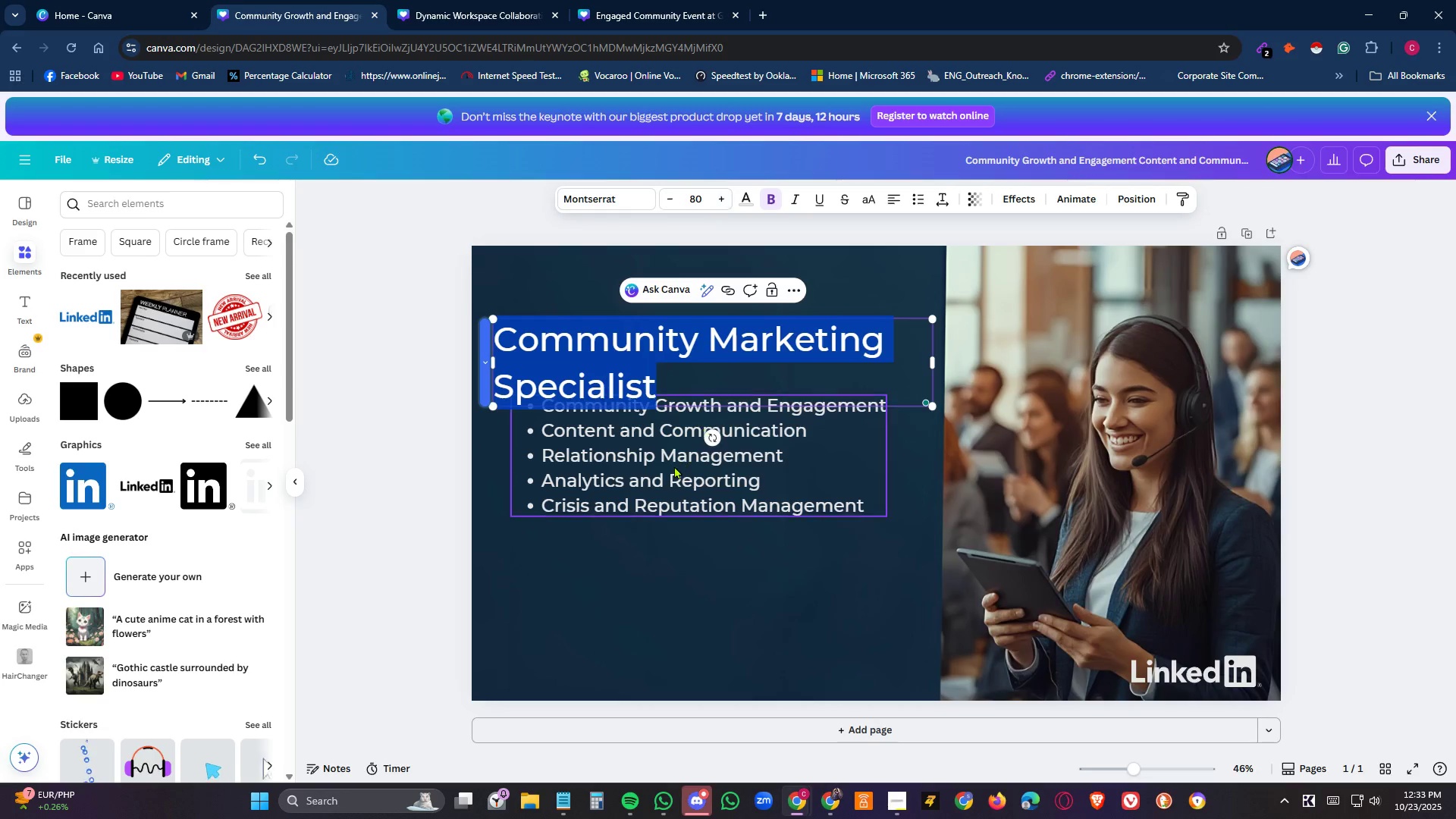 
left_click_drag(start_coordinate=[672, 472], to_coordinate=[678, 531])
 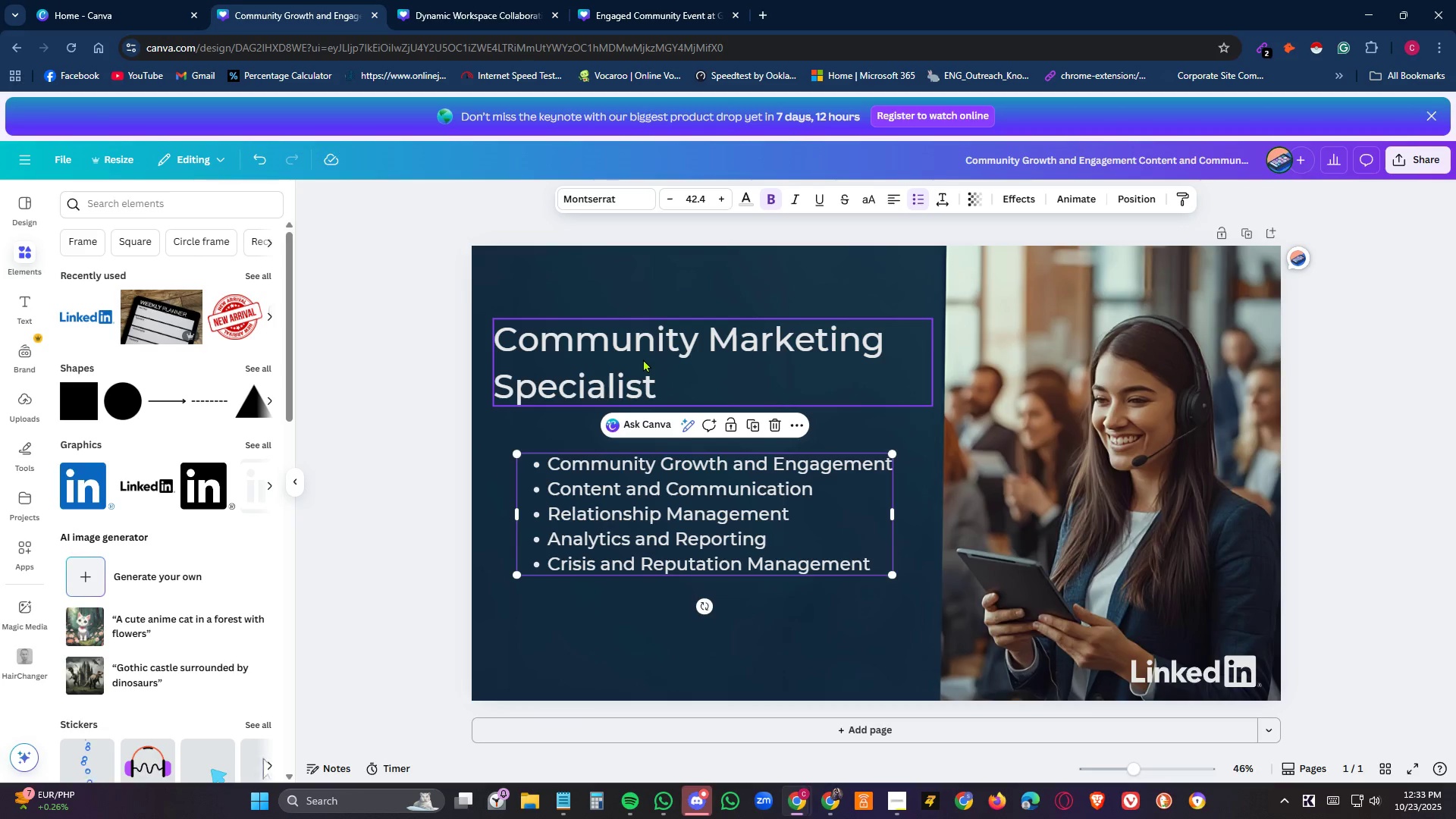 
double_click([643, 359])
 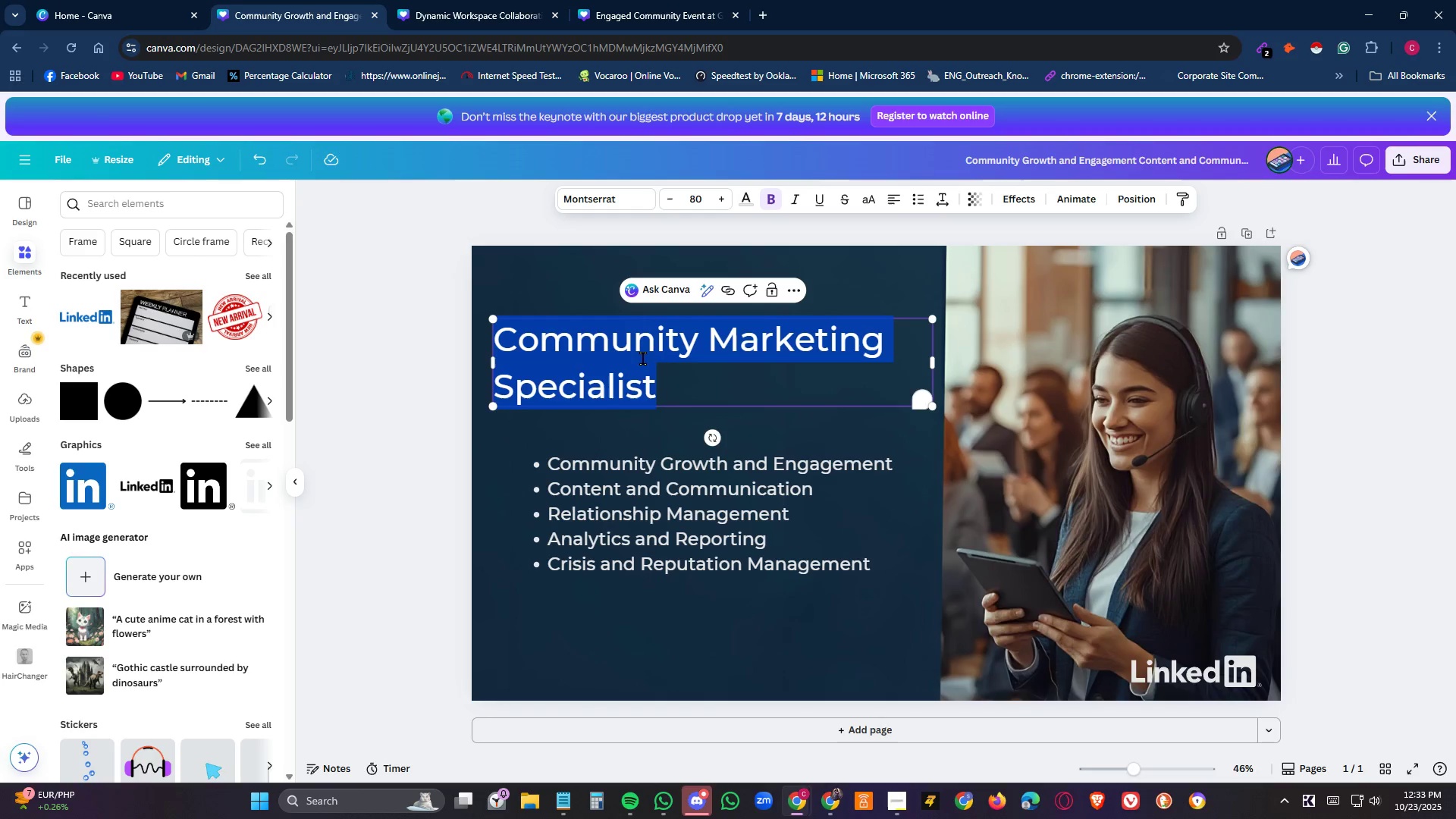 
triple_click([643, 359])
 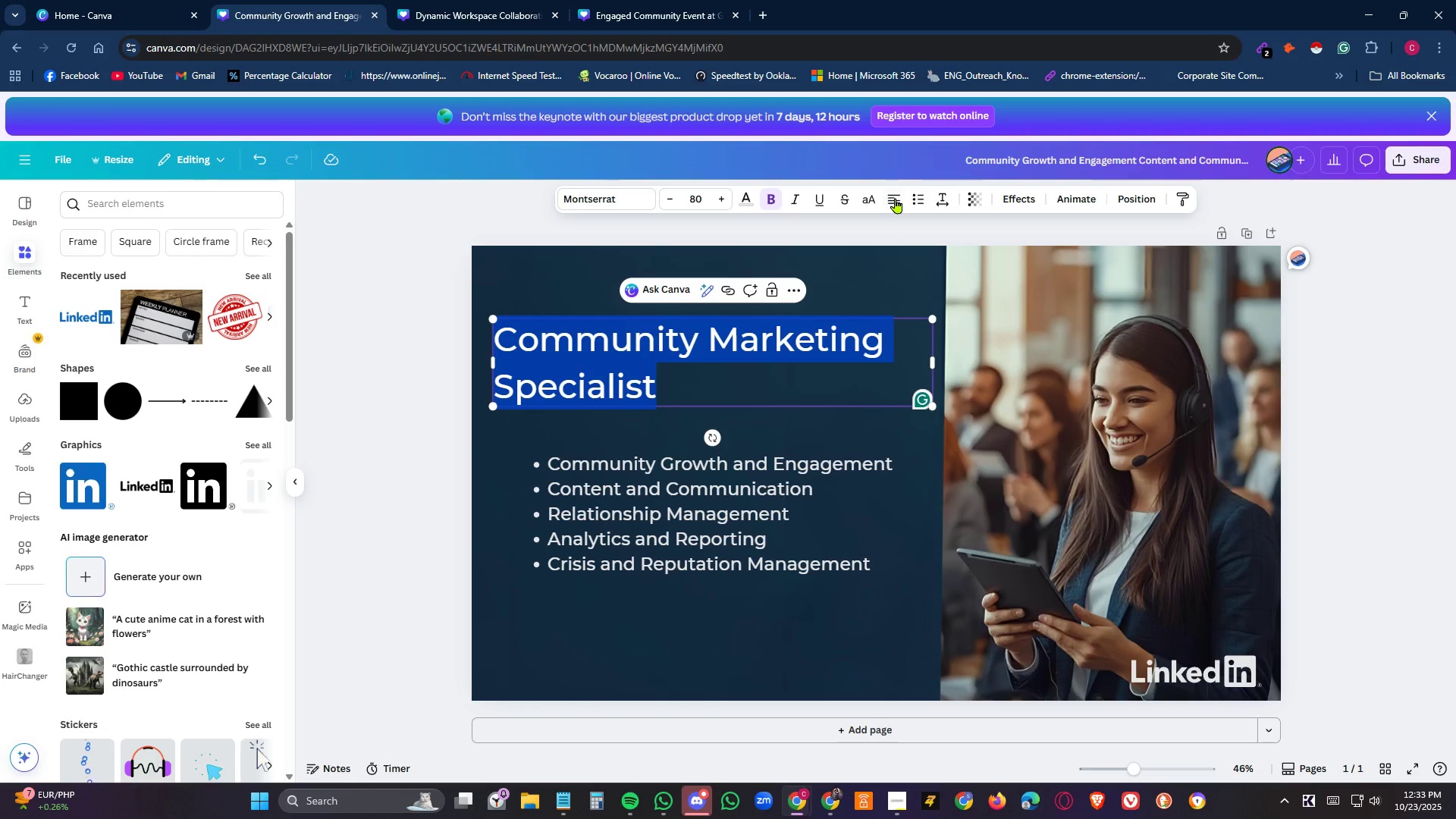 
left_click([896, 198])
 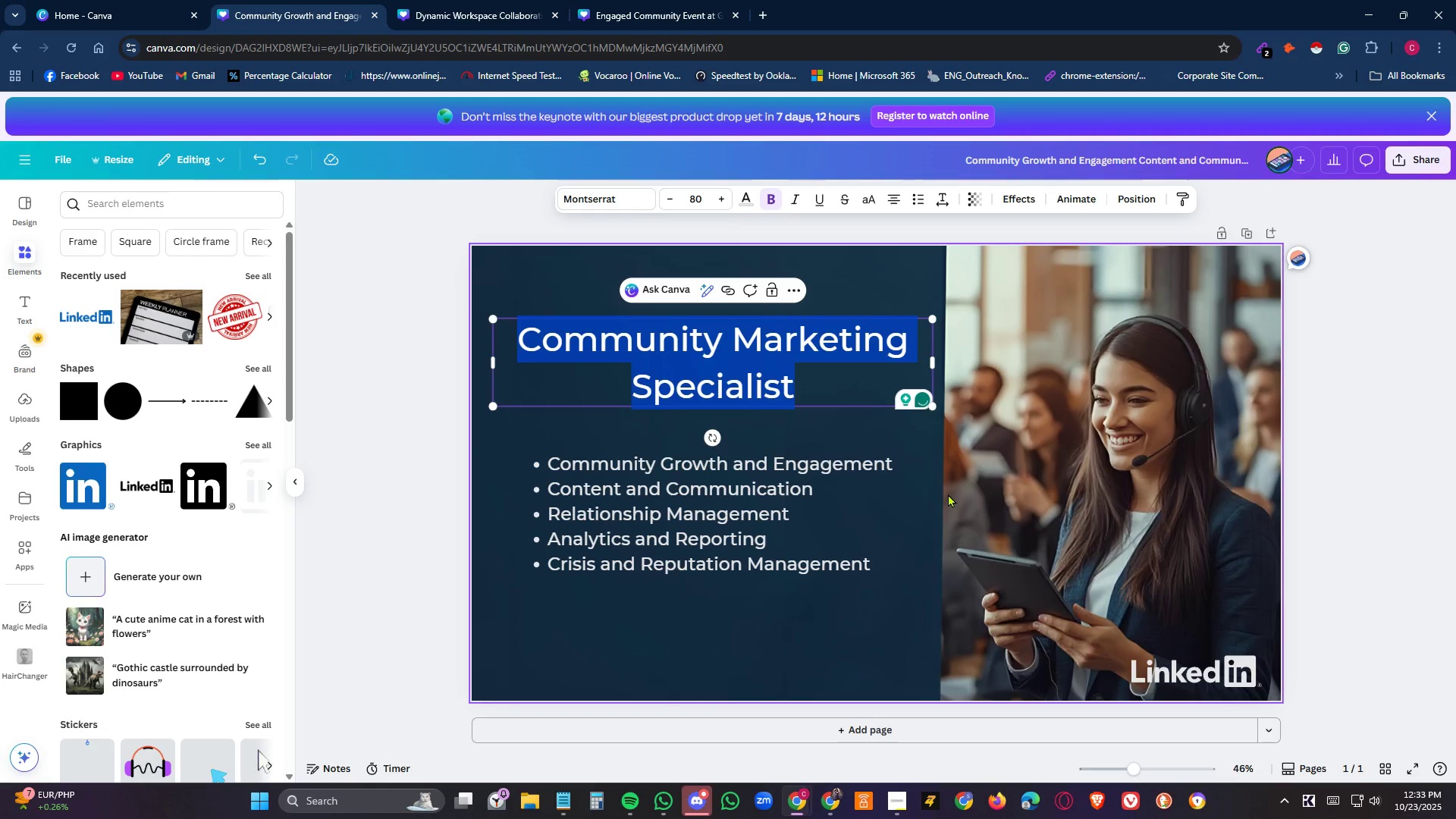 
left_click([934, 495])
 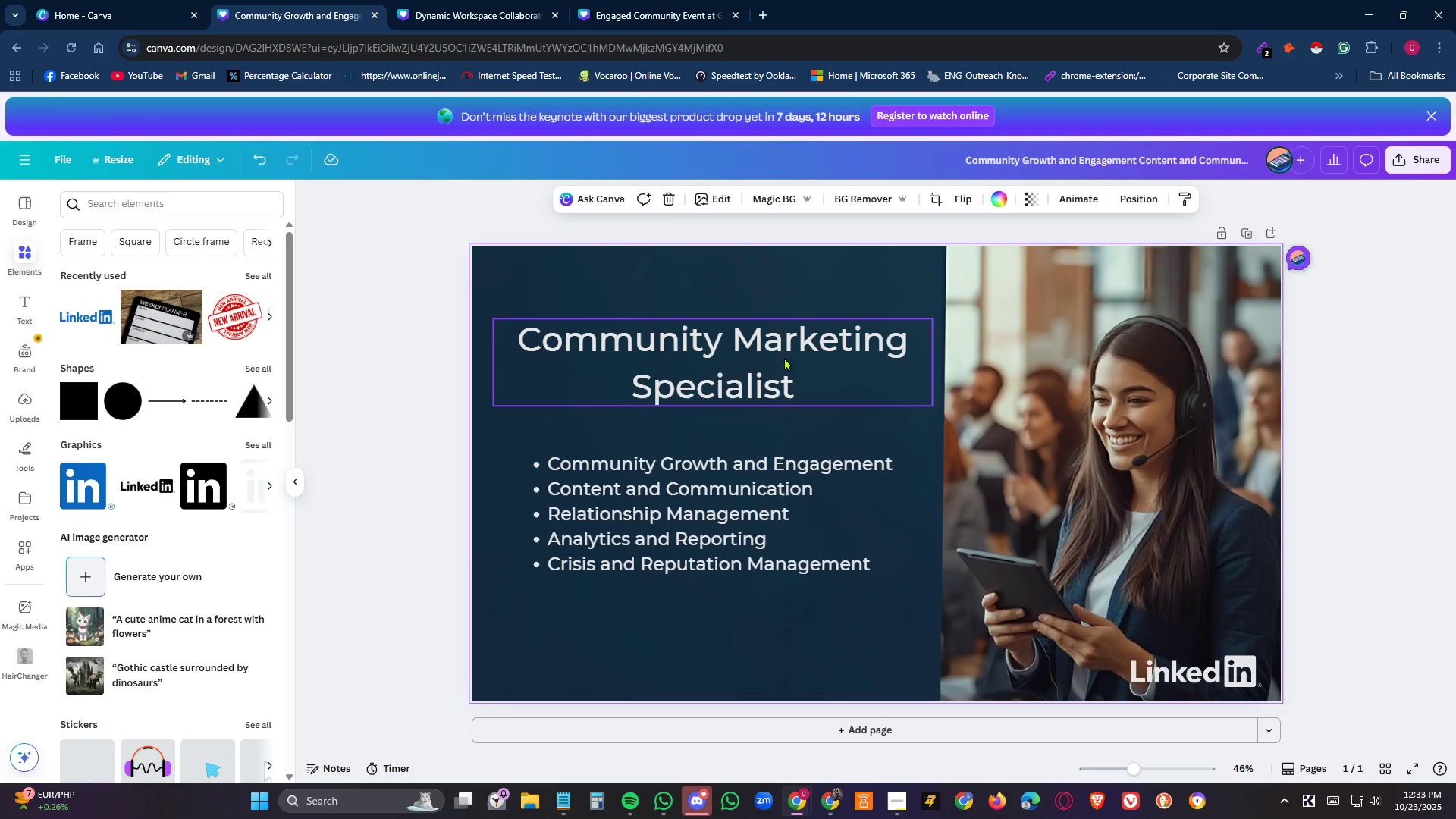 
left_click_drag(start_coordinate=[779, 359], to_coordinate=[774, 344])
 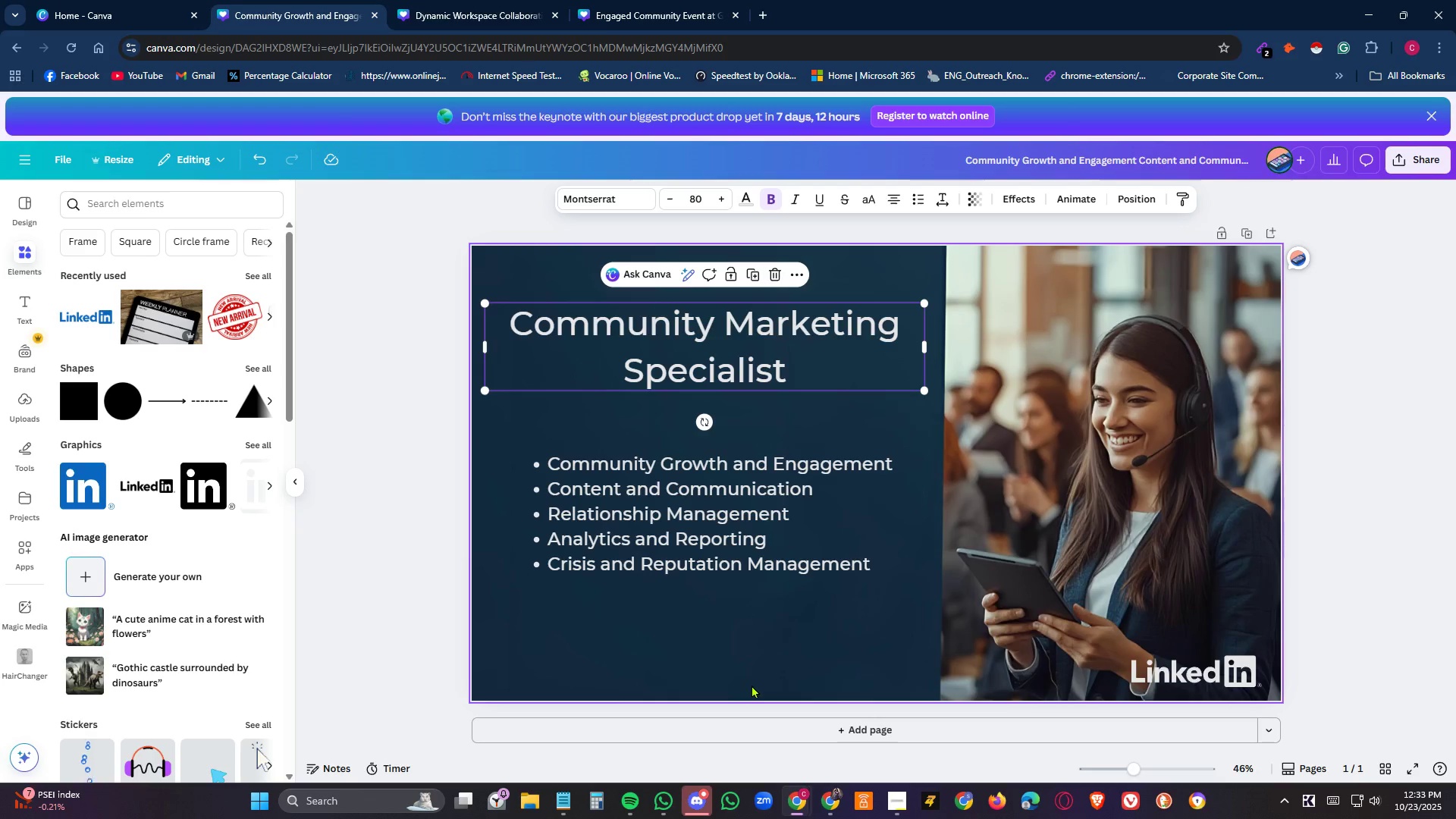 
left_click([752, 675])
 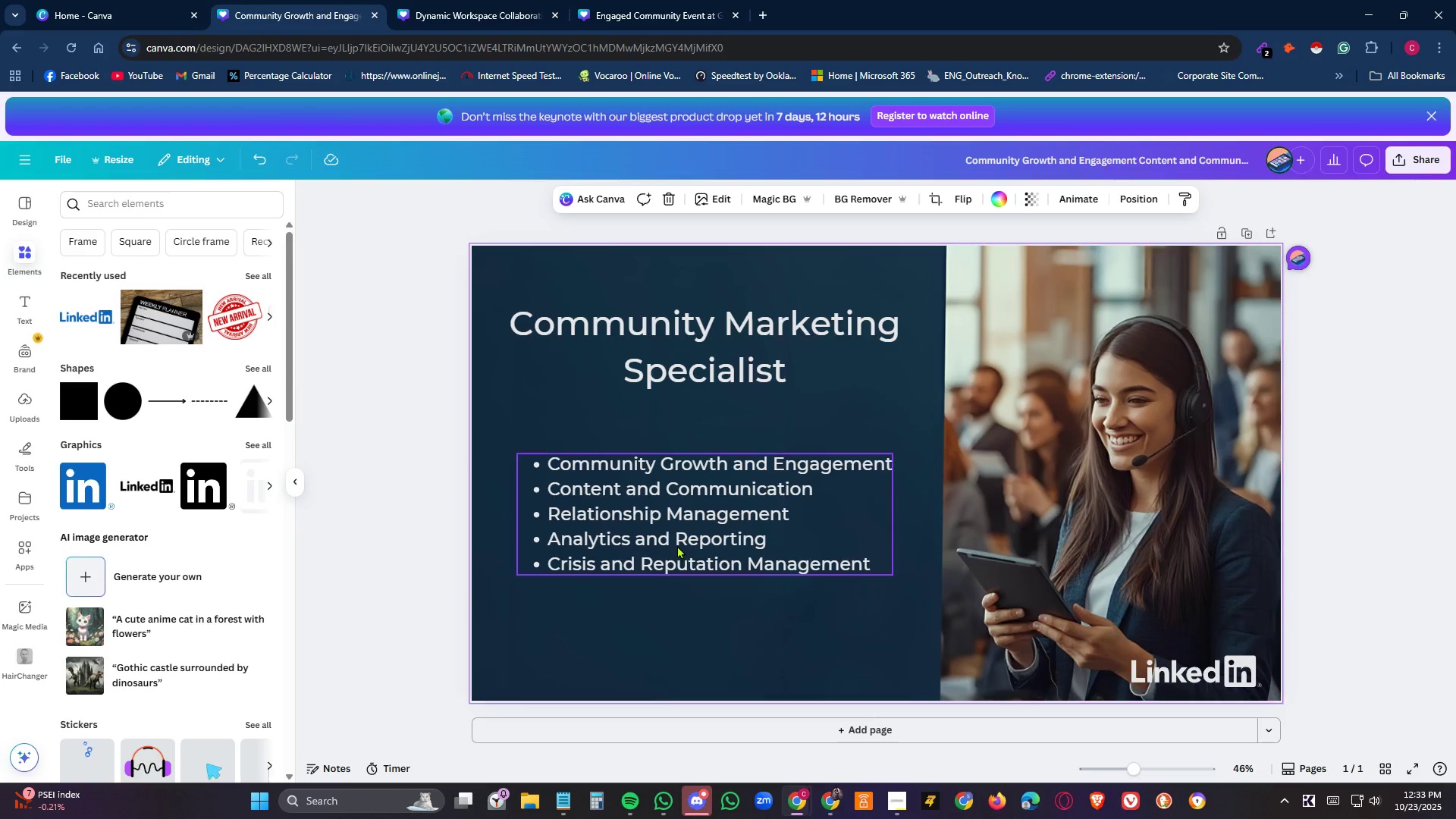 
left_click_drag(start_coordinate=[677, 545], to_coordinate=[676, 523])
 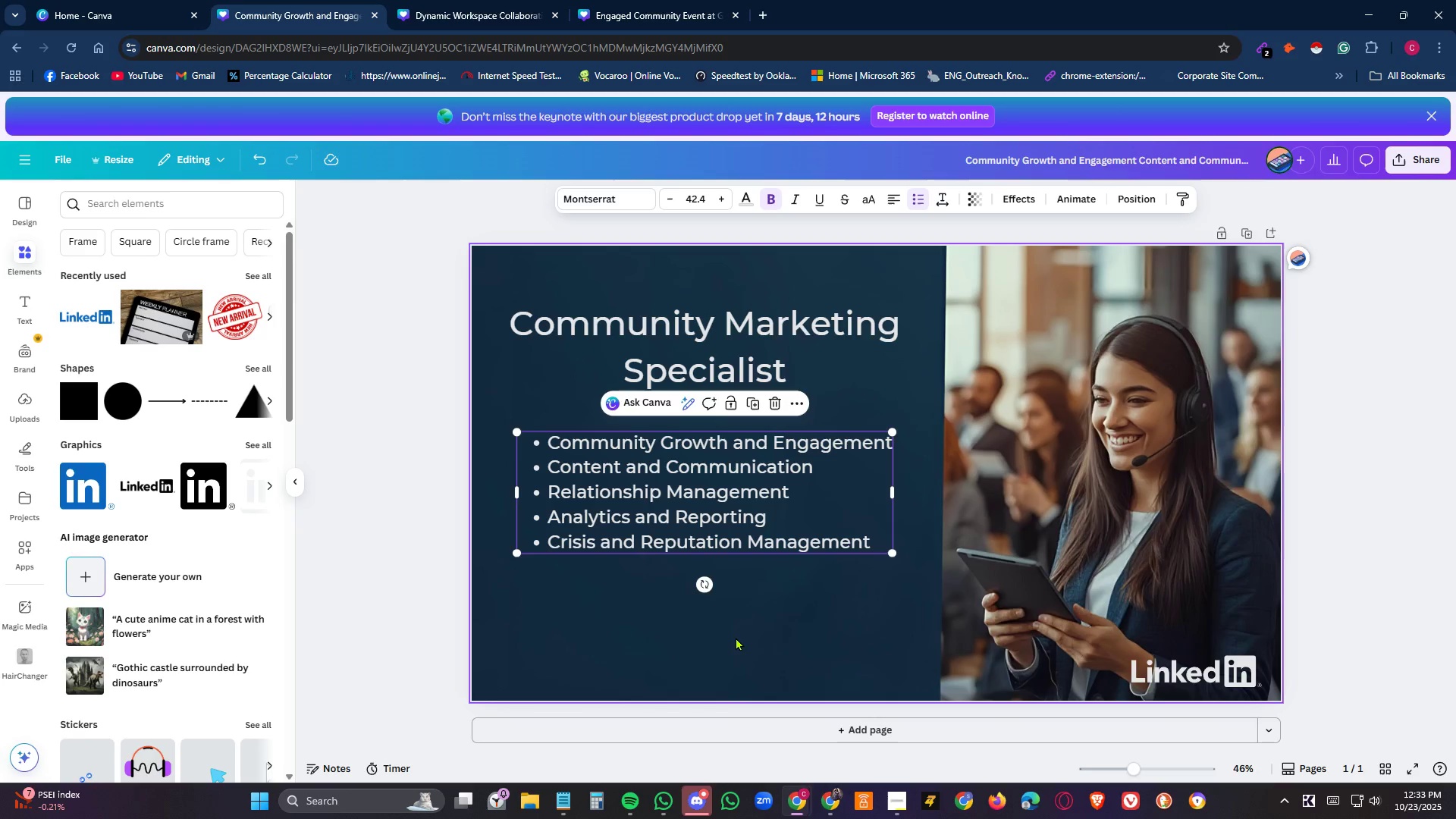 
left_click([736, 637])
 